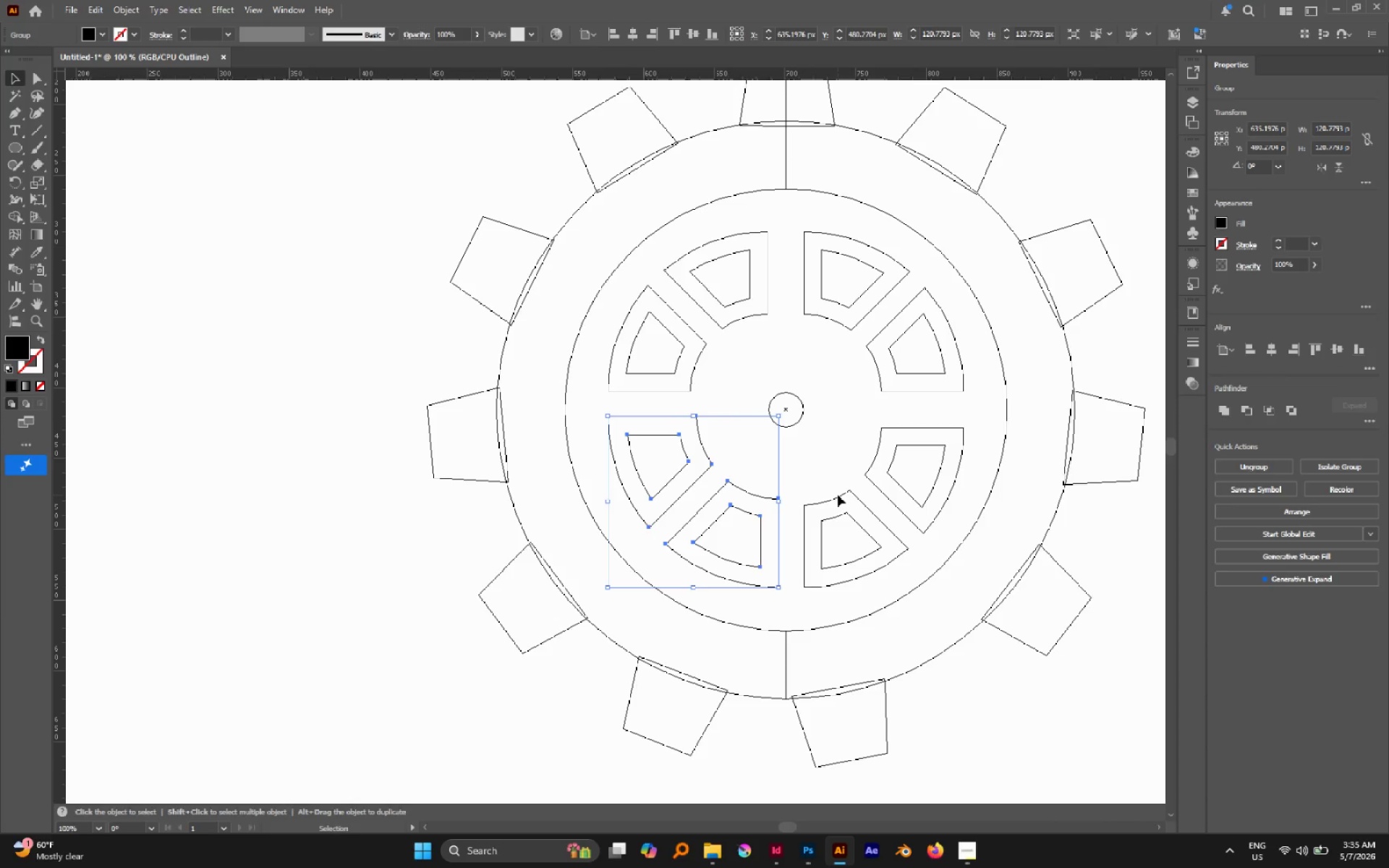 
left_click([838, 495])
 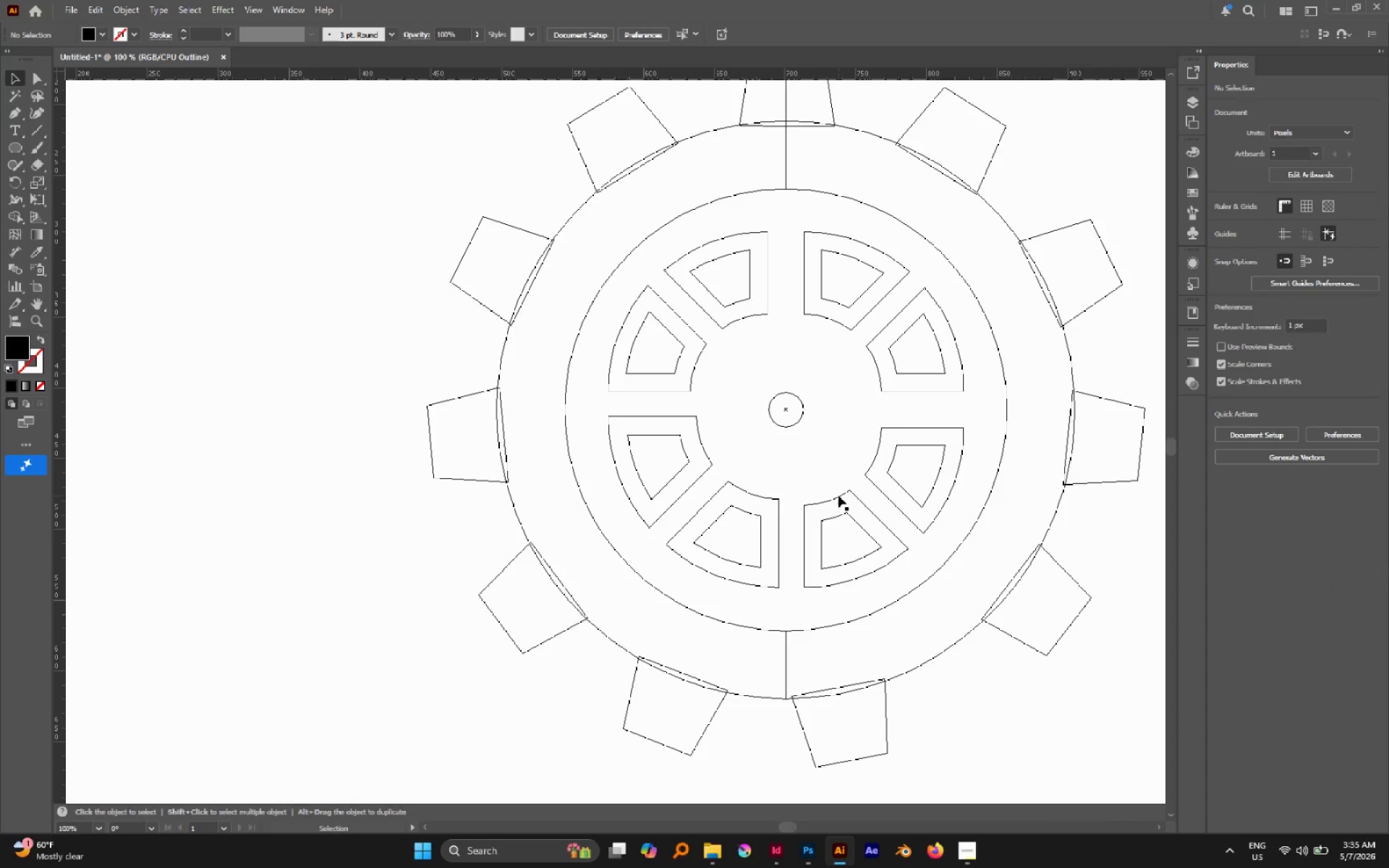 
left_click([838, 495])
 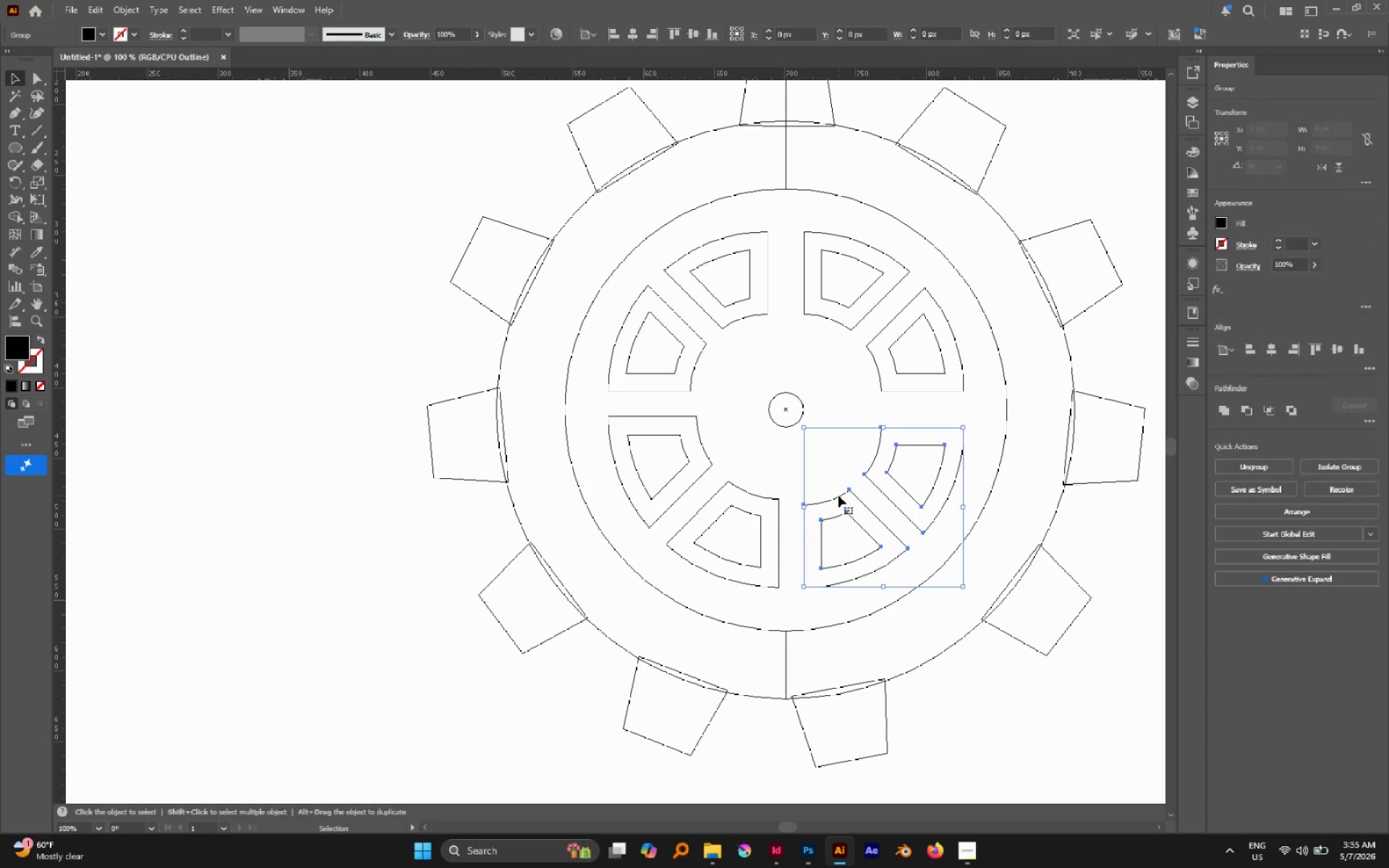 
key(Control+D)
 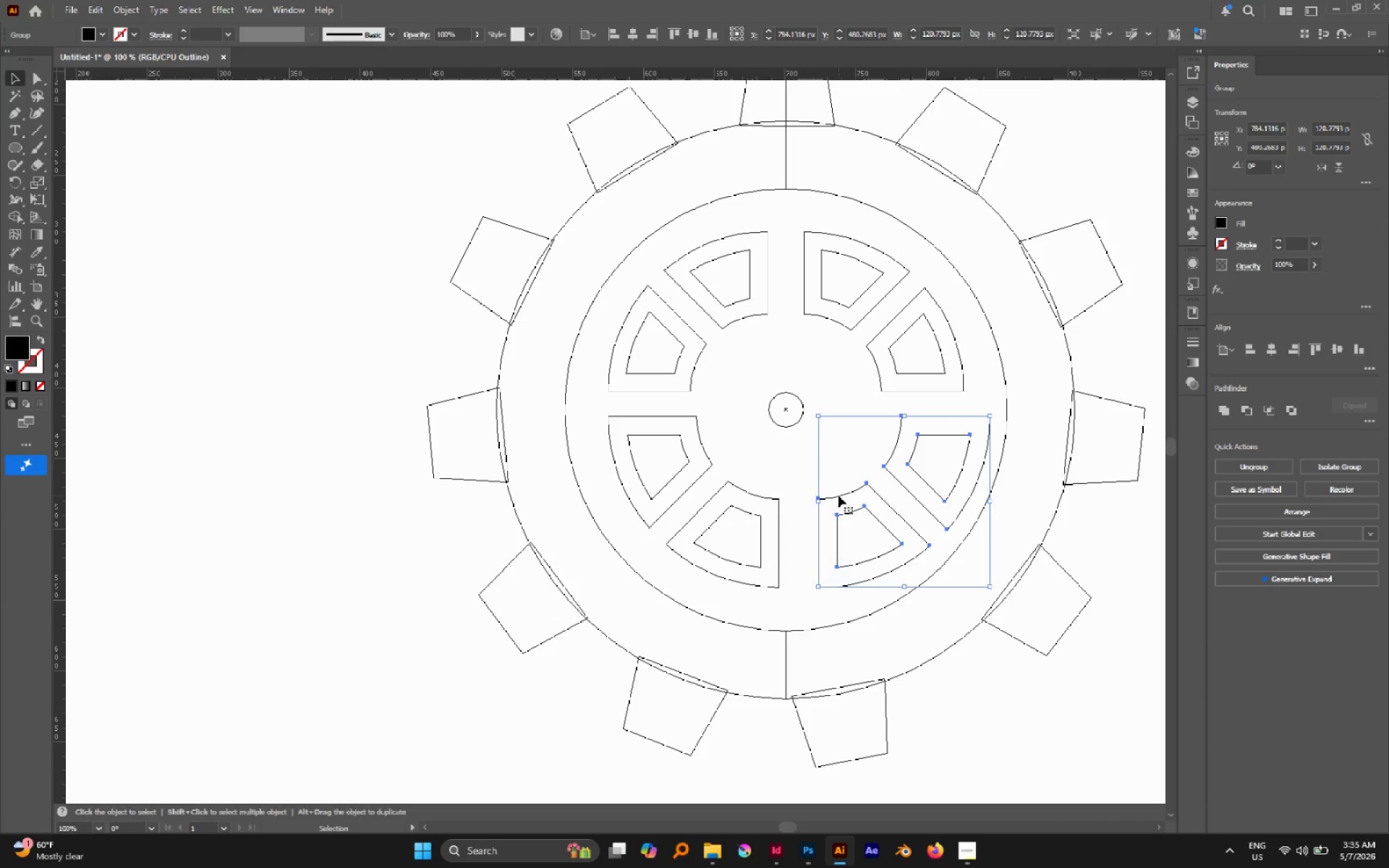 
key(Control+Z)
 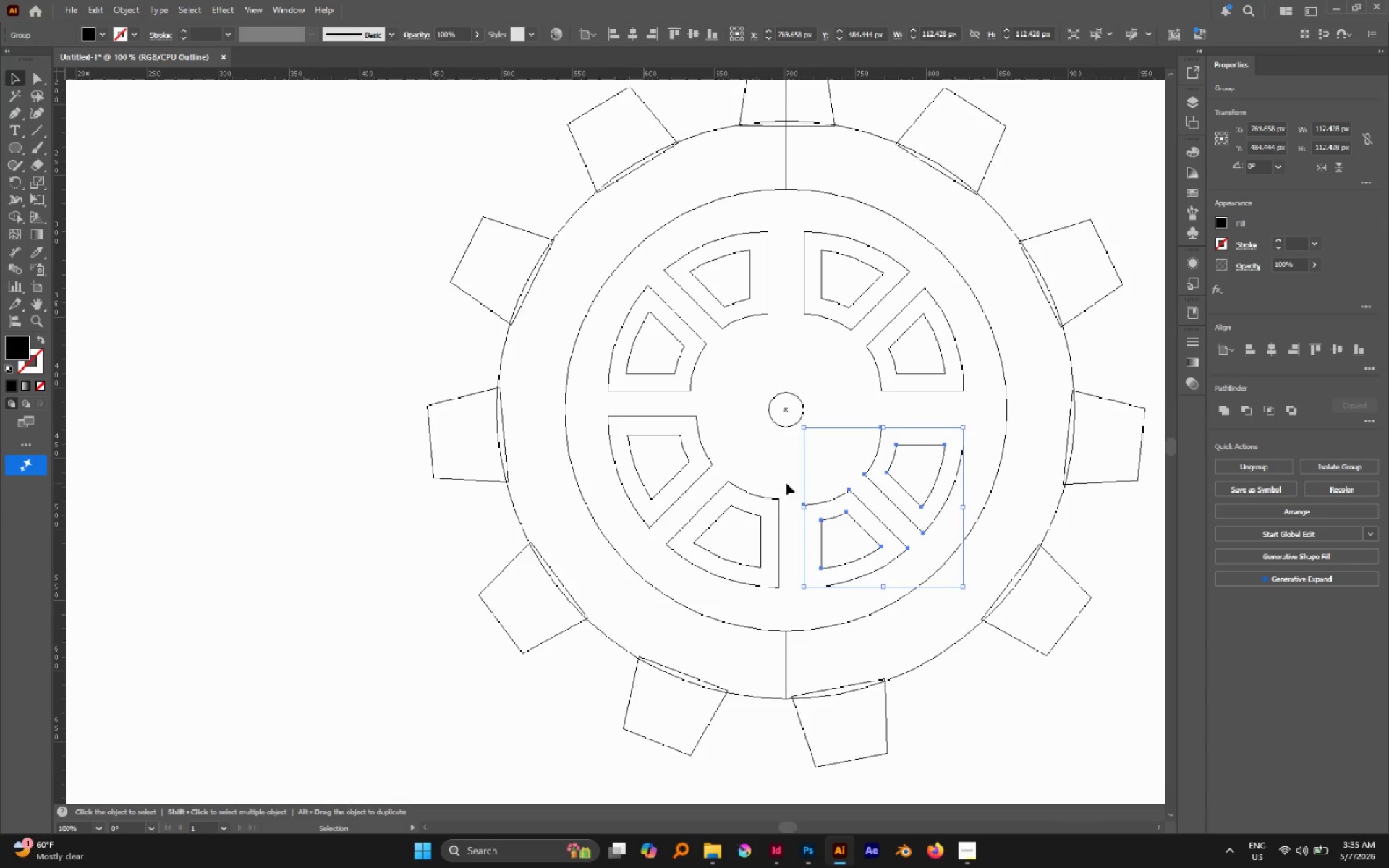 
key(Control+Z)
 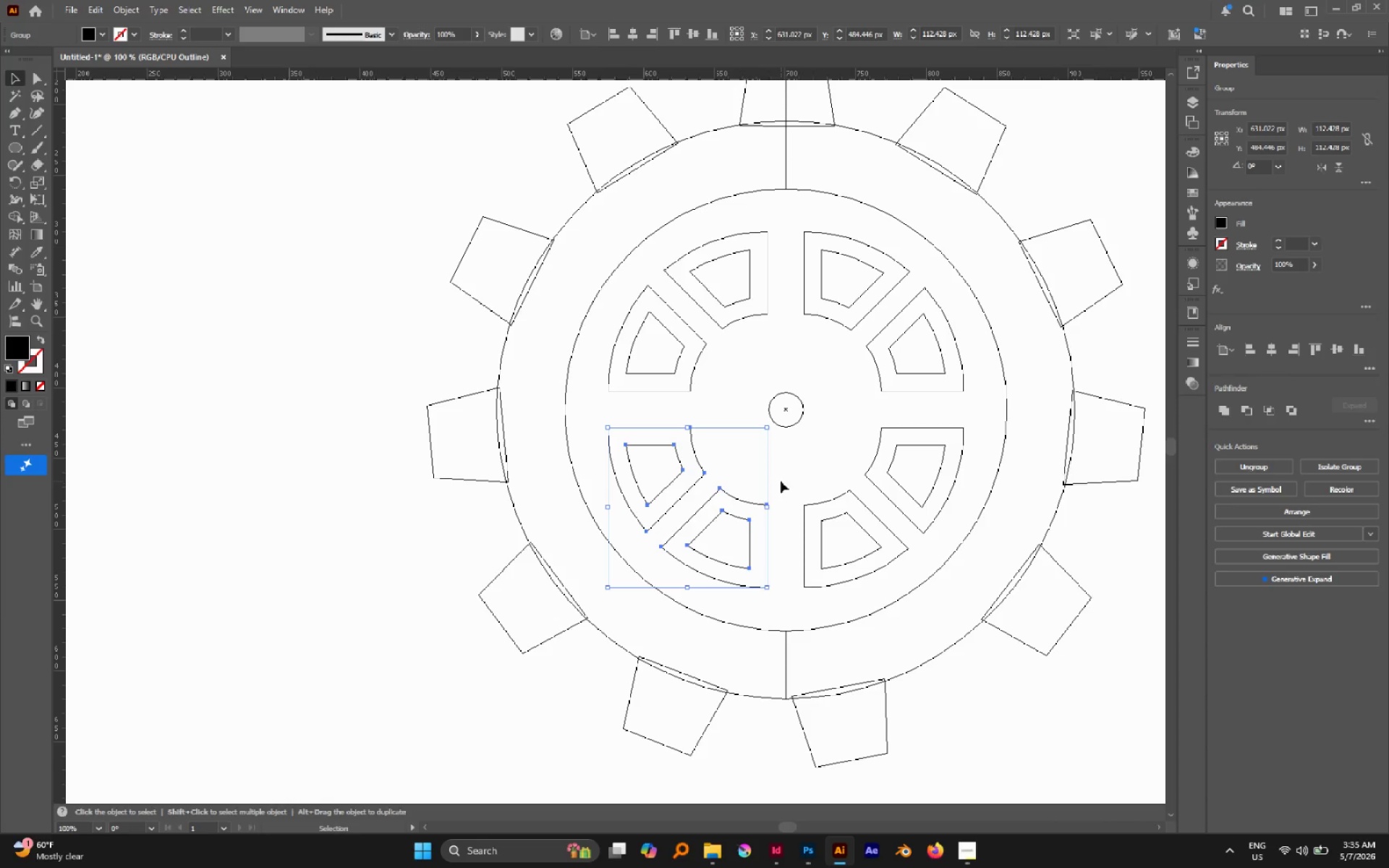 
left_click([781, 481])
 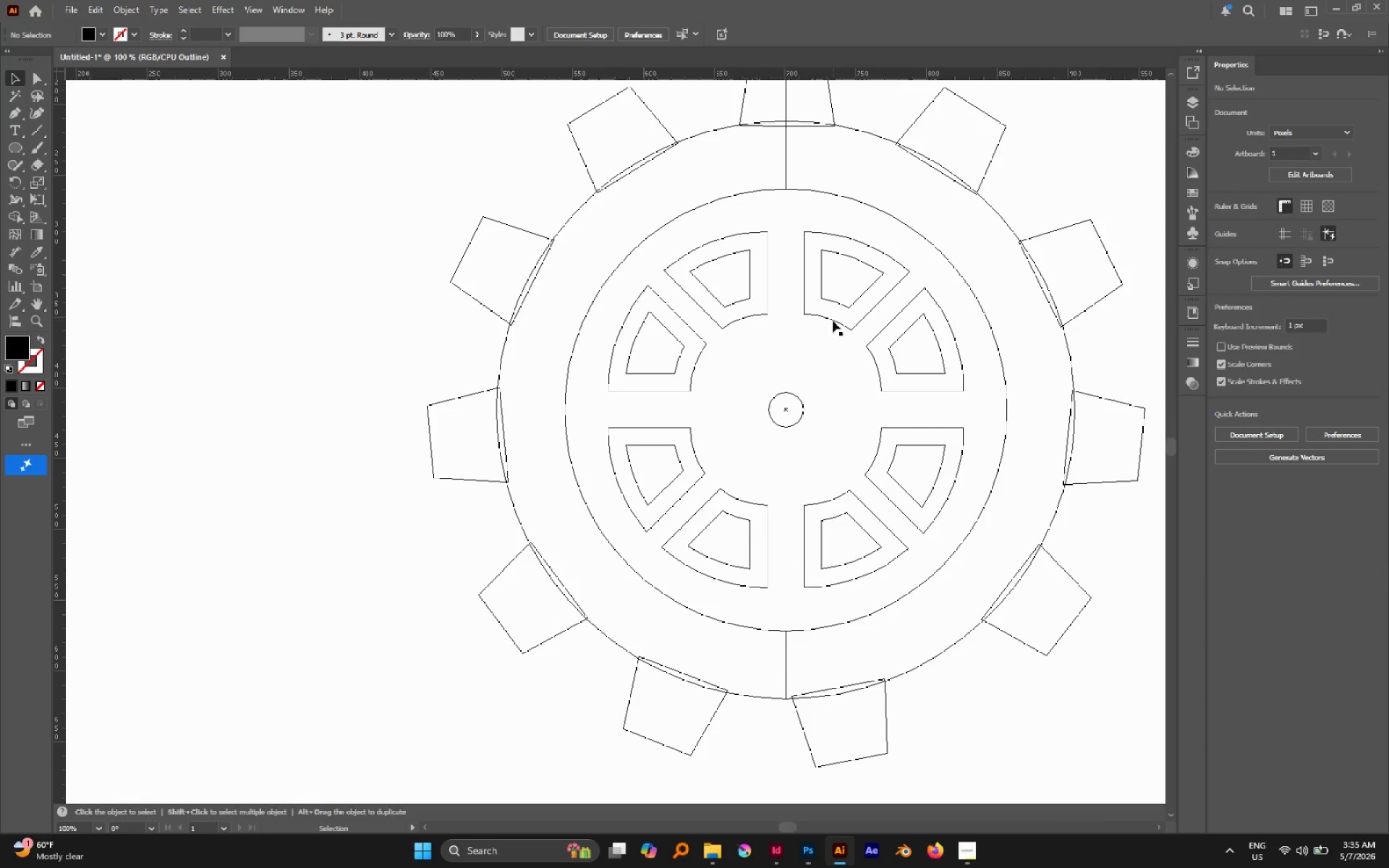 
left_click([812, 314])
 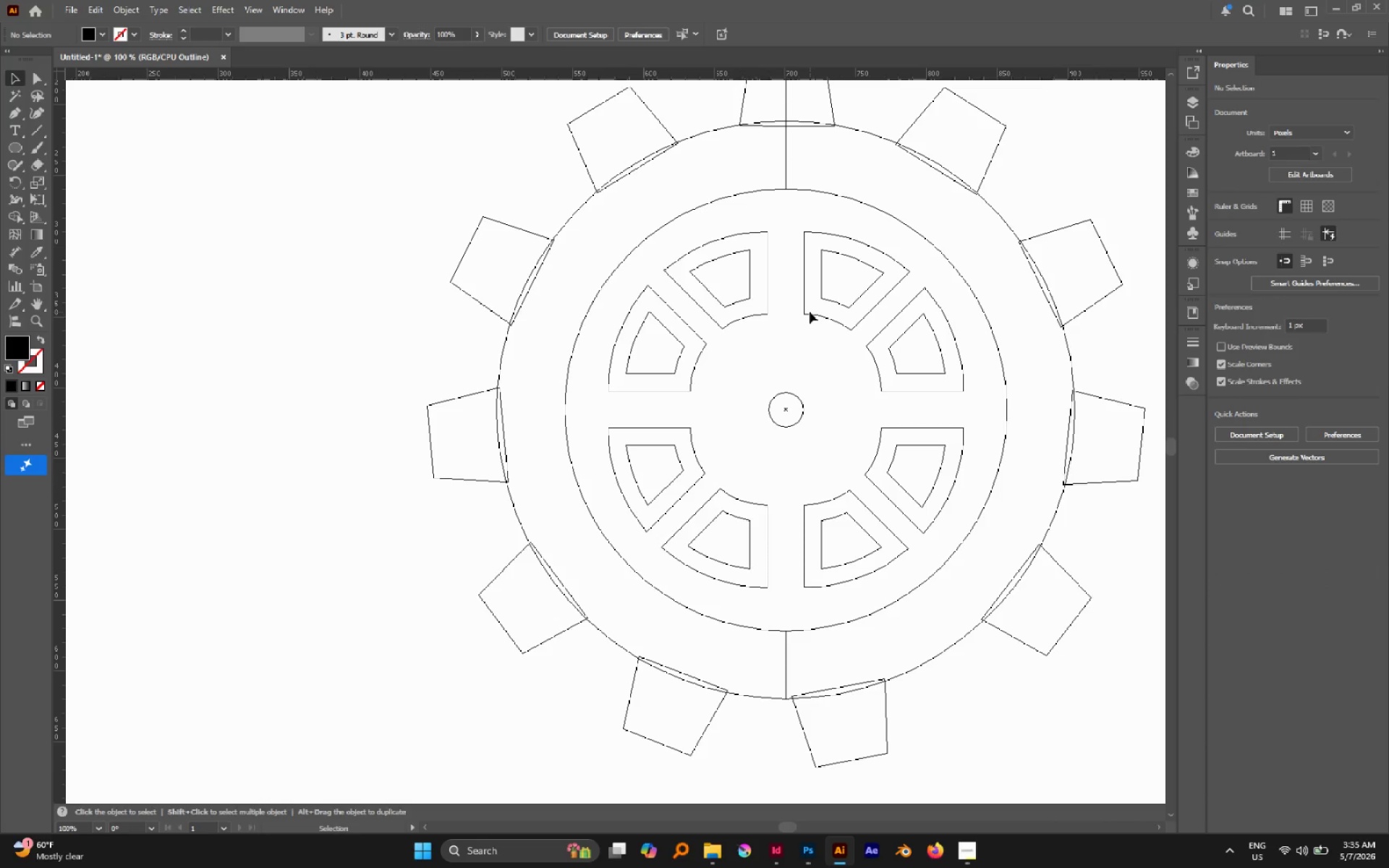 
key(W)
 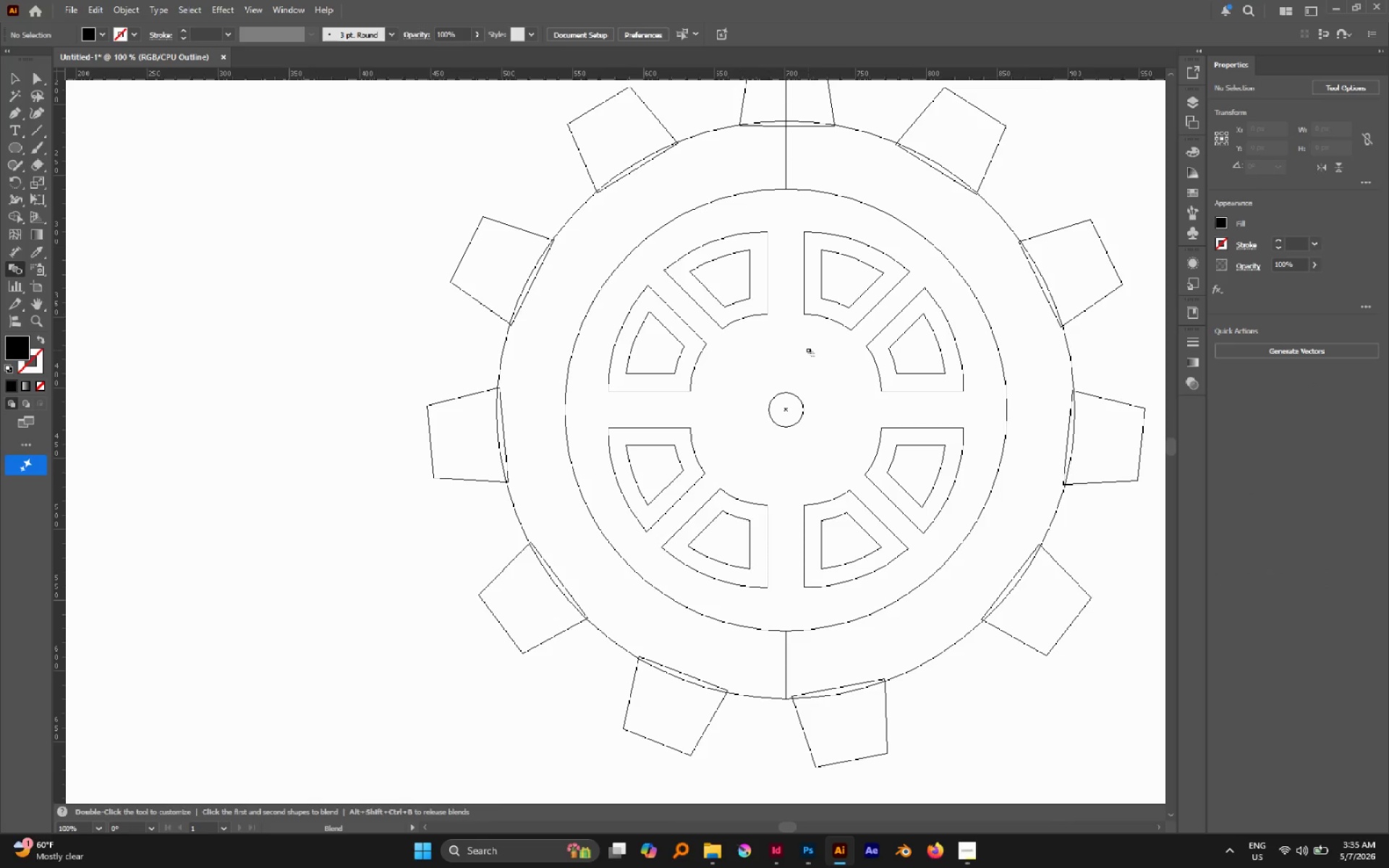 
left_click([809, 351])
 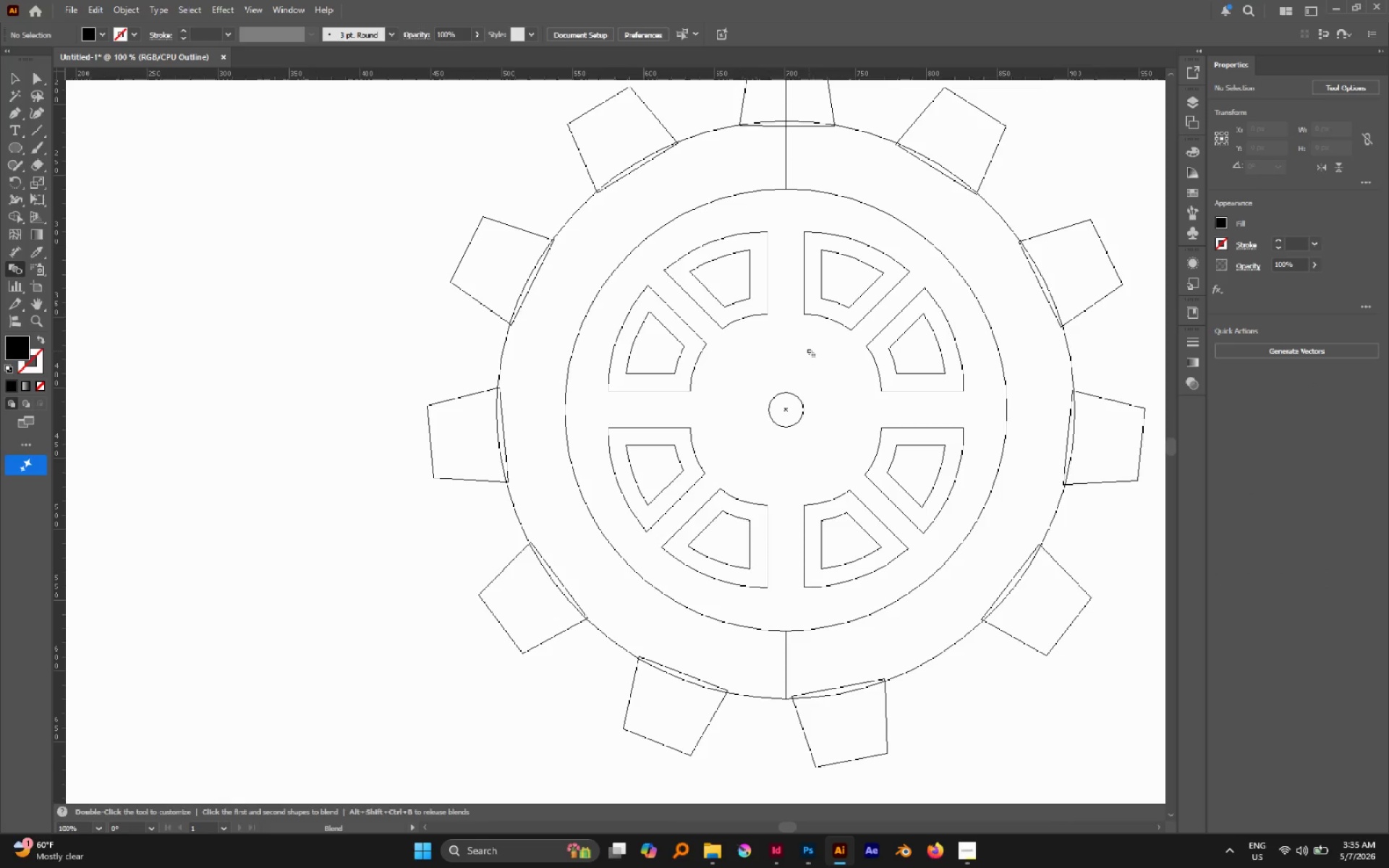 
type(vw)
 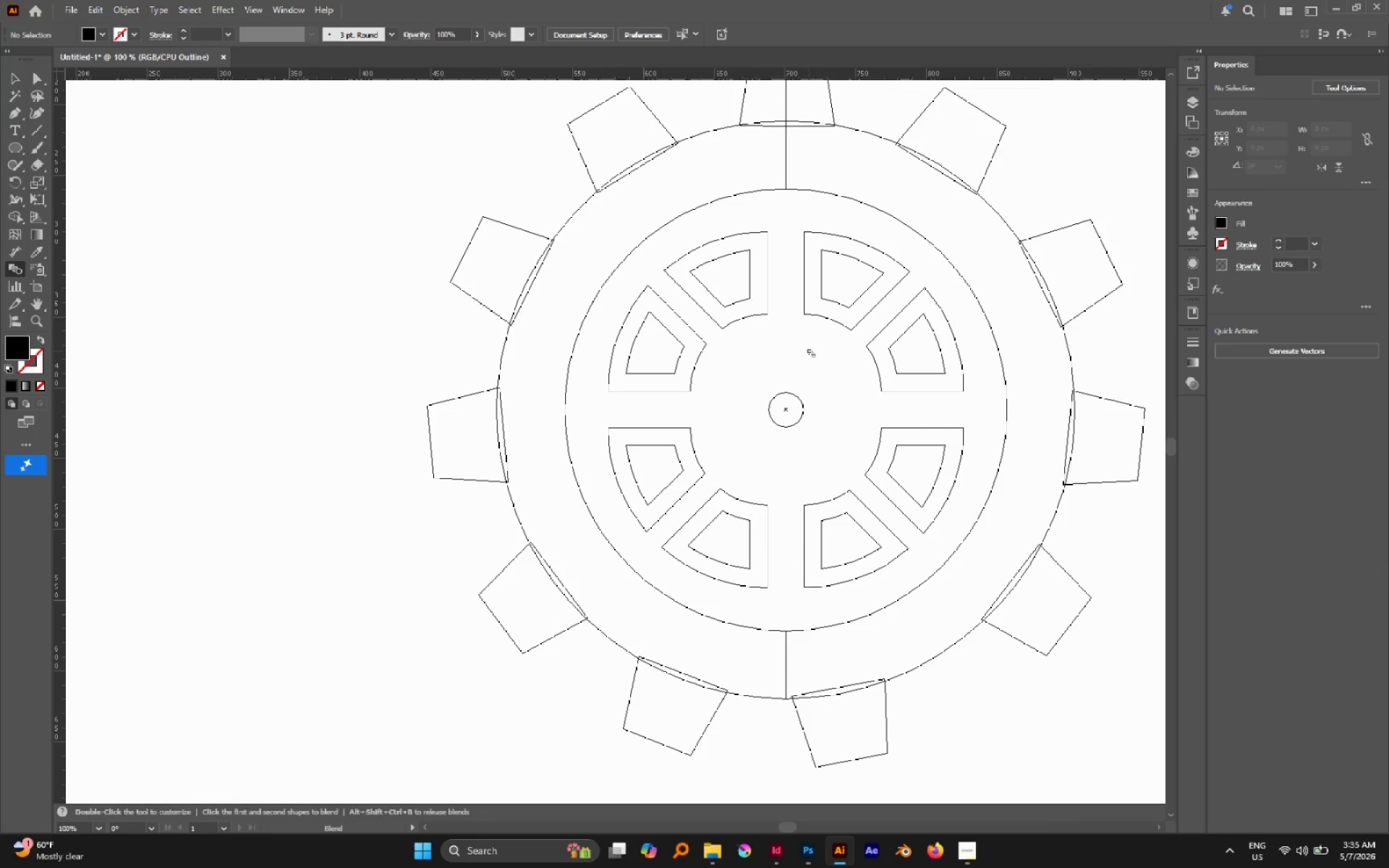 
left_click([809, 351])
 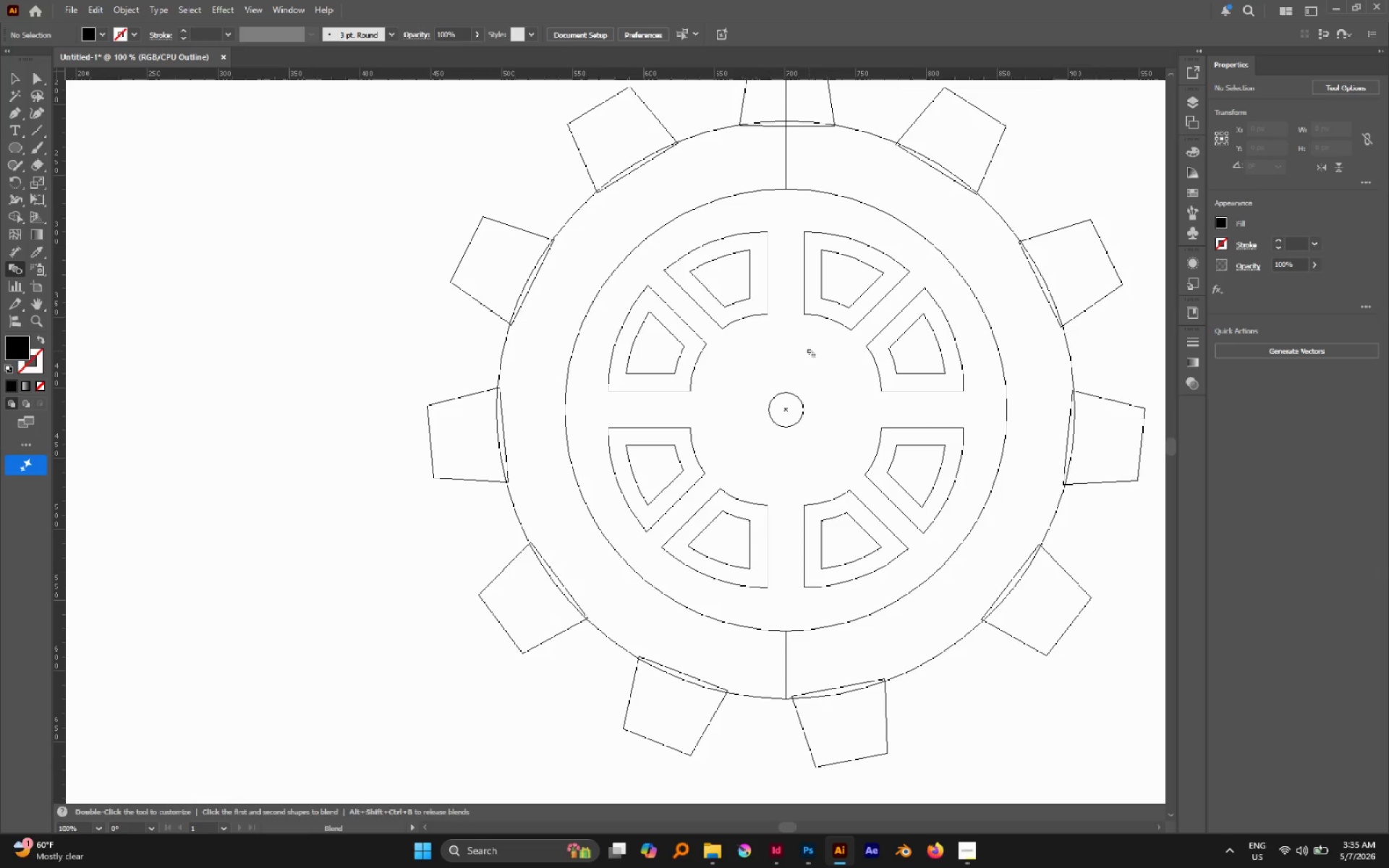 
key(V)
 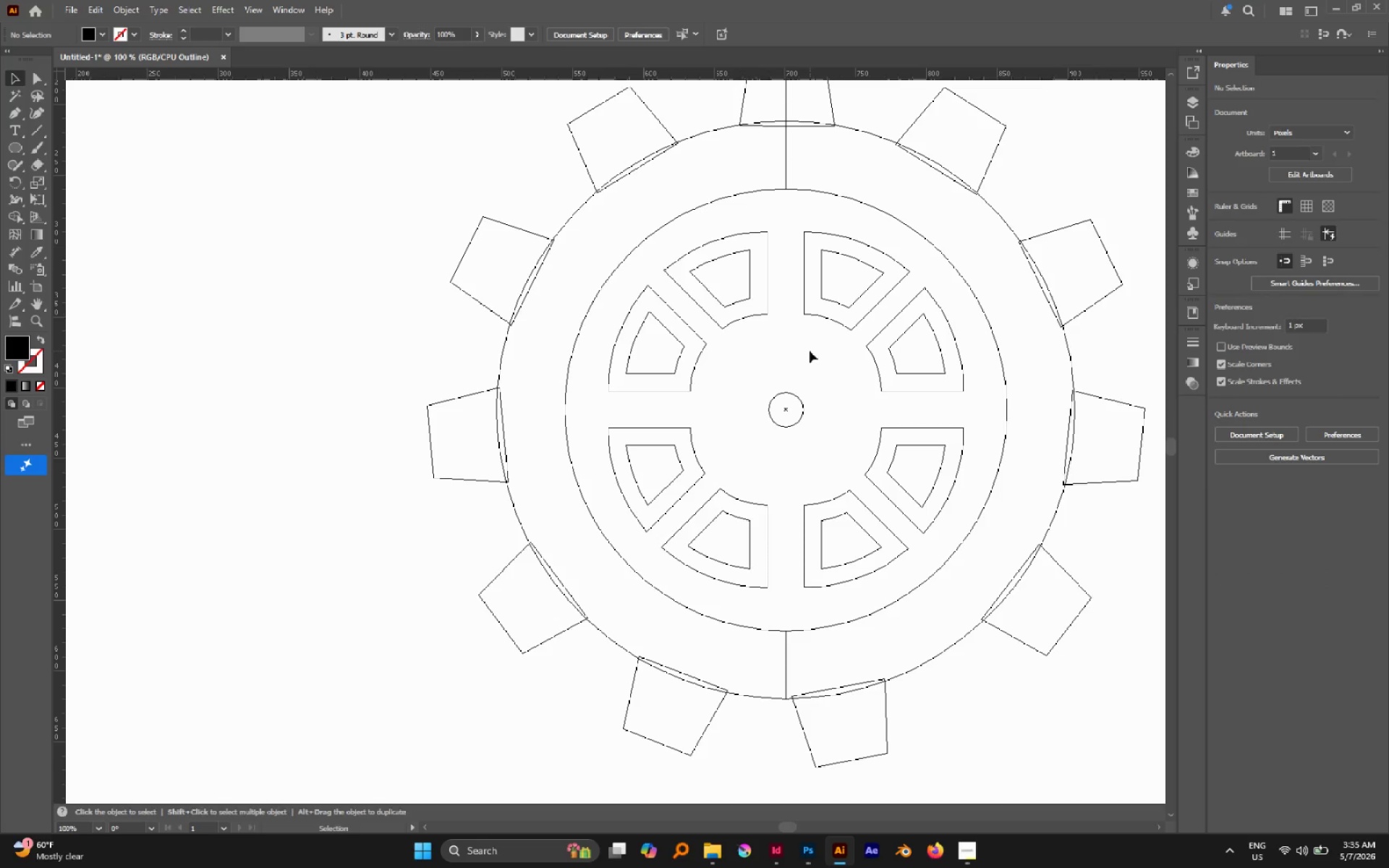 
key(Control+Y)
 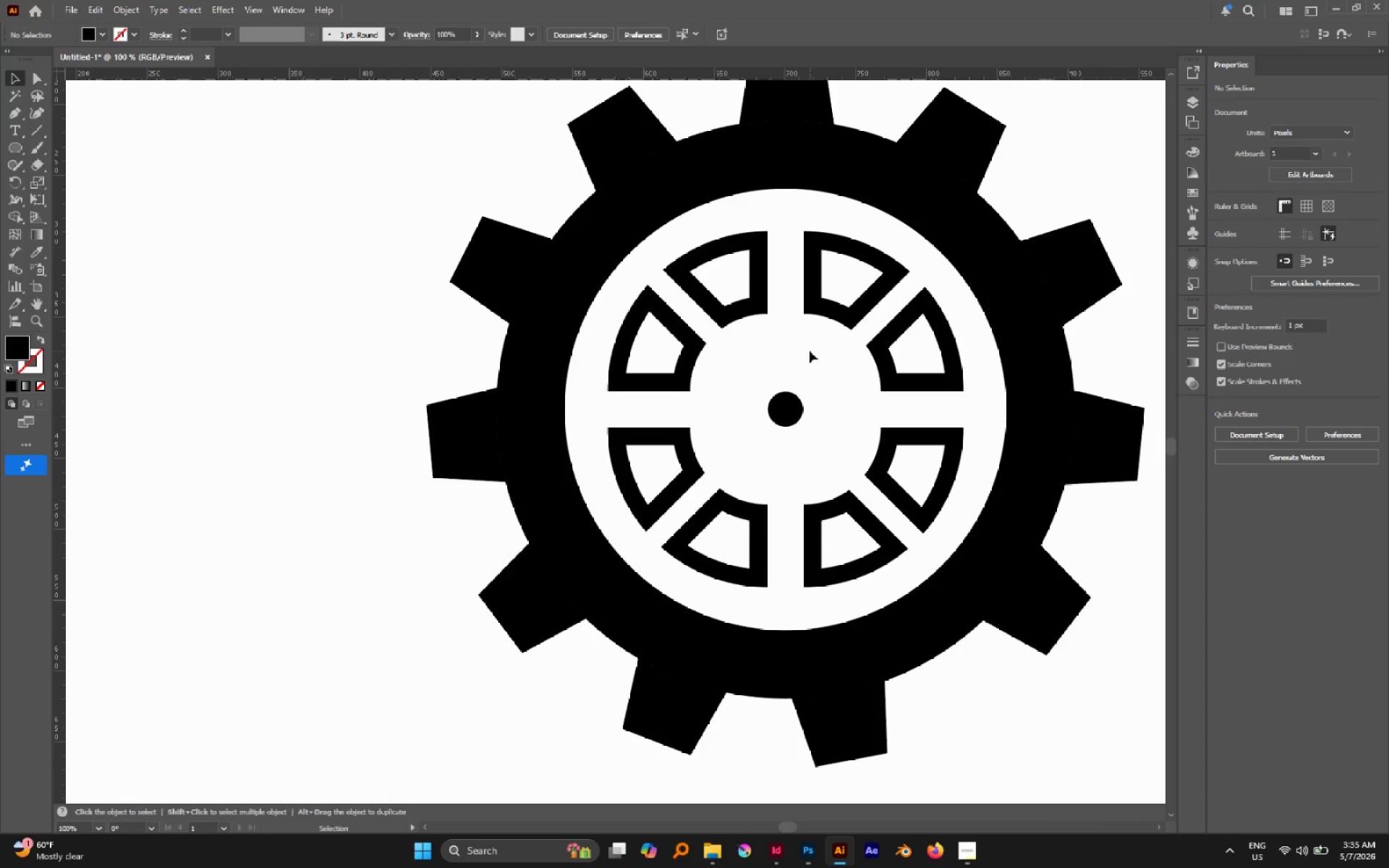 
wait(9.25)
 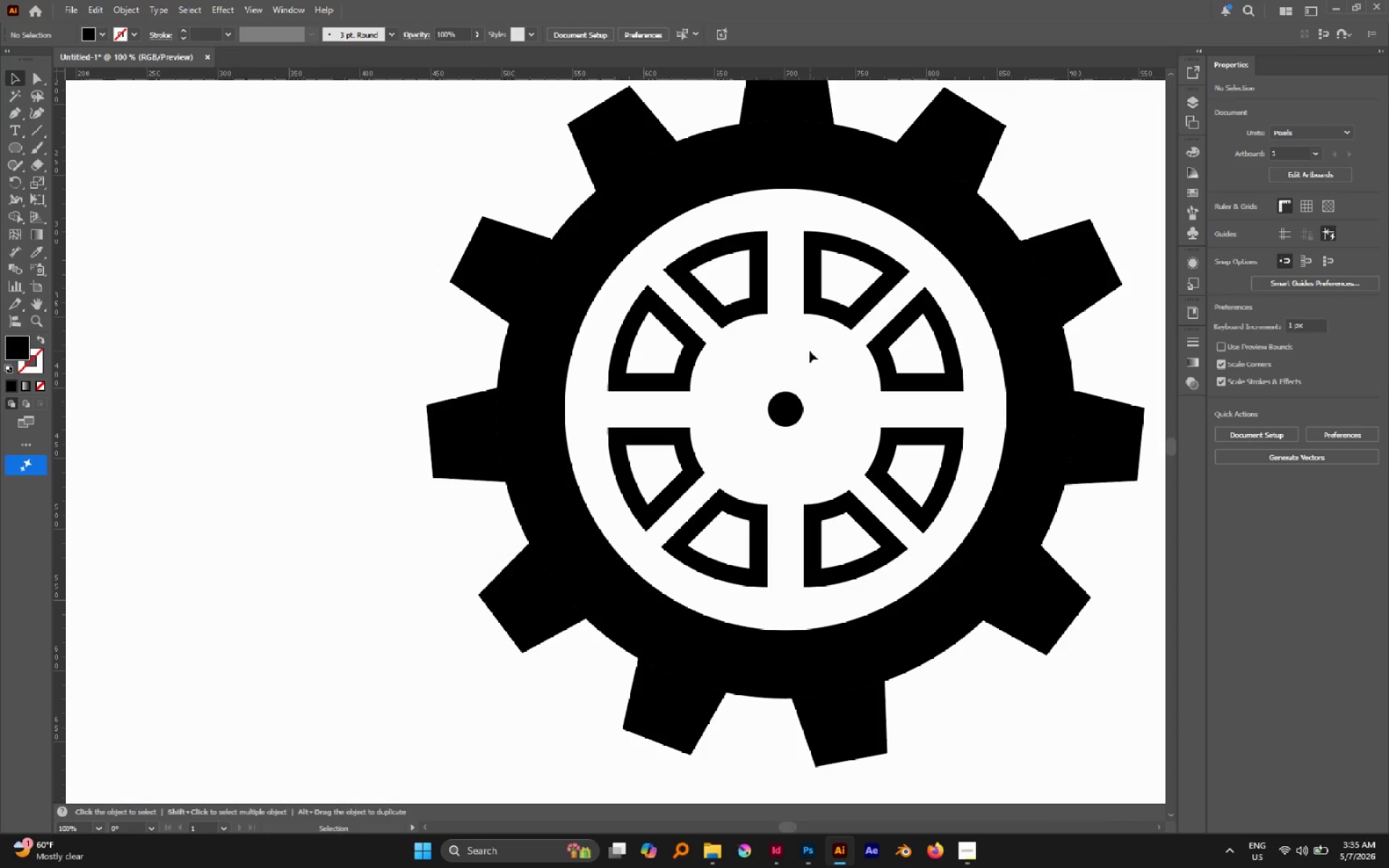 
key(Control+Z)
 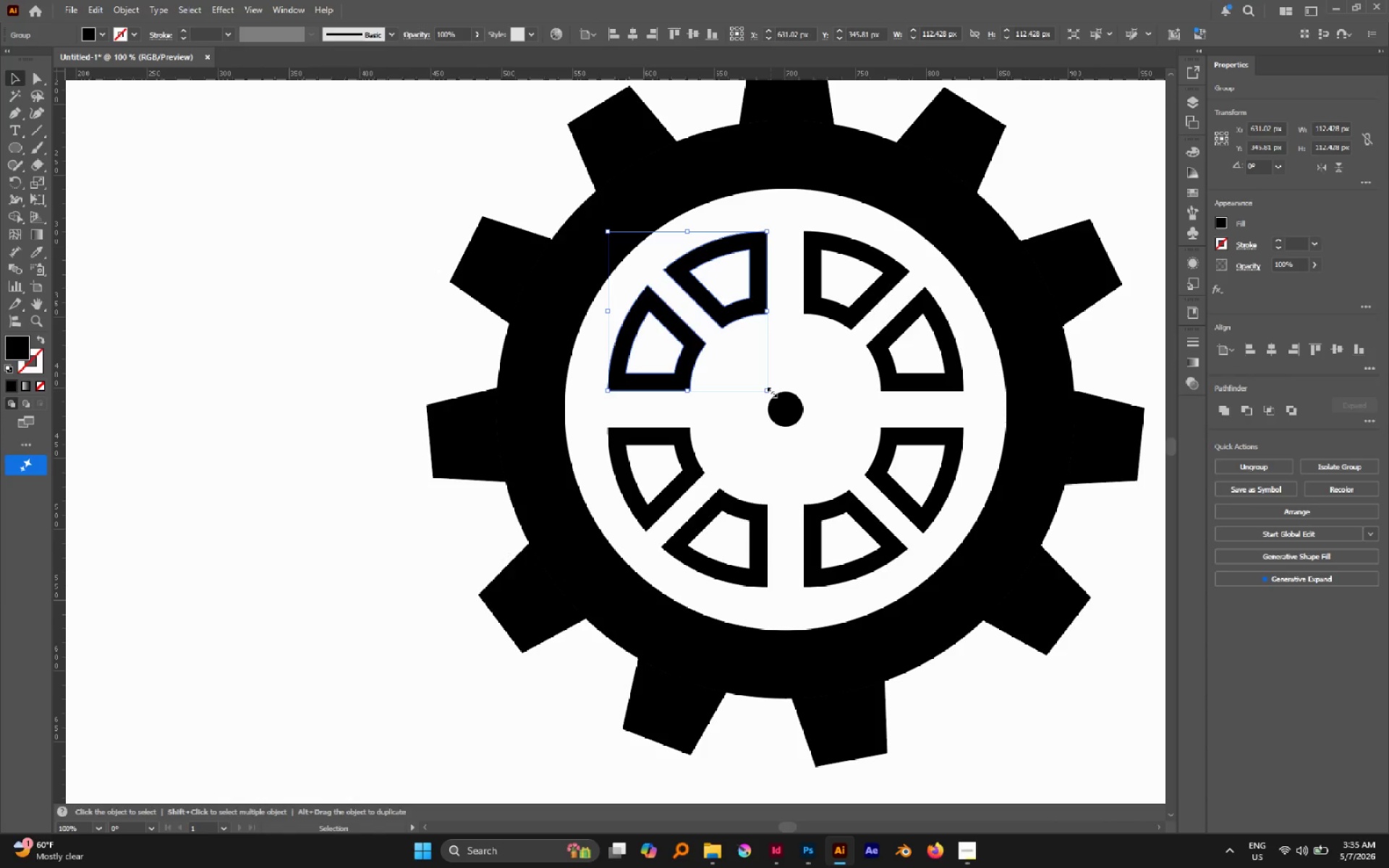 
hold_key(key=ShiftLeft, duration=1.03)
 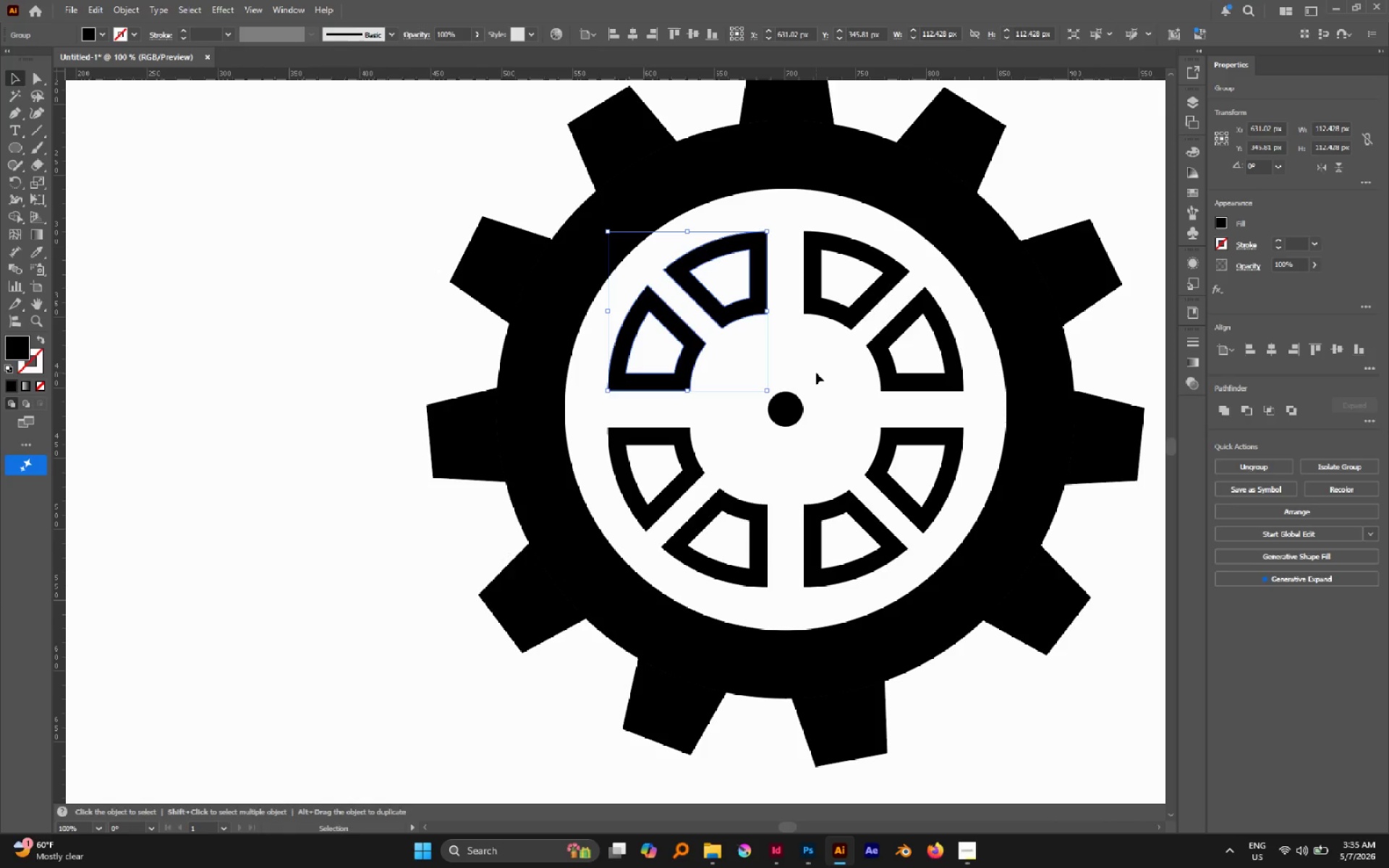 
left_click([816, 373])
 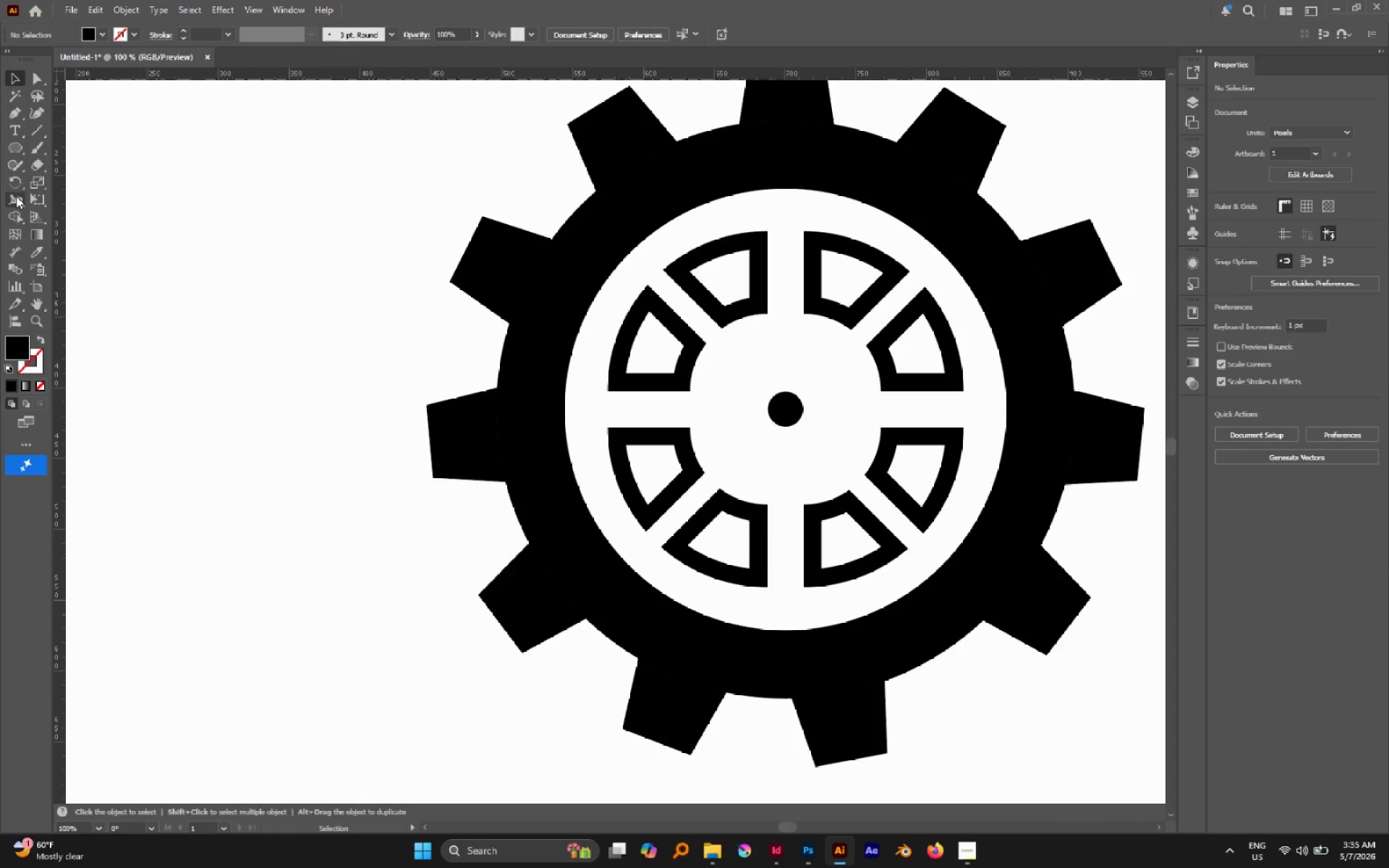 
key(L)
 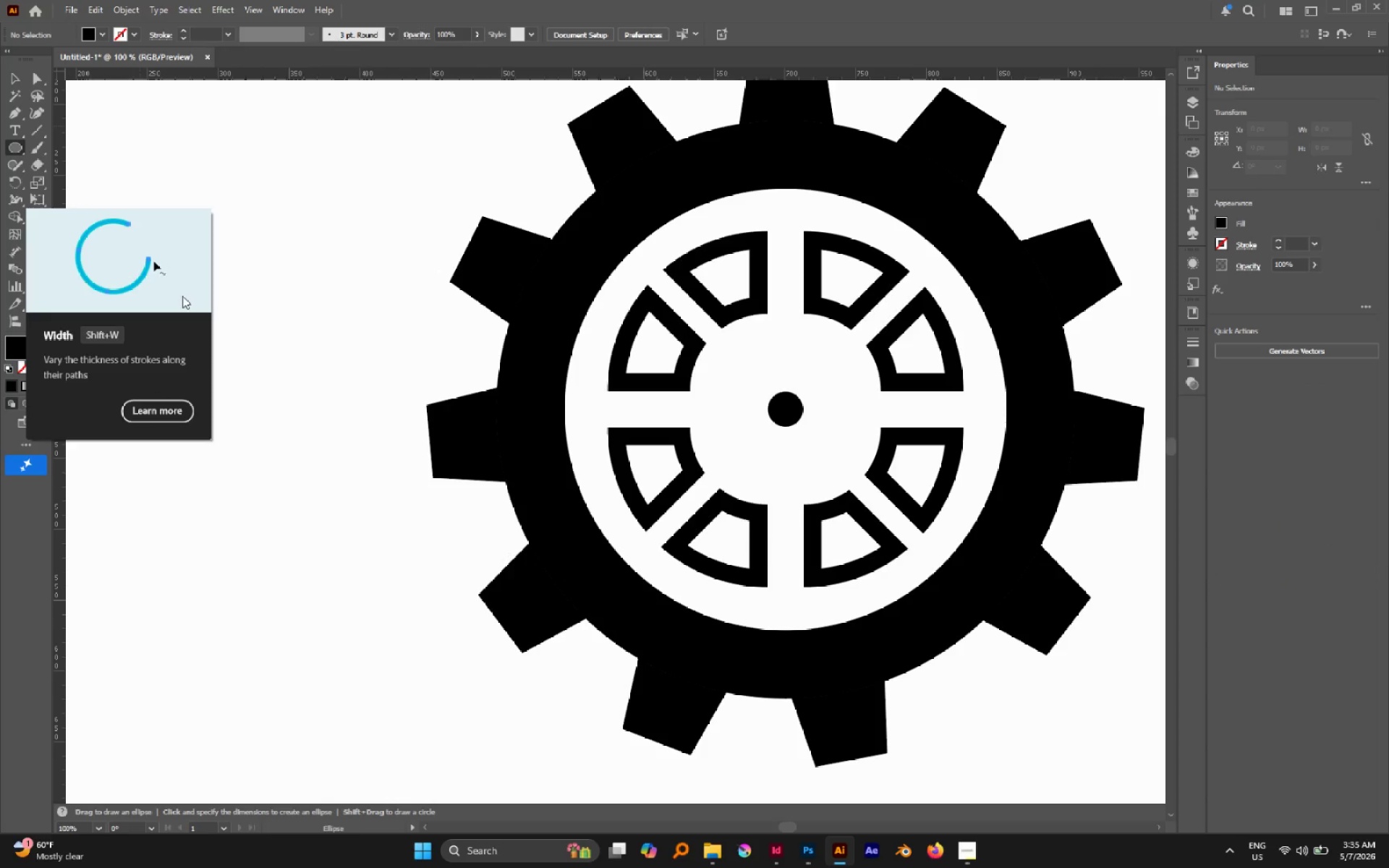 
key(V)
 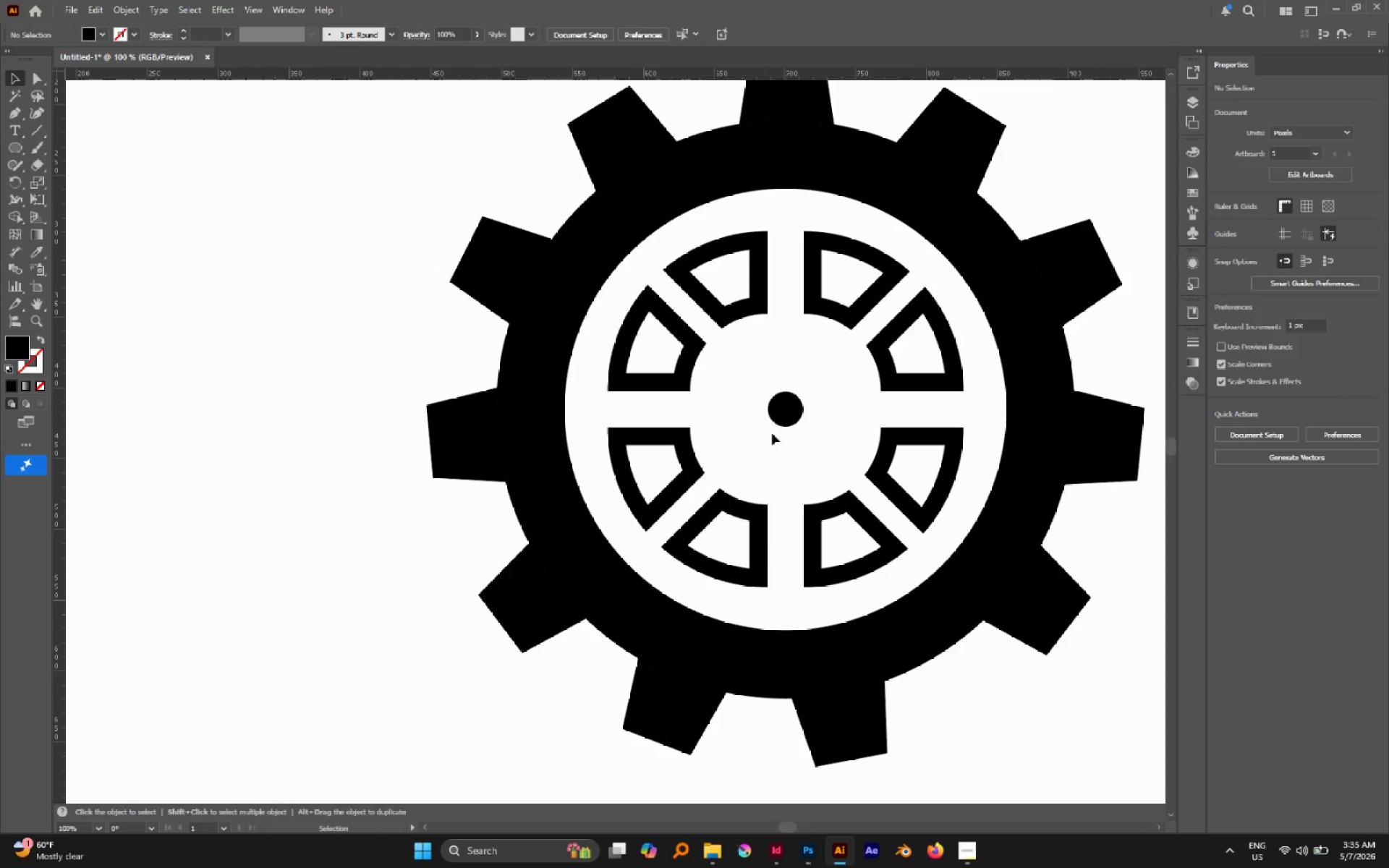 
left_click([781, 412])
 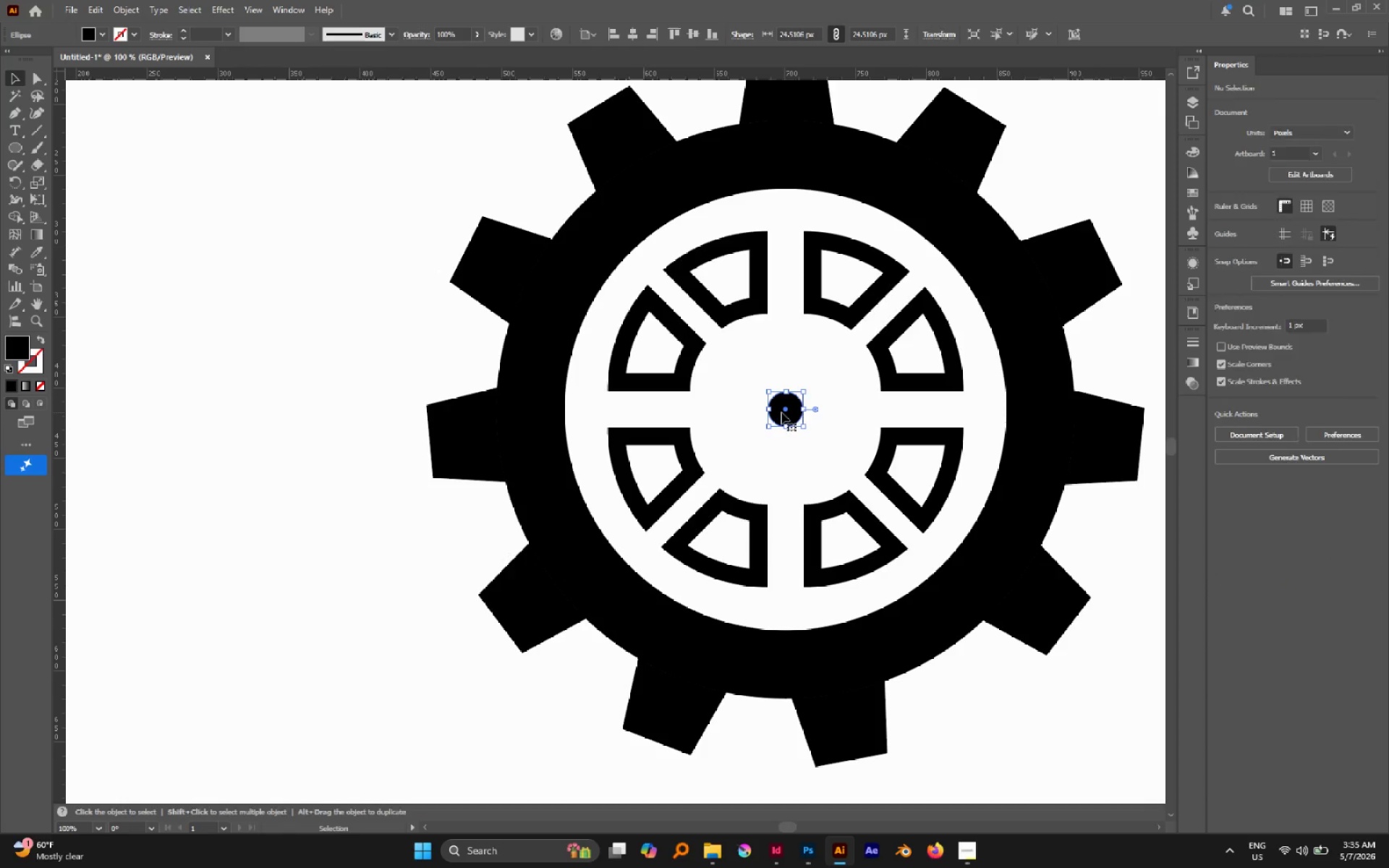 
key(Control+C)
 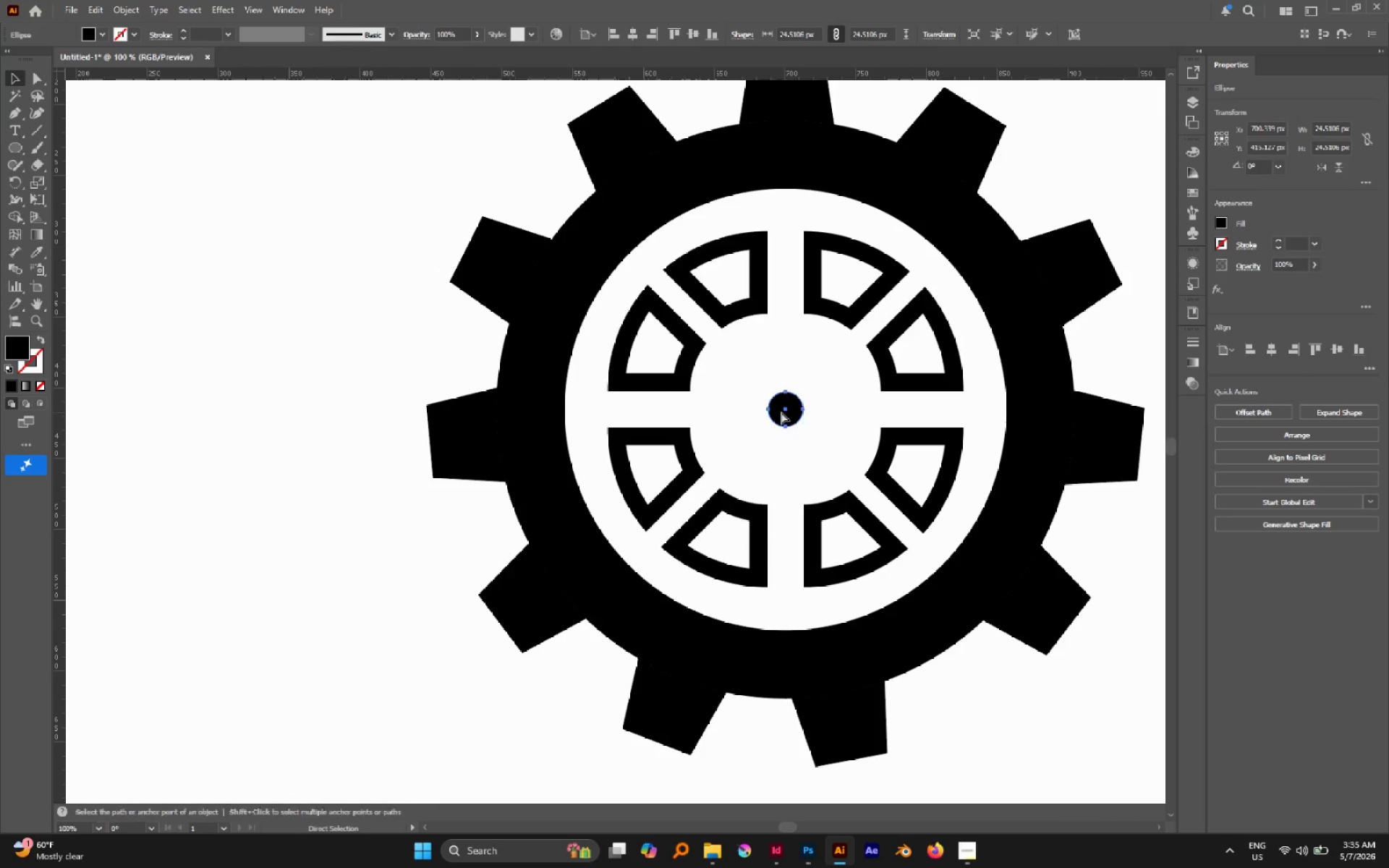 
key(Control+Shift+V)
 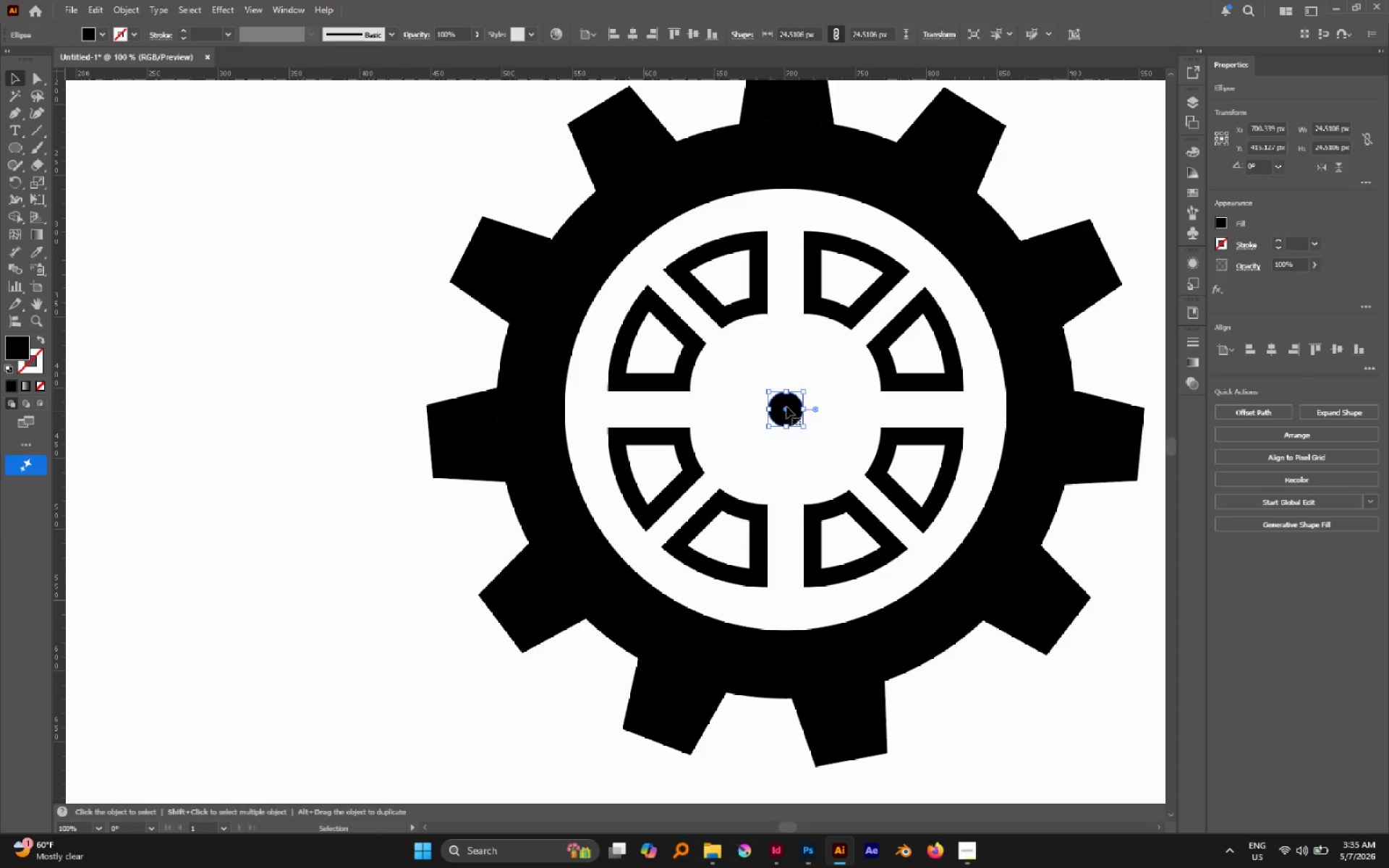 
hold_key(key=AltLeft, duration=2.75)
hold_key(key=ShiftLeft, duration=2.48)
left_click_drag(start_coordinate=[802, 392], to_coordinate=[874, 320])
 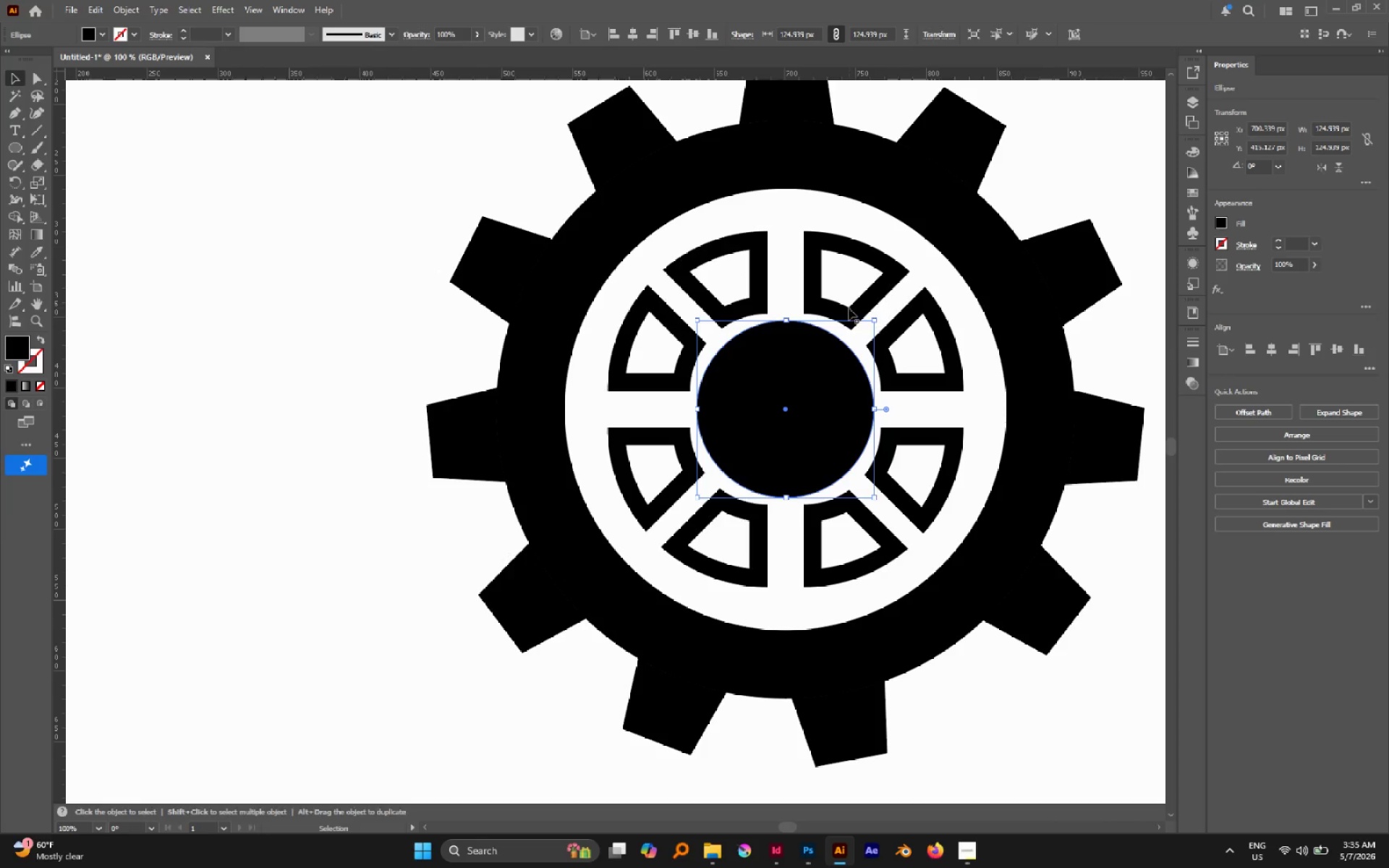 
key(Shift+X)
 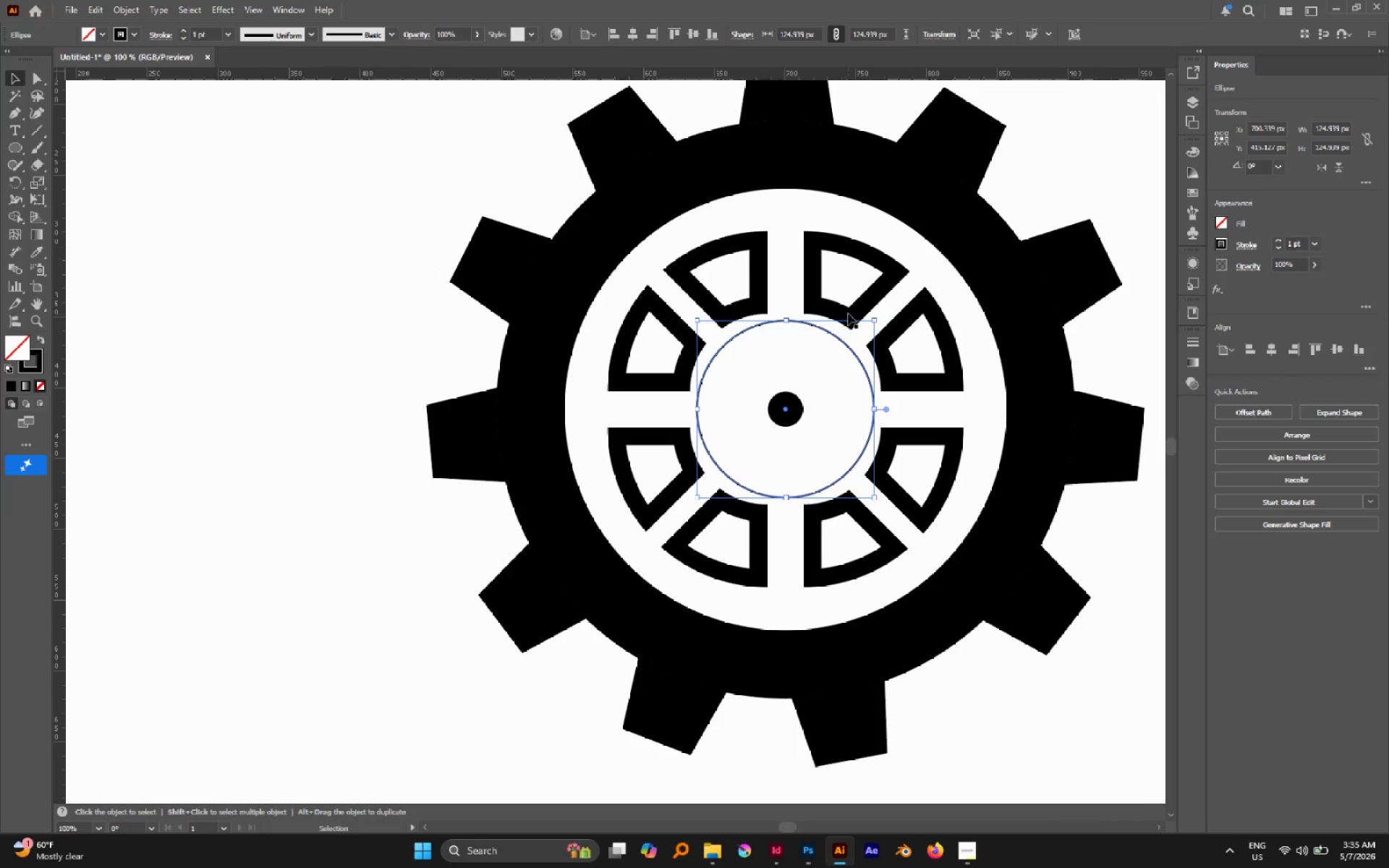 
left_click([849, 310])
 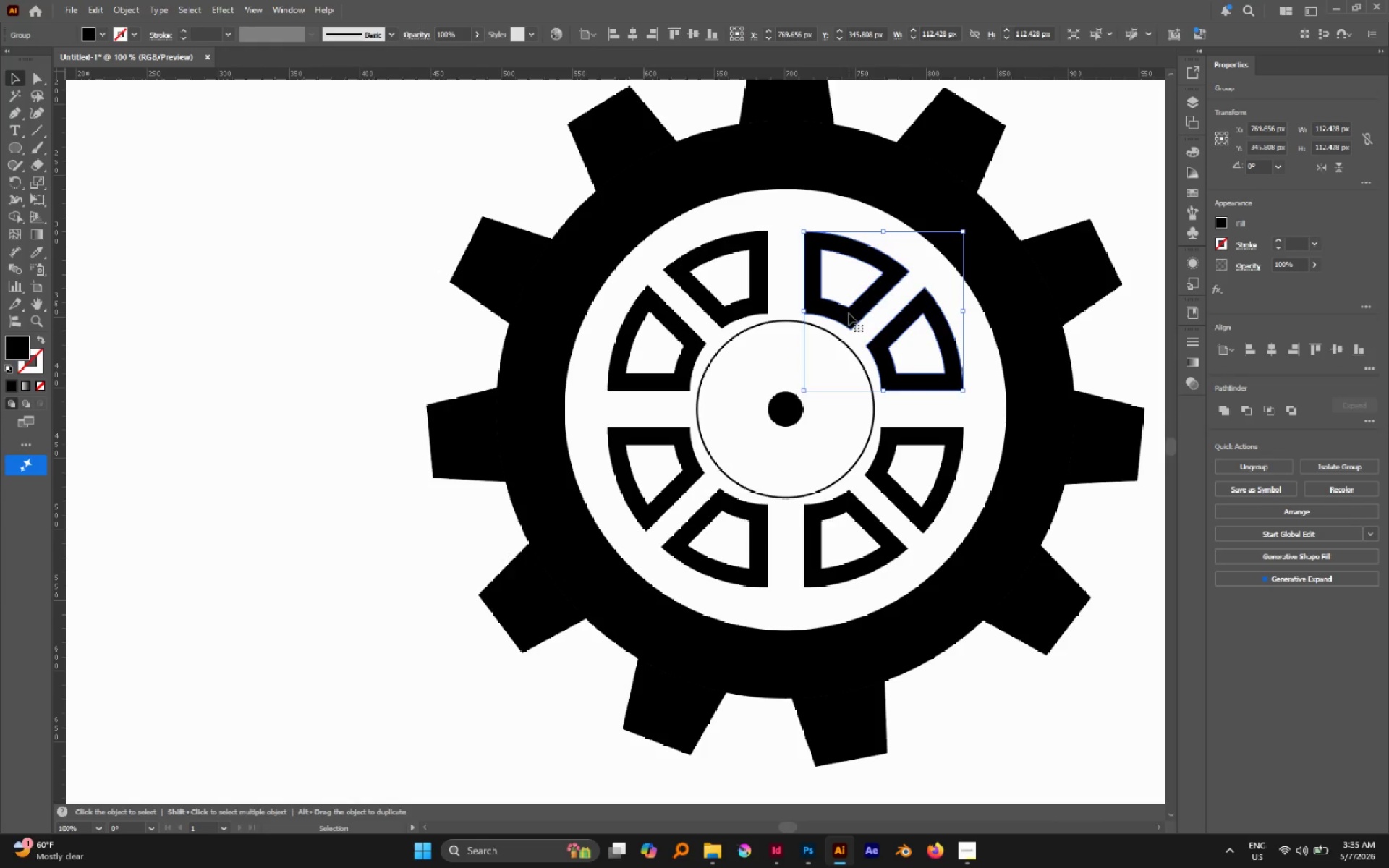 
hold_key(key=ShiftLeft, duration=3.62)
left_click_drag(start_coordinate=[804, 390], to_coordinate=[770, 399])
 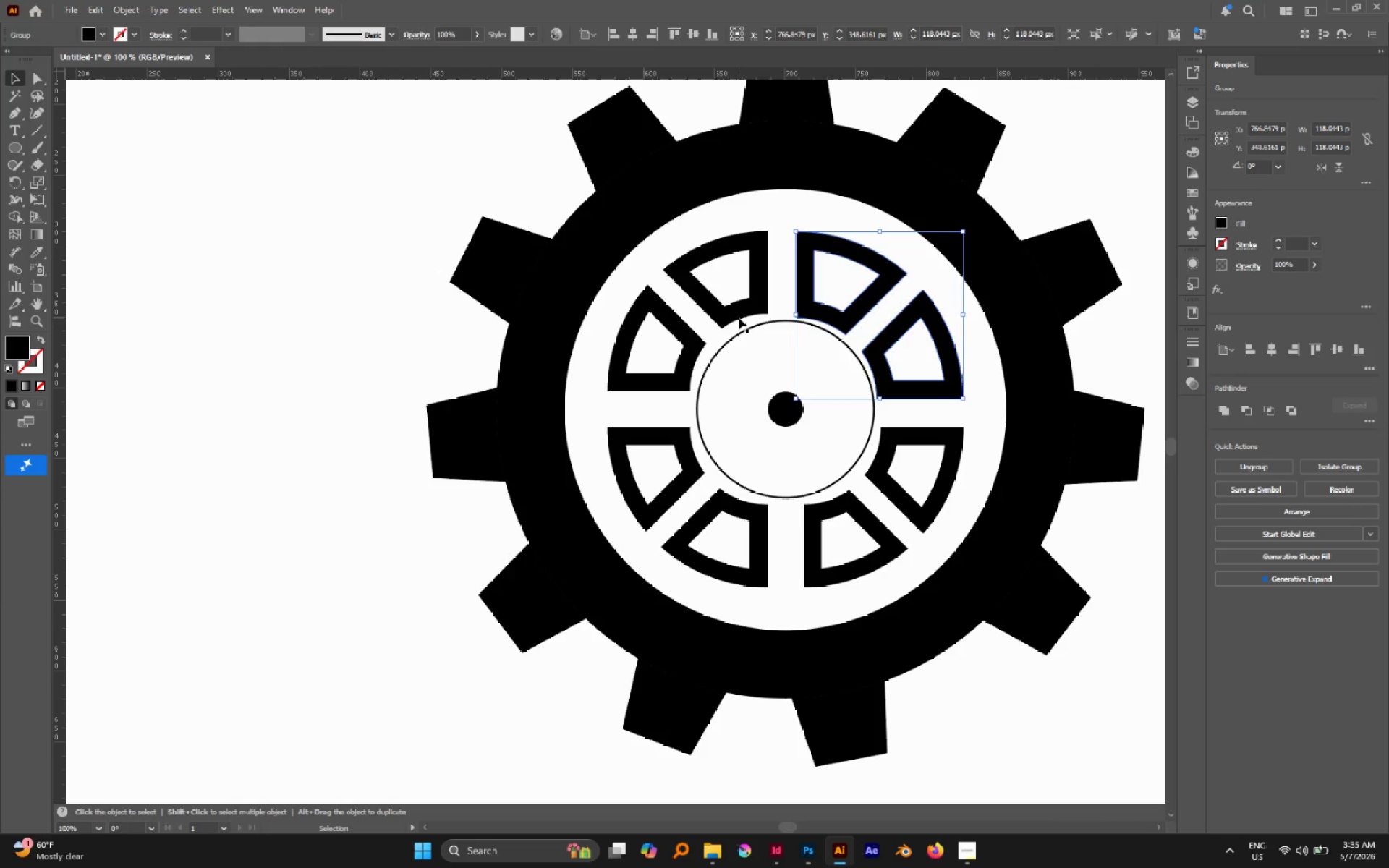 
left_click([739, 318])
 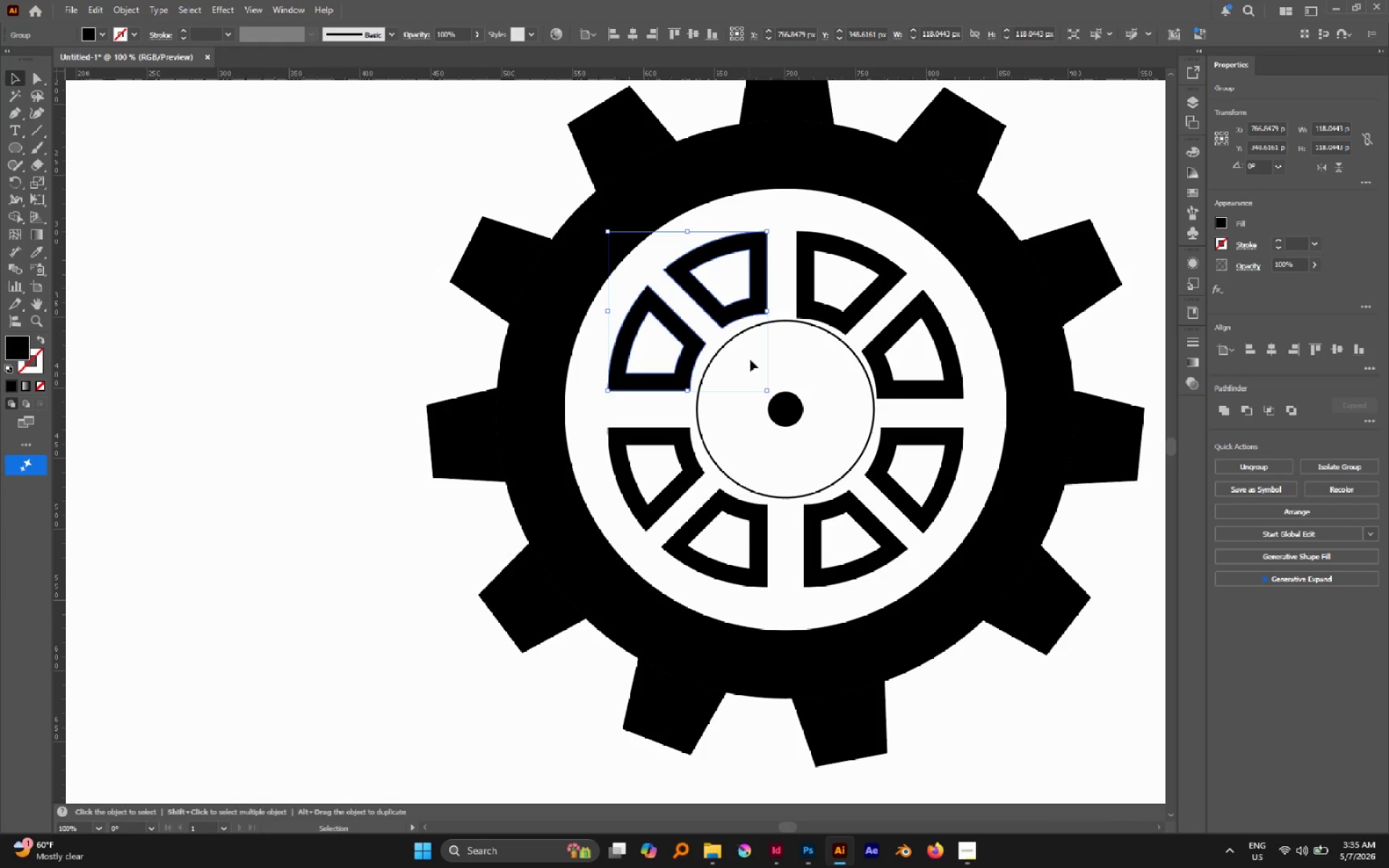 
hold_key(key=ShiftLeft, duration=2.86)
left_click_drag(start_coordinate=[765, 392], to_coordinate=[776, 398])
 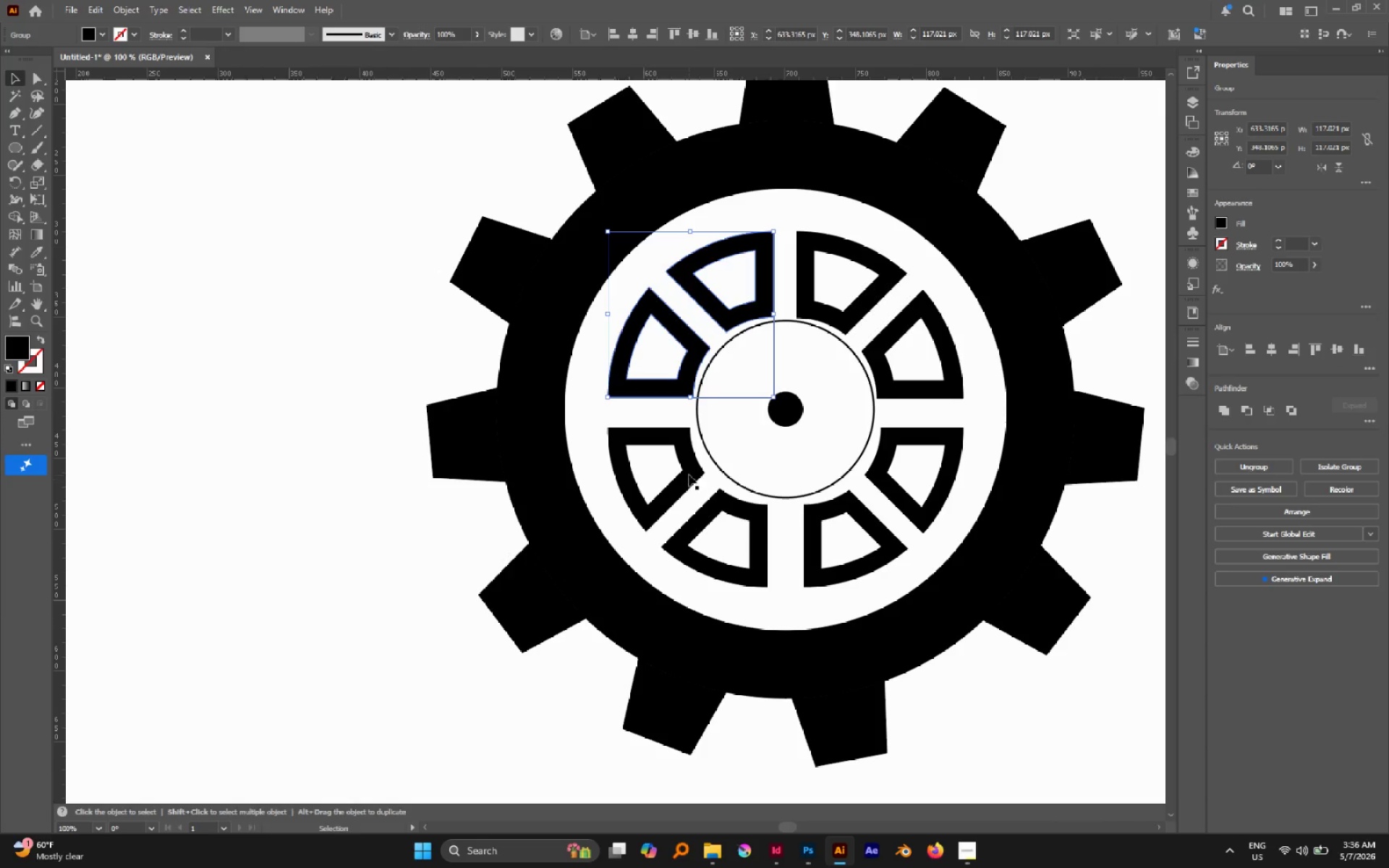 
left_click([689, 471])
 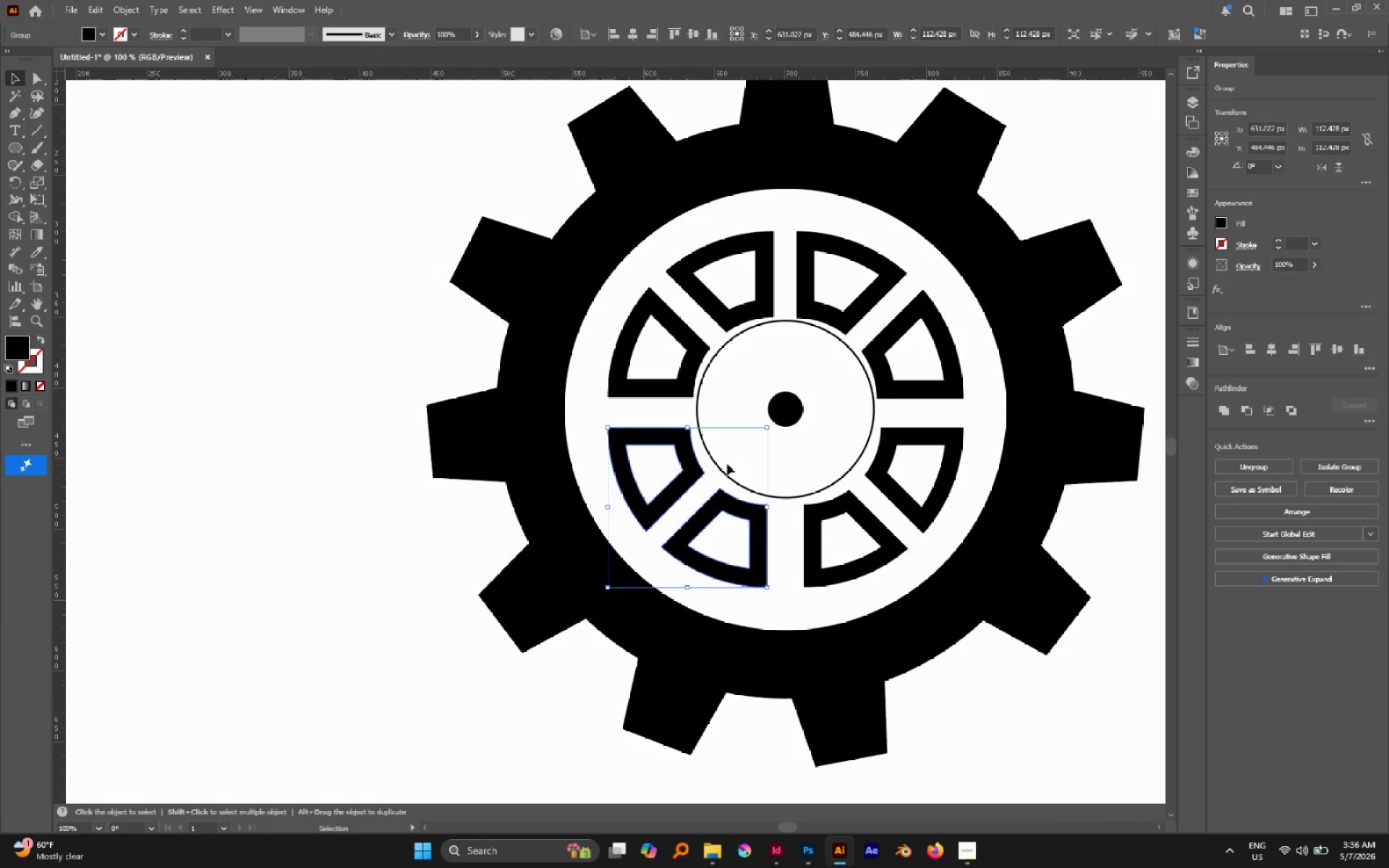 
hold_key(key=ShiftLeft, duration=3.7)
left_click_drag(start_coordinate=[766, 428], to_coordinate=[776, 419])
 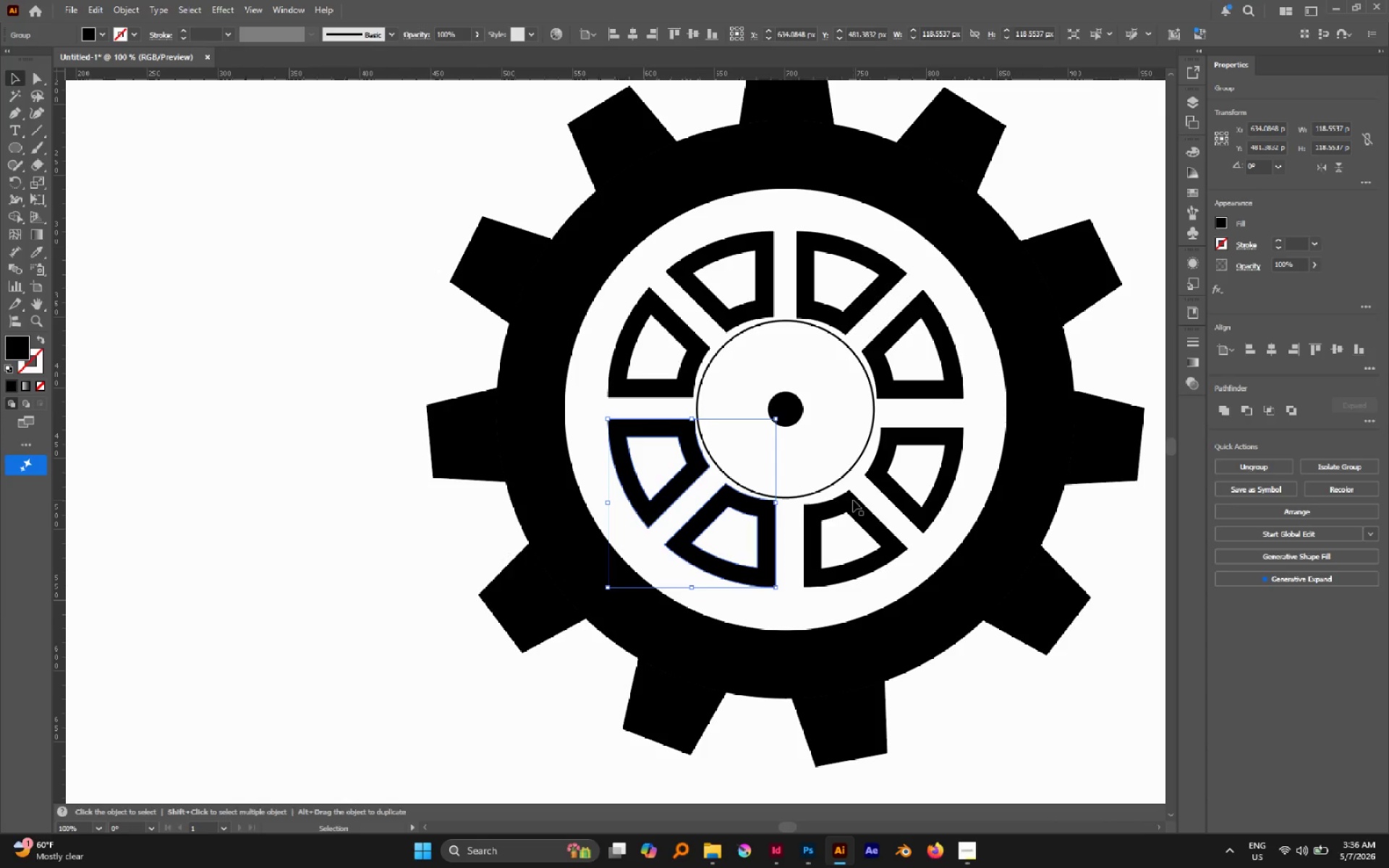 
left_click([853, 500])
 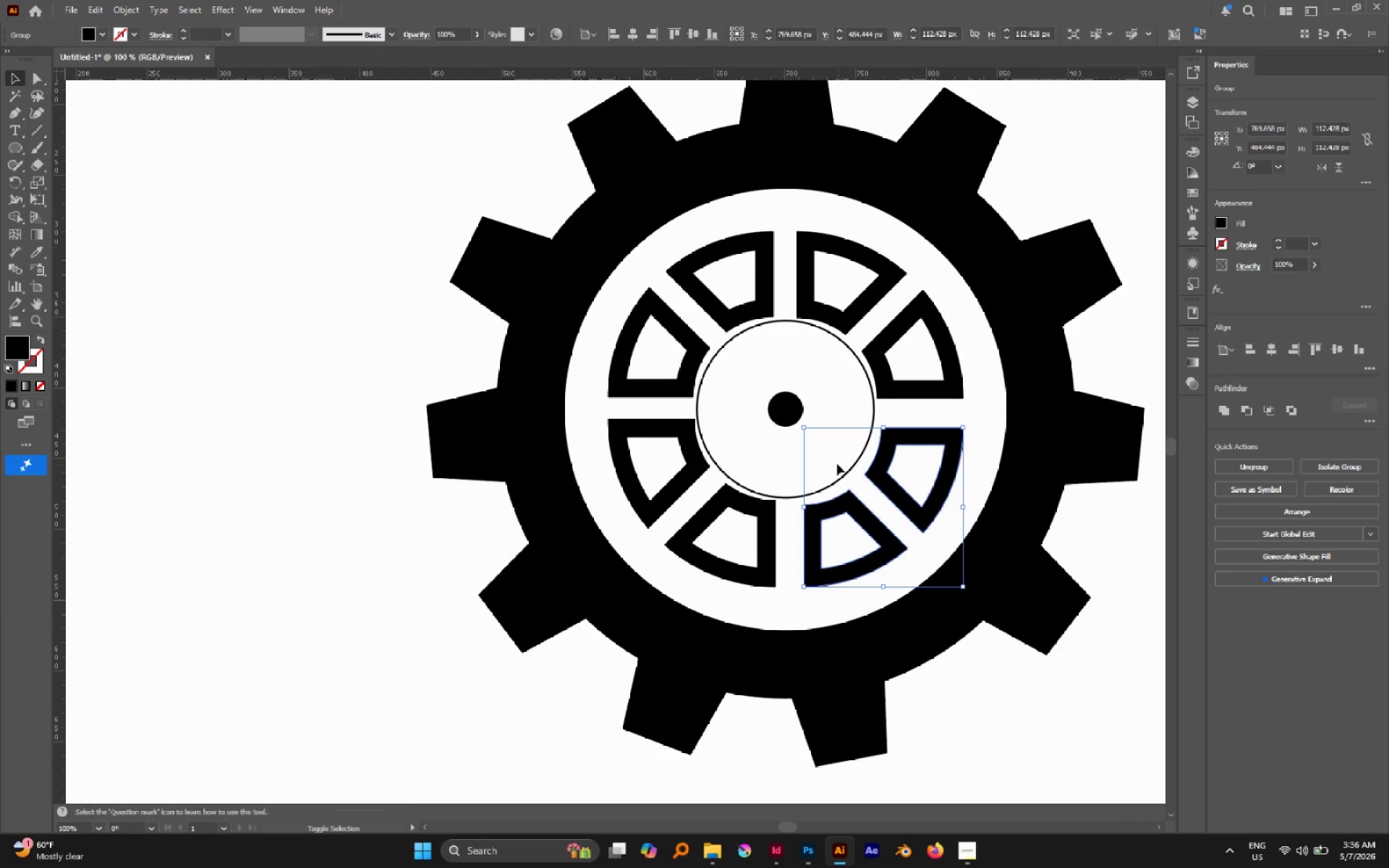 
hold_key(key=ShiftLeft, duration=2.08)
left_click_drag(start_coordinate=[805, 430], to_coordinate=[789, 420])
 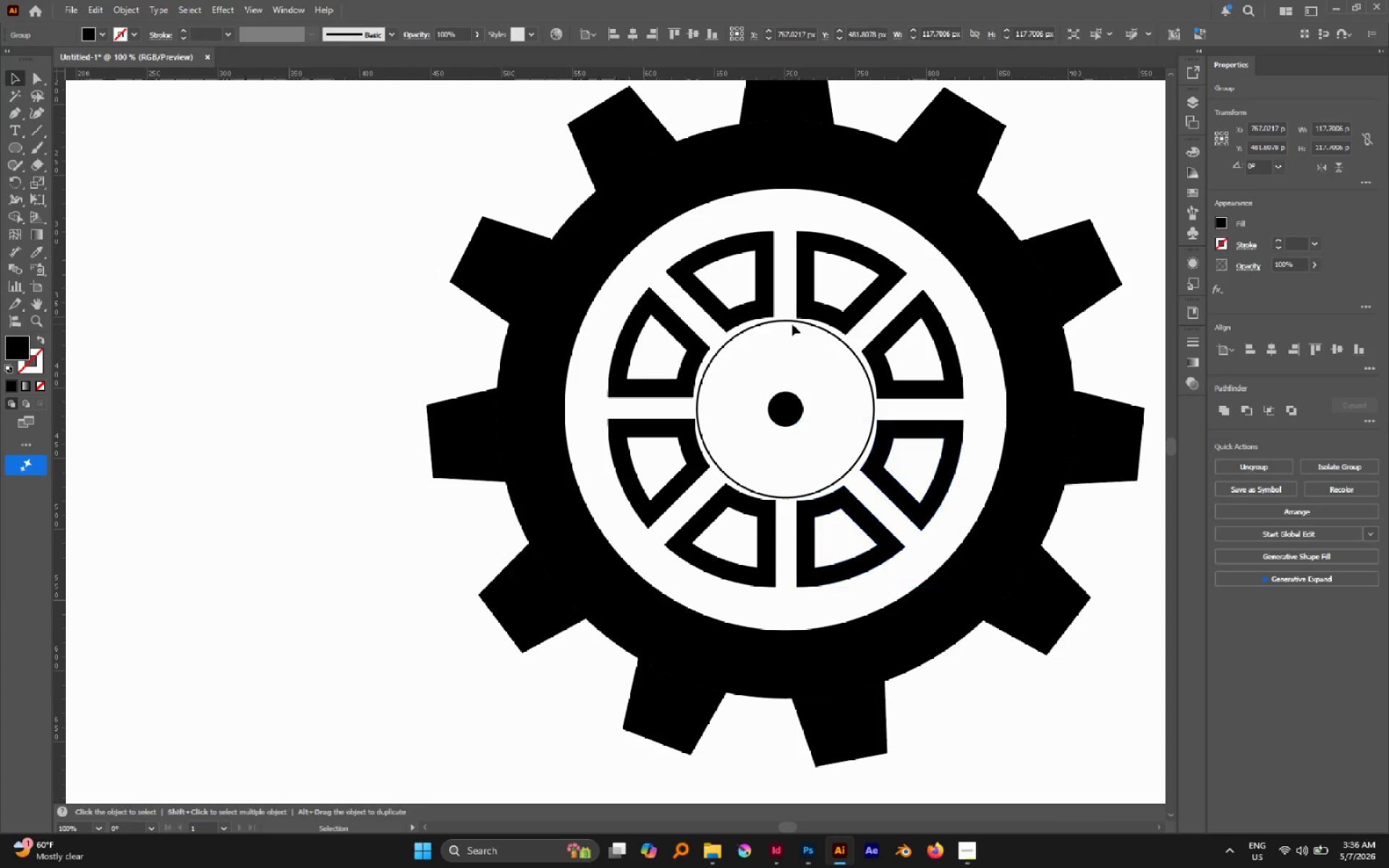 
double_click([790, 322])
 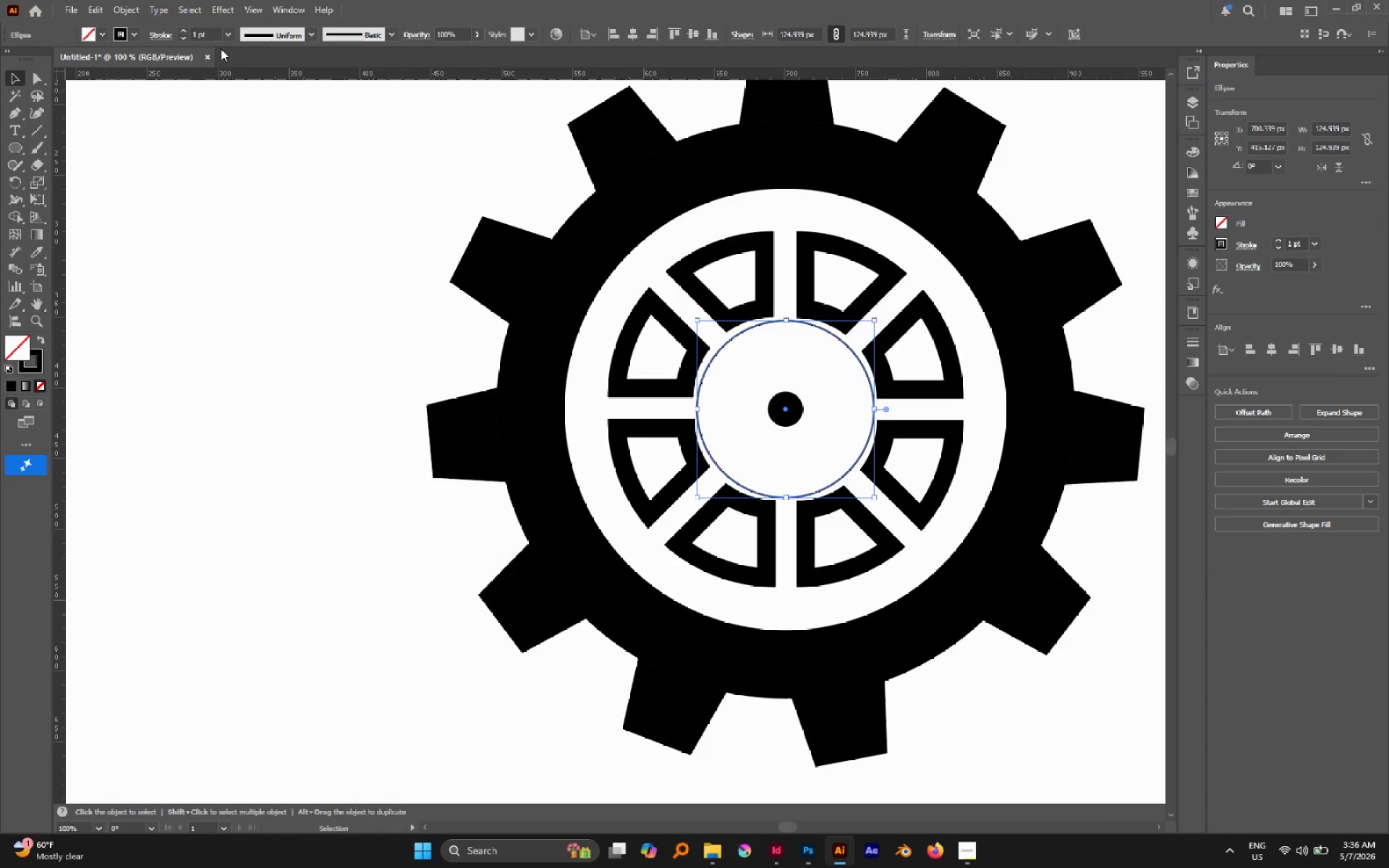 
hold_key(key=AltLeft, duration=3.12)
hold_key(key=ShiftLeft, duration=2.8)
left_click_drag(start_coordinate=[875, 318], to_coordinate=[870, 308])
 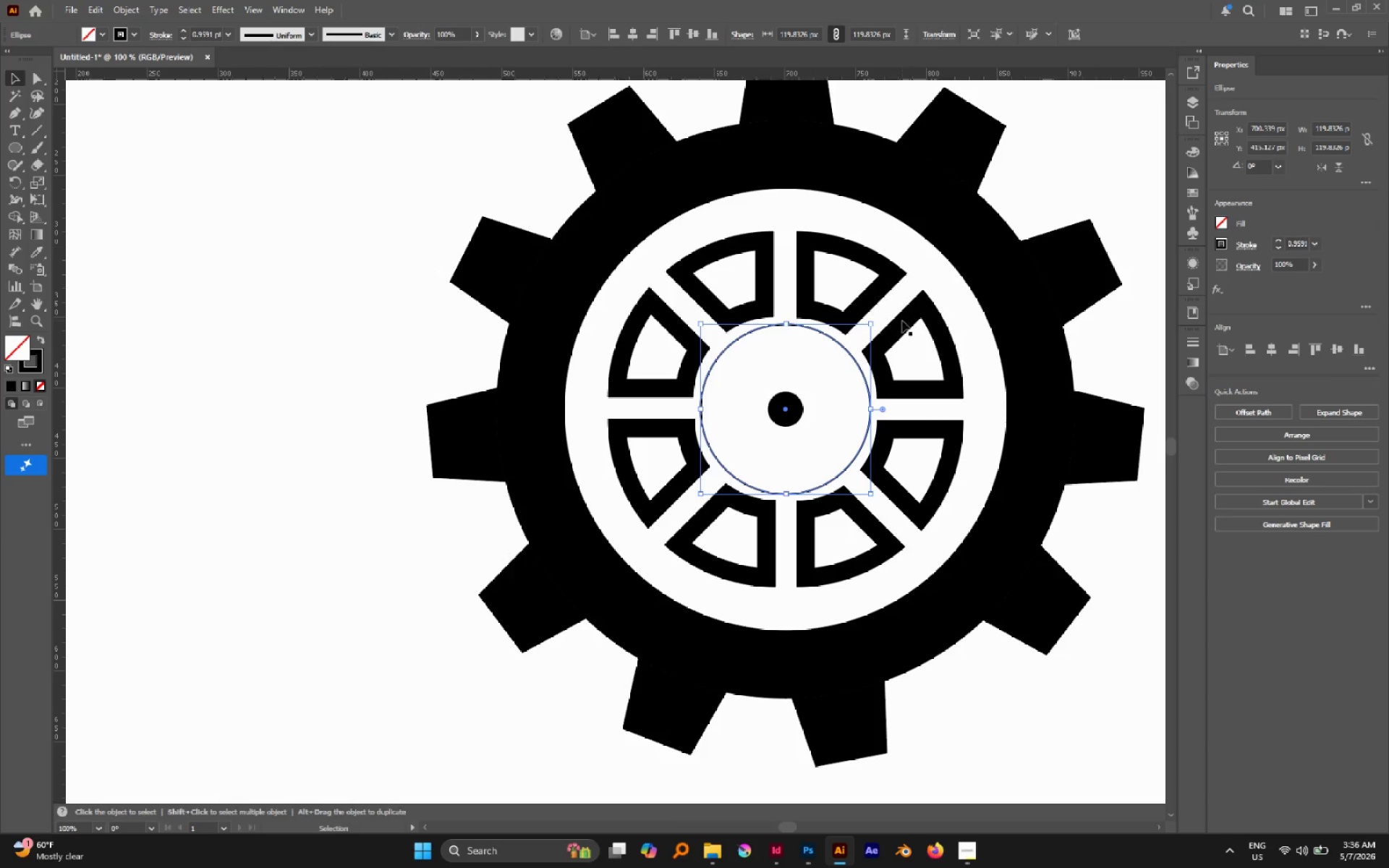 
left_click([902, 320])
 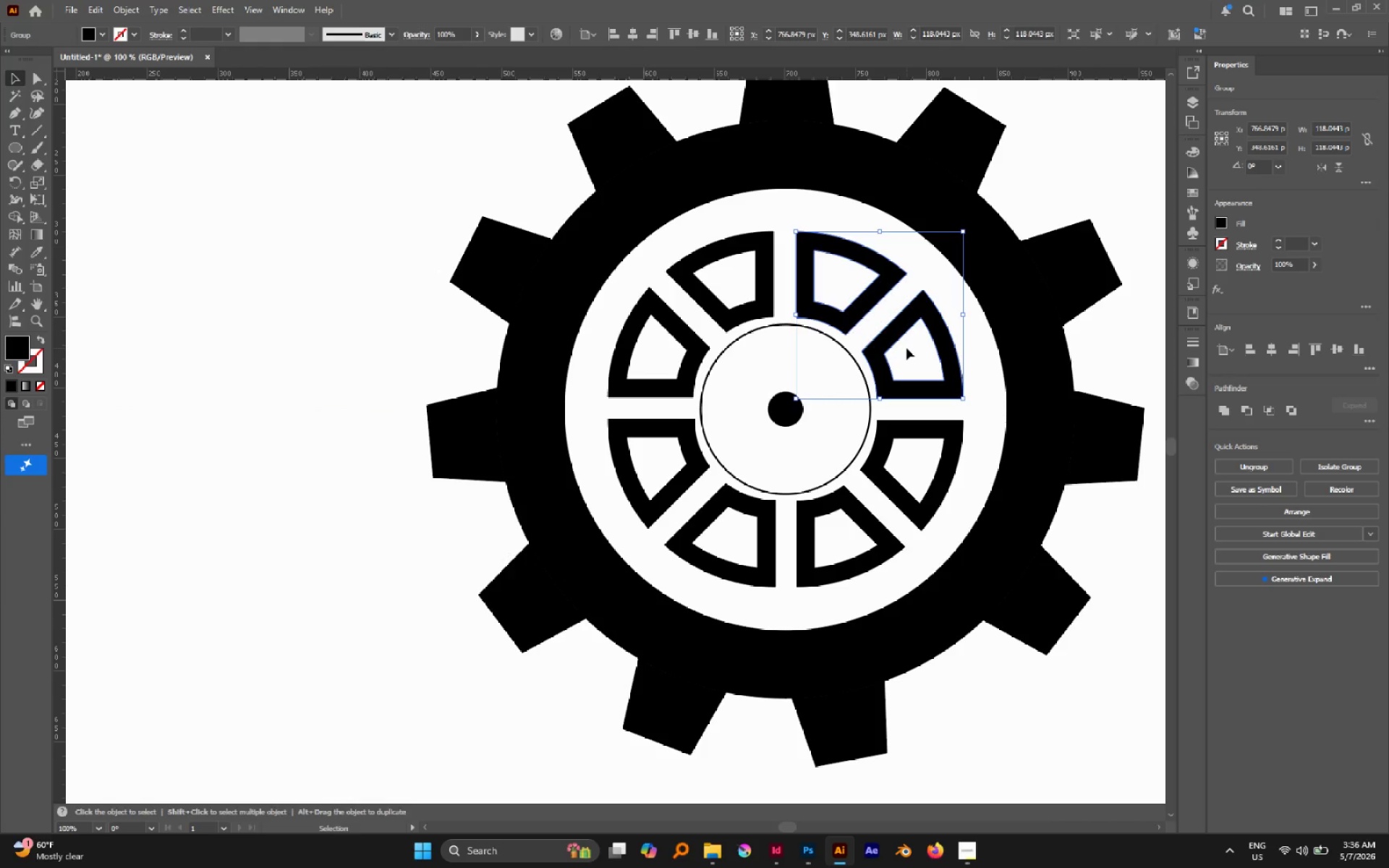 
key(A)
 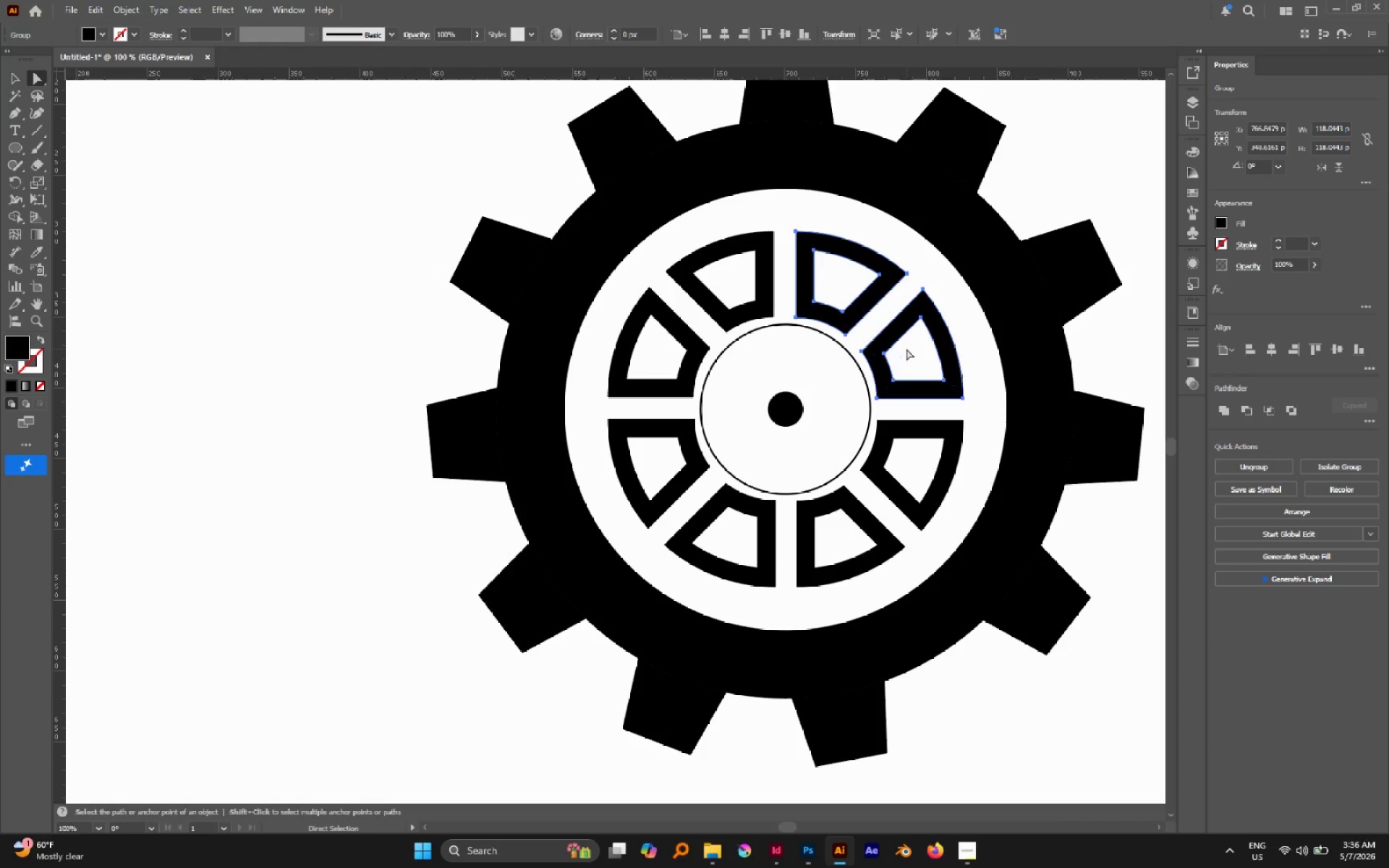 
left_click([906, 349])
 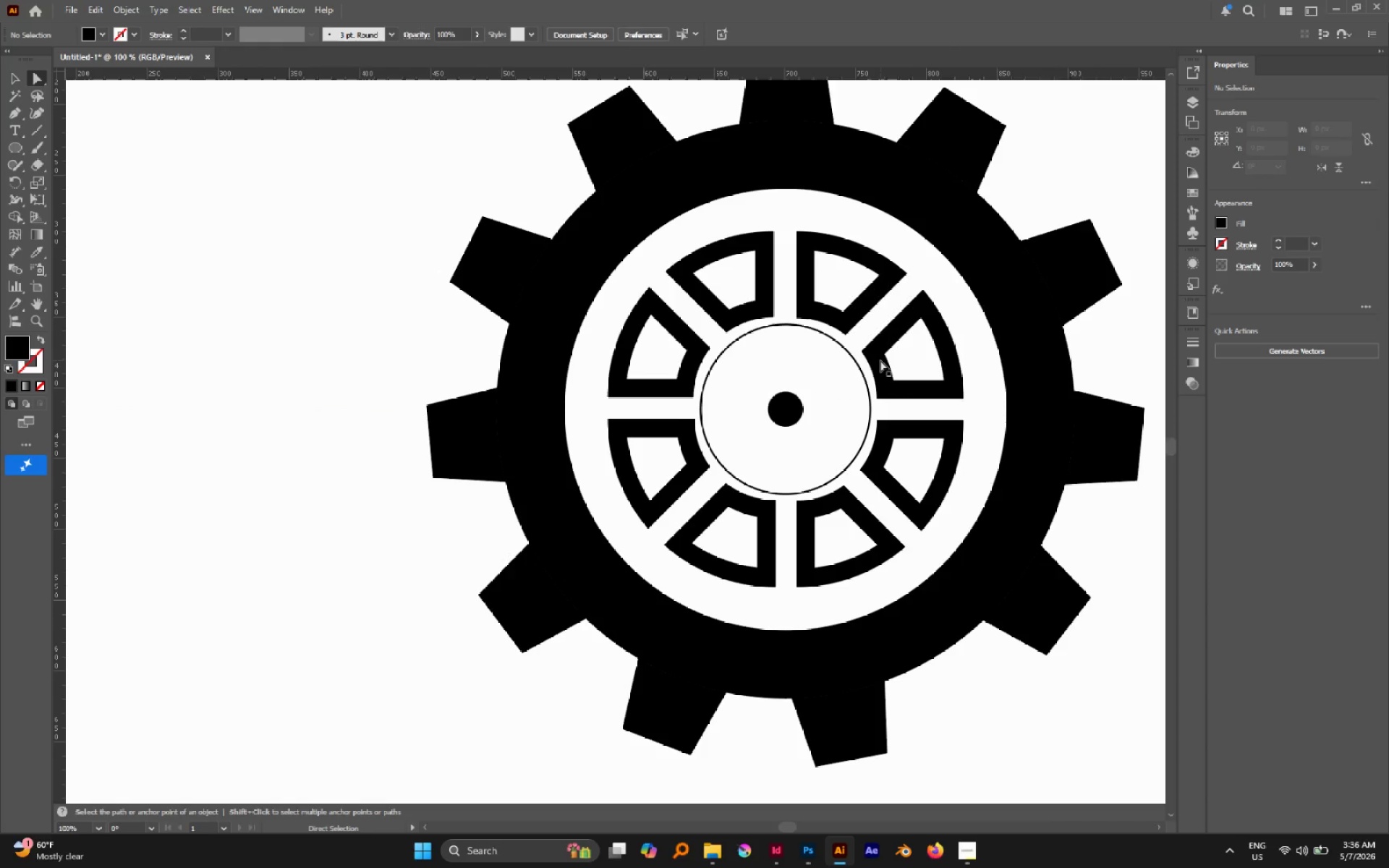 
left_click([880, 361])
 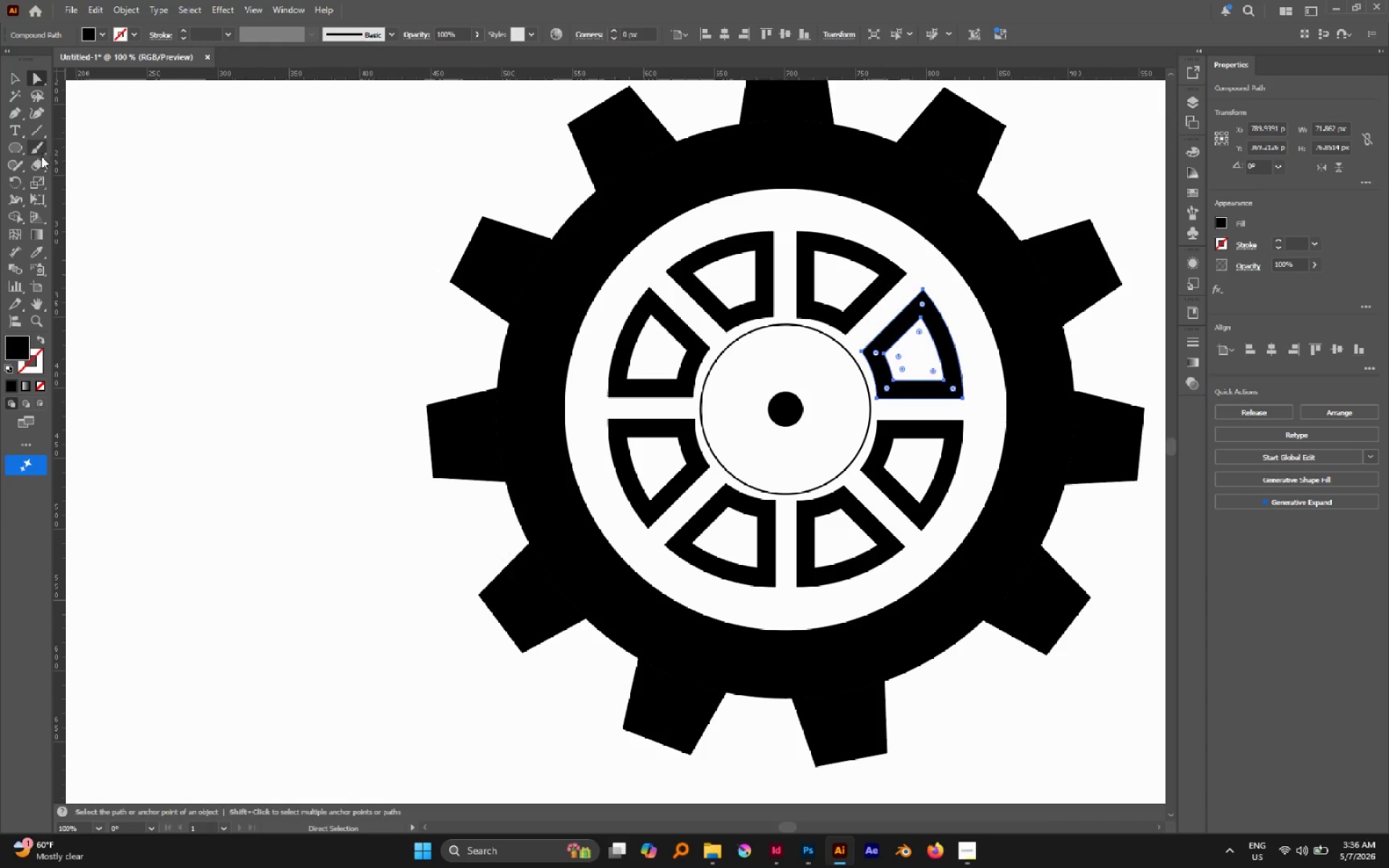 
left_click([39, 161])
 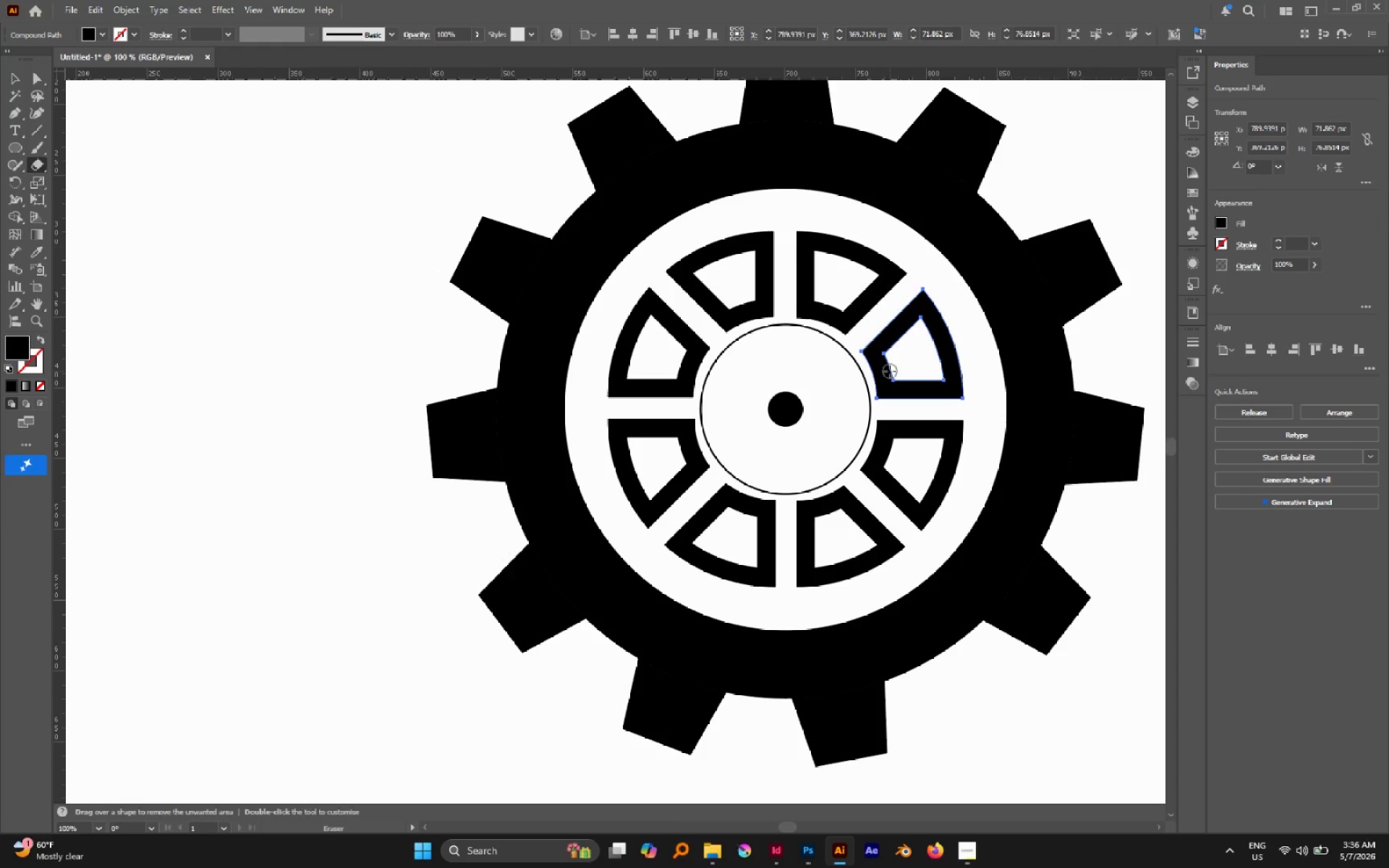 
left_click_drag(start_coordinate=[890, 367], to_coordinate=[838, 366])
 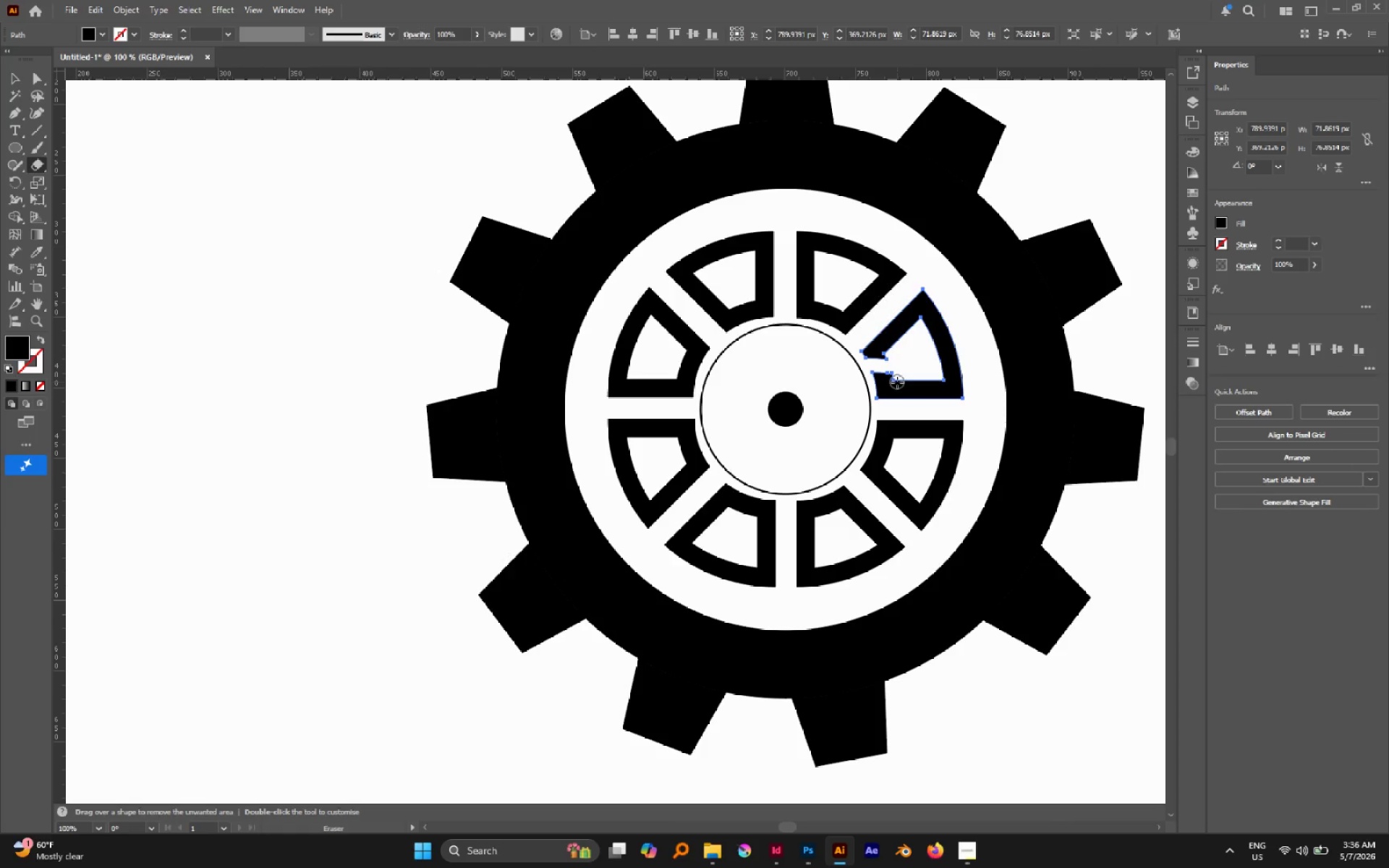 
hold_key(key=AltLeft, duration=0.81)
scroll: coordinate [884, 362], scroll_direction: up, amount: 3.0
 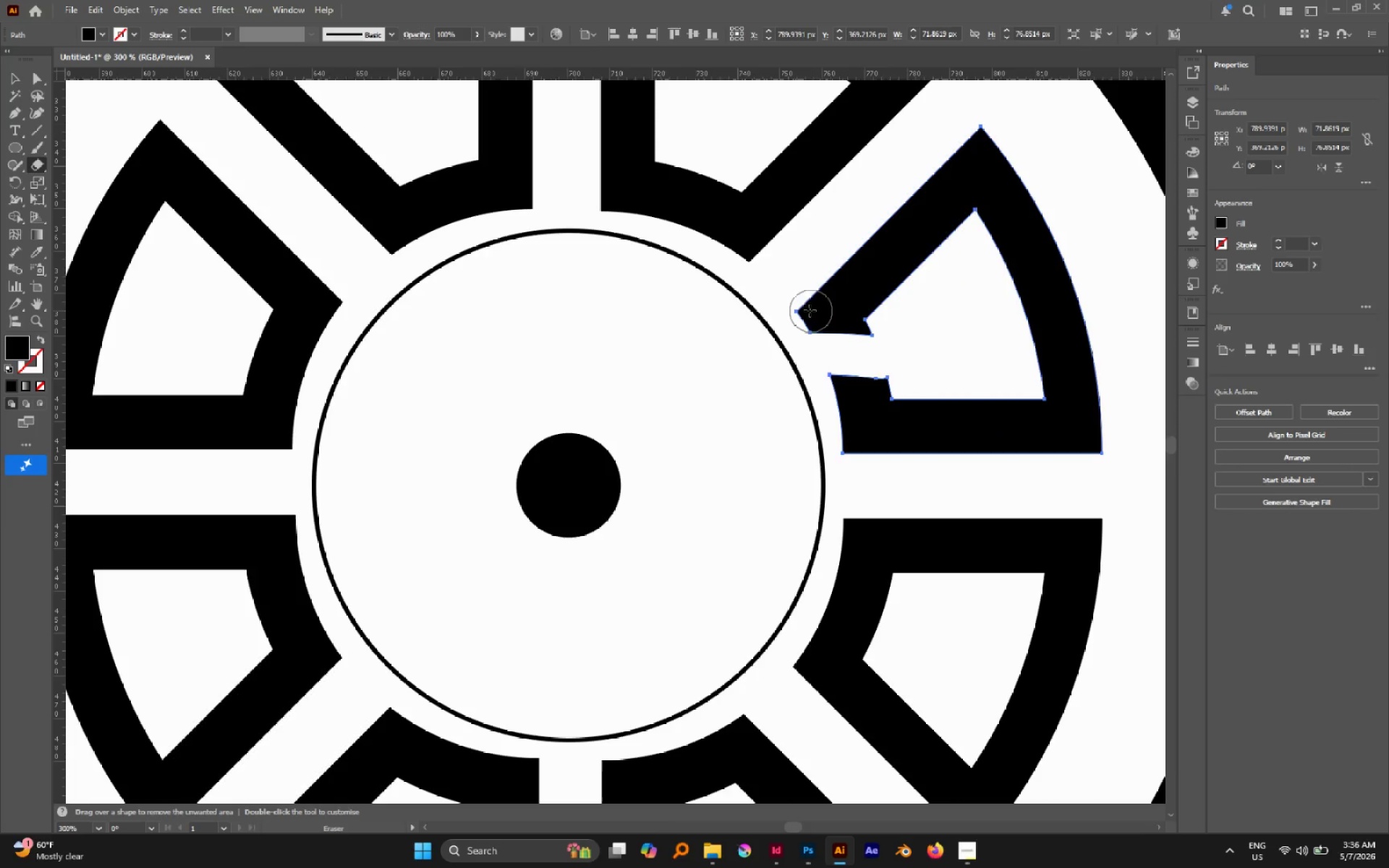 
left_click_drag(start_coordinate=[802, 305], to_coordinate=[864, 334])
 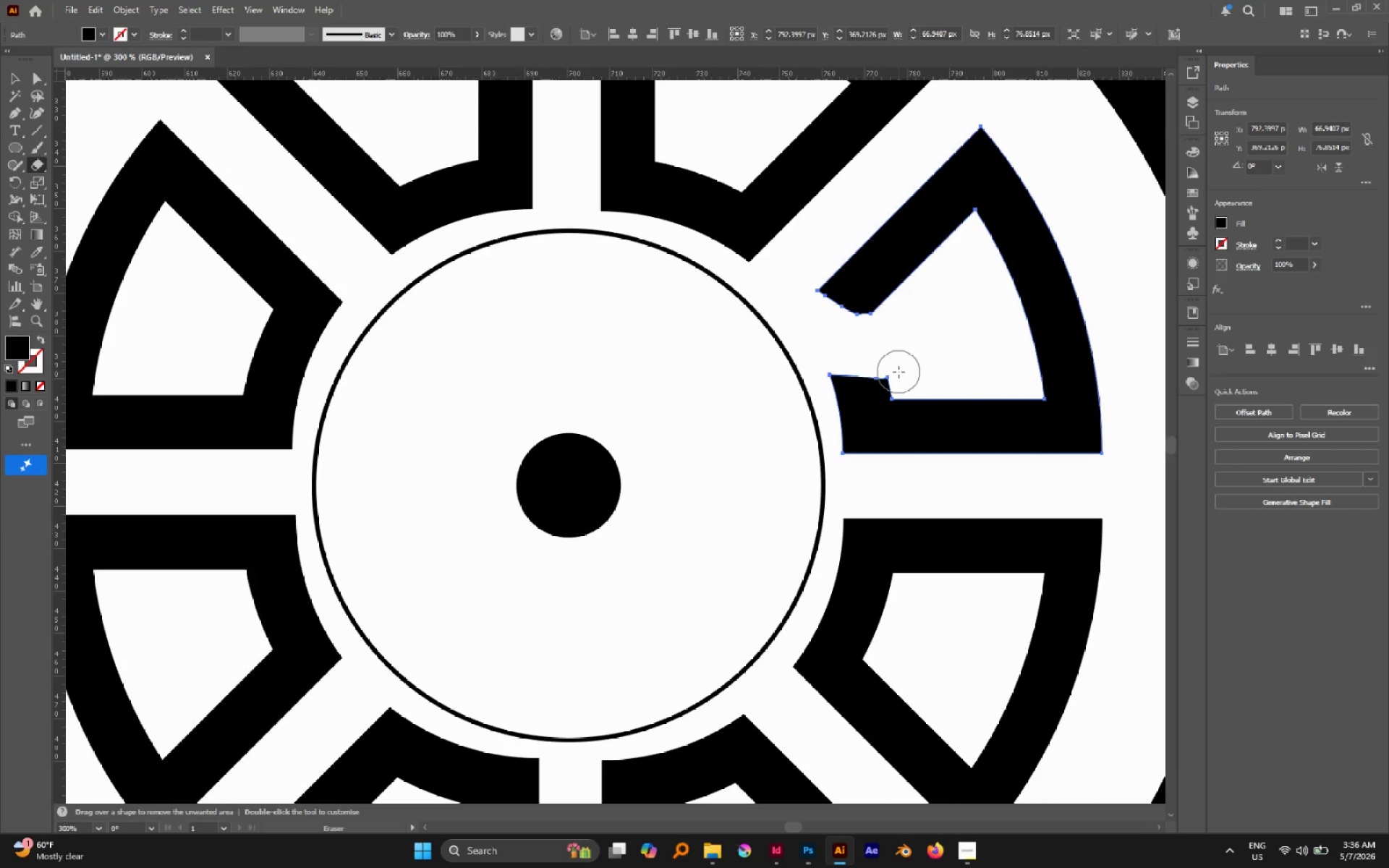 
left_click_drag(start_coordinate=[899, 373], to_coordinate=[881, 459])
 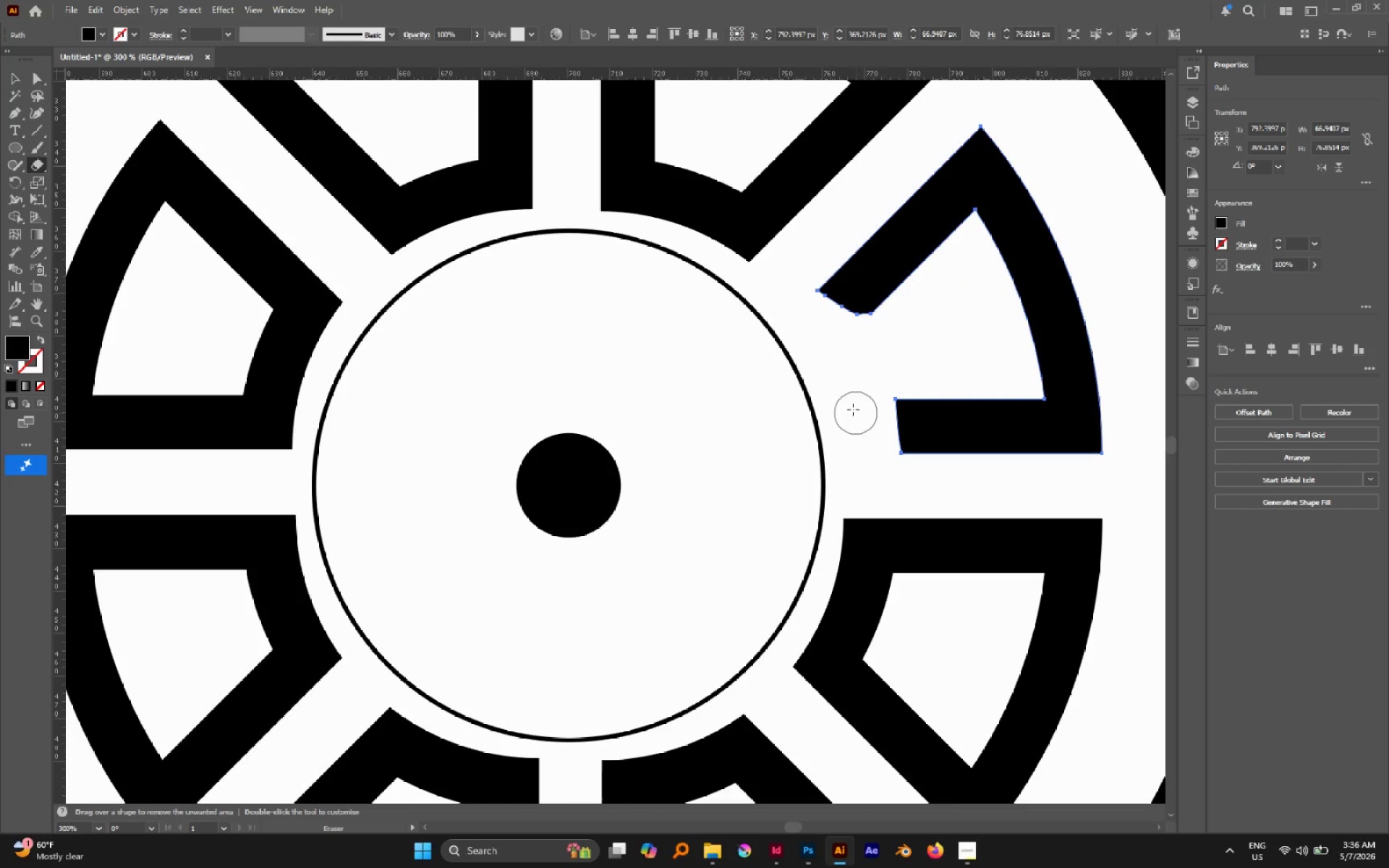 
hold_key(key=AltLeft, duration=0.58)
scroll: coordinate [850, 407], scroll_direction: down, amount: 2.0
 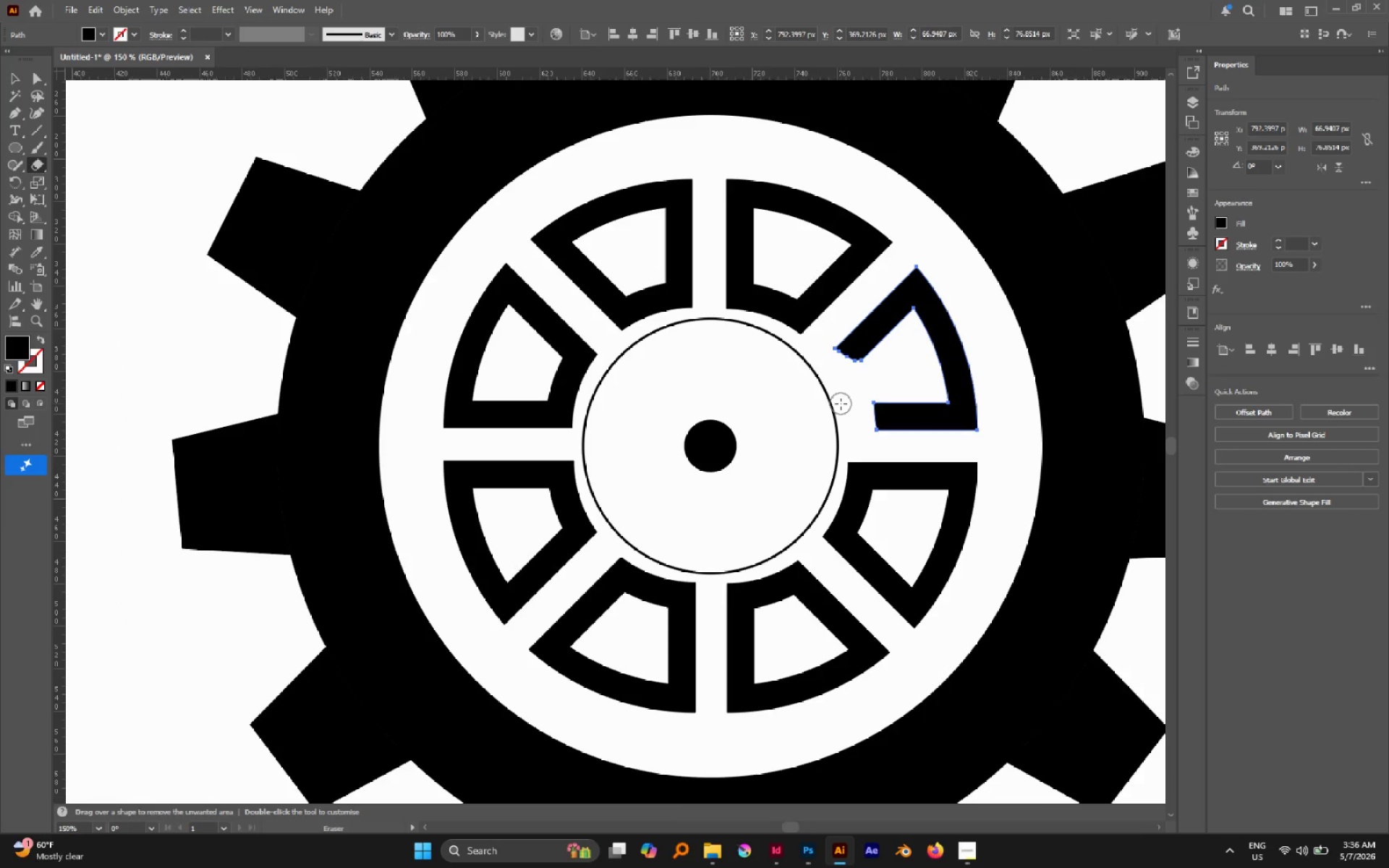 
key(A)
 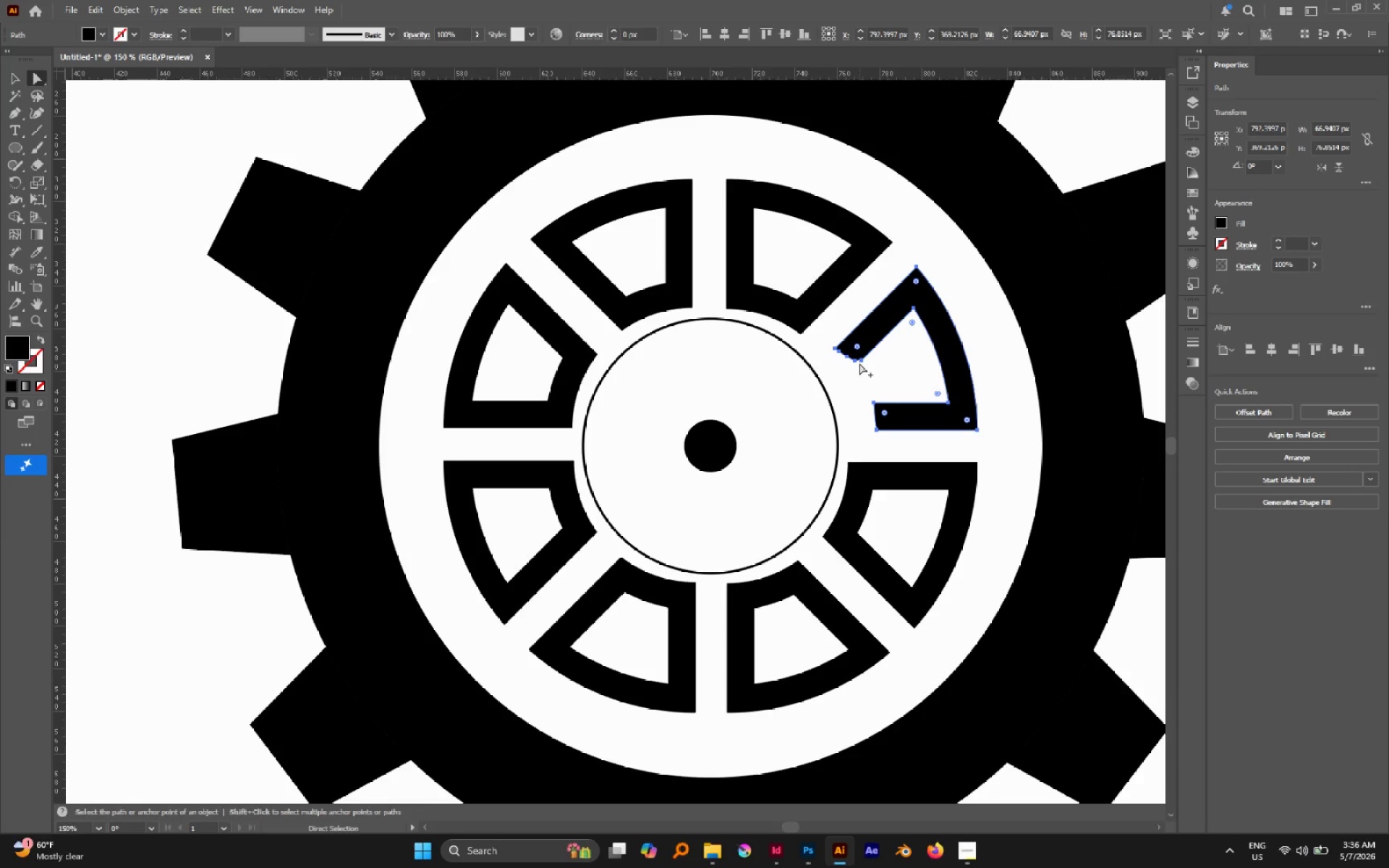 
hold_key(key=AltLeft, duration=1.31)
scroll: coordinate [850, 346], scroll_direction: up, amount: 5.0
 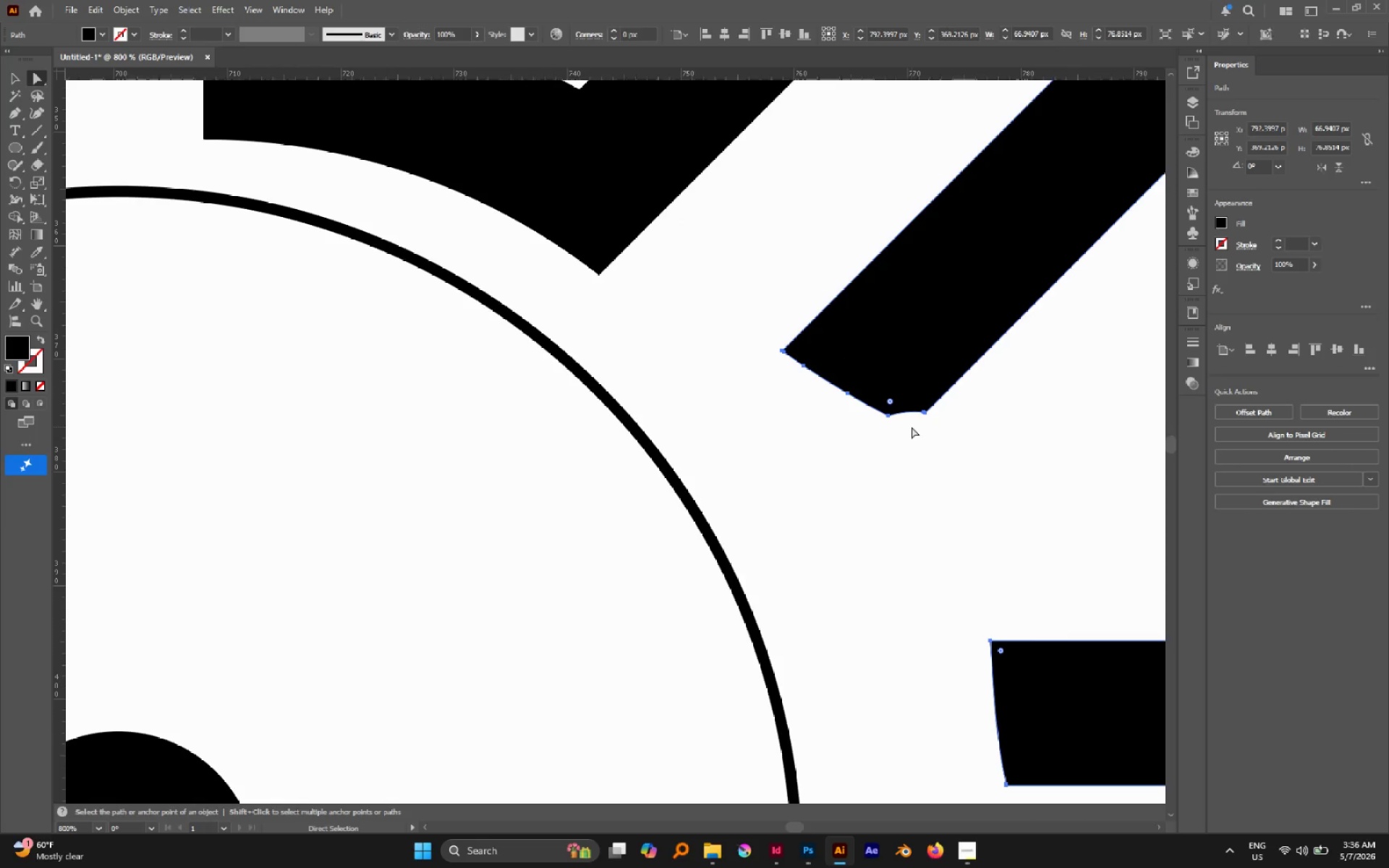 
key(P)
 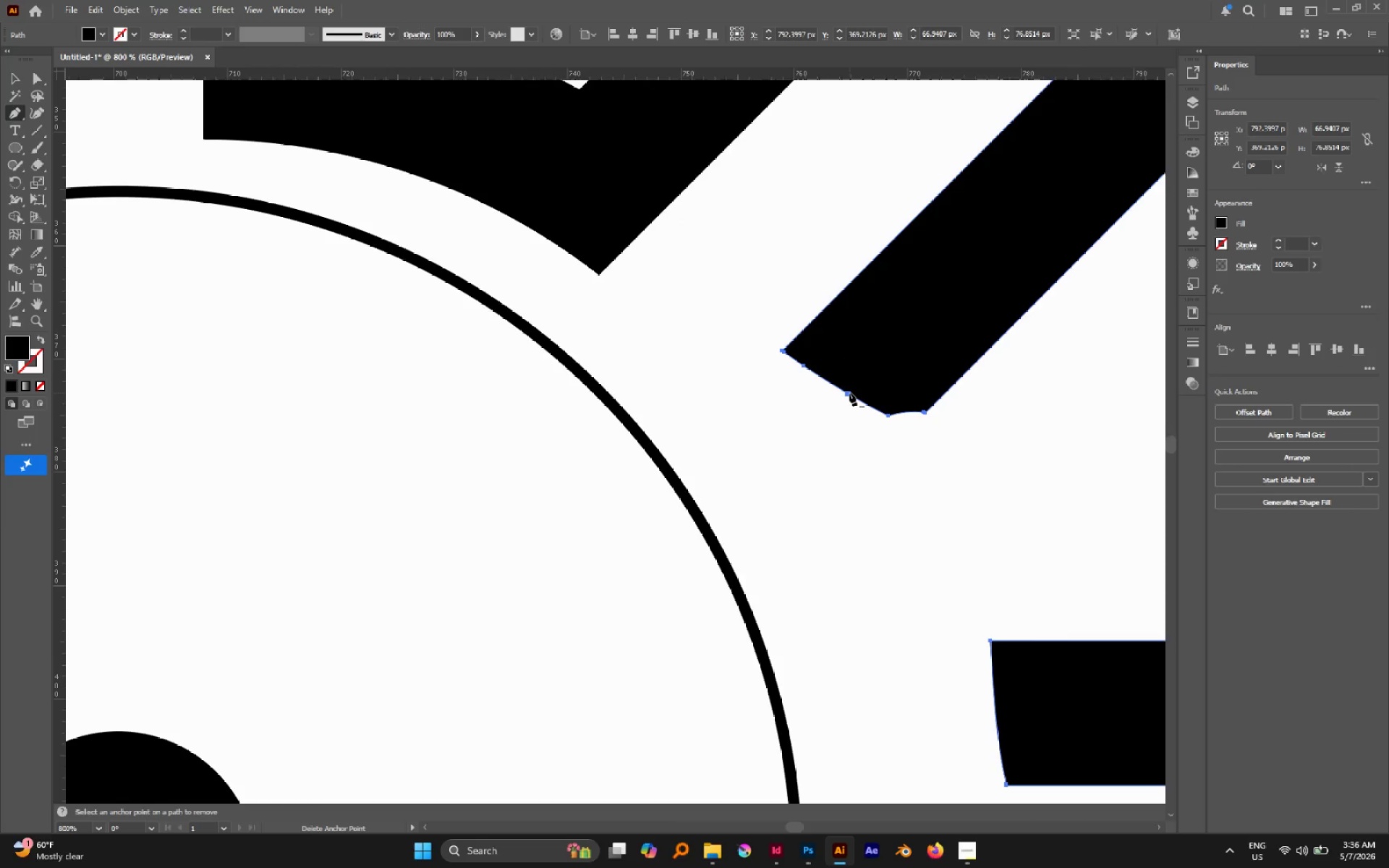 
left_click([849, 393])
 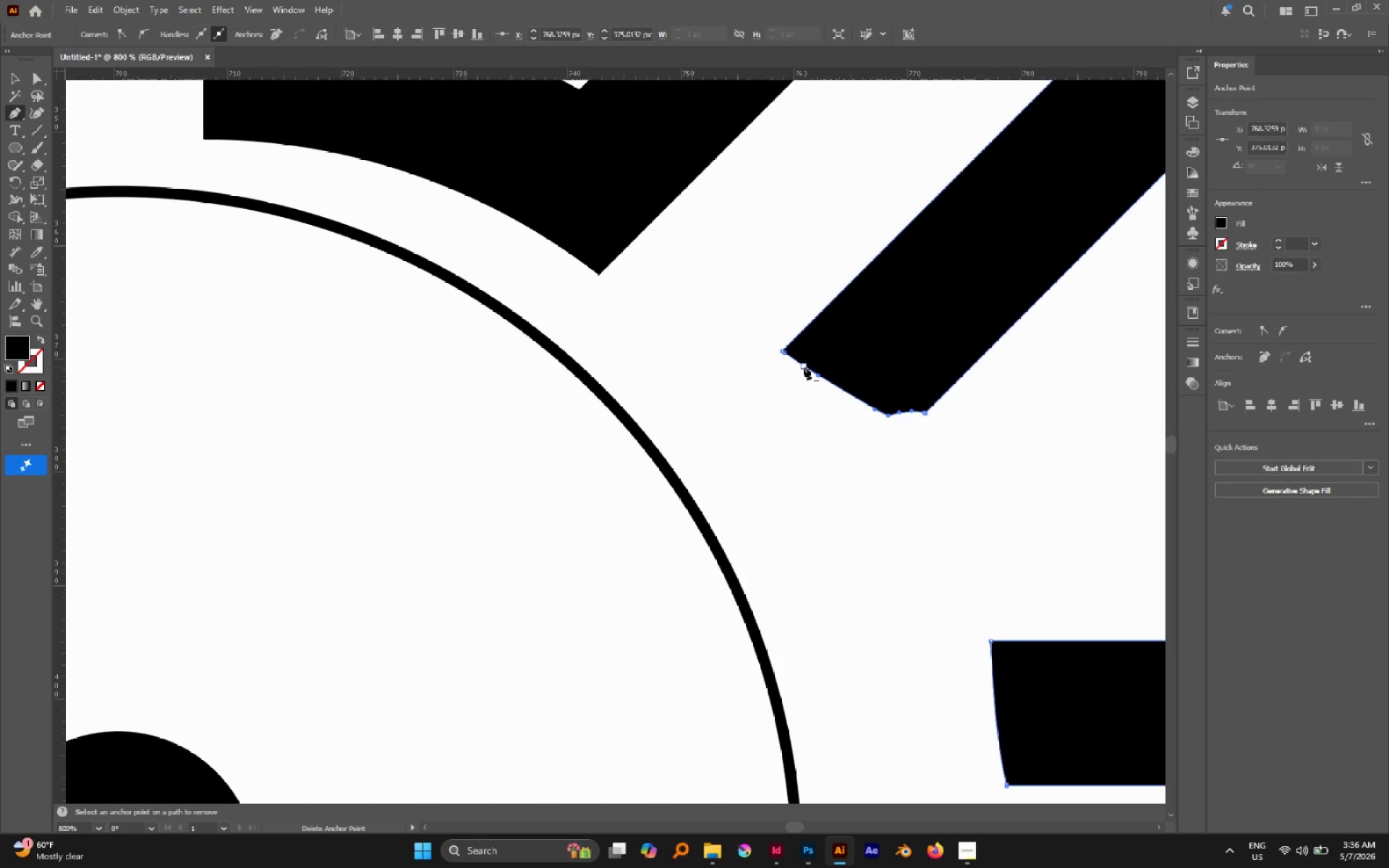 
left_click([804, 367])
 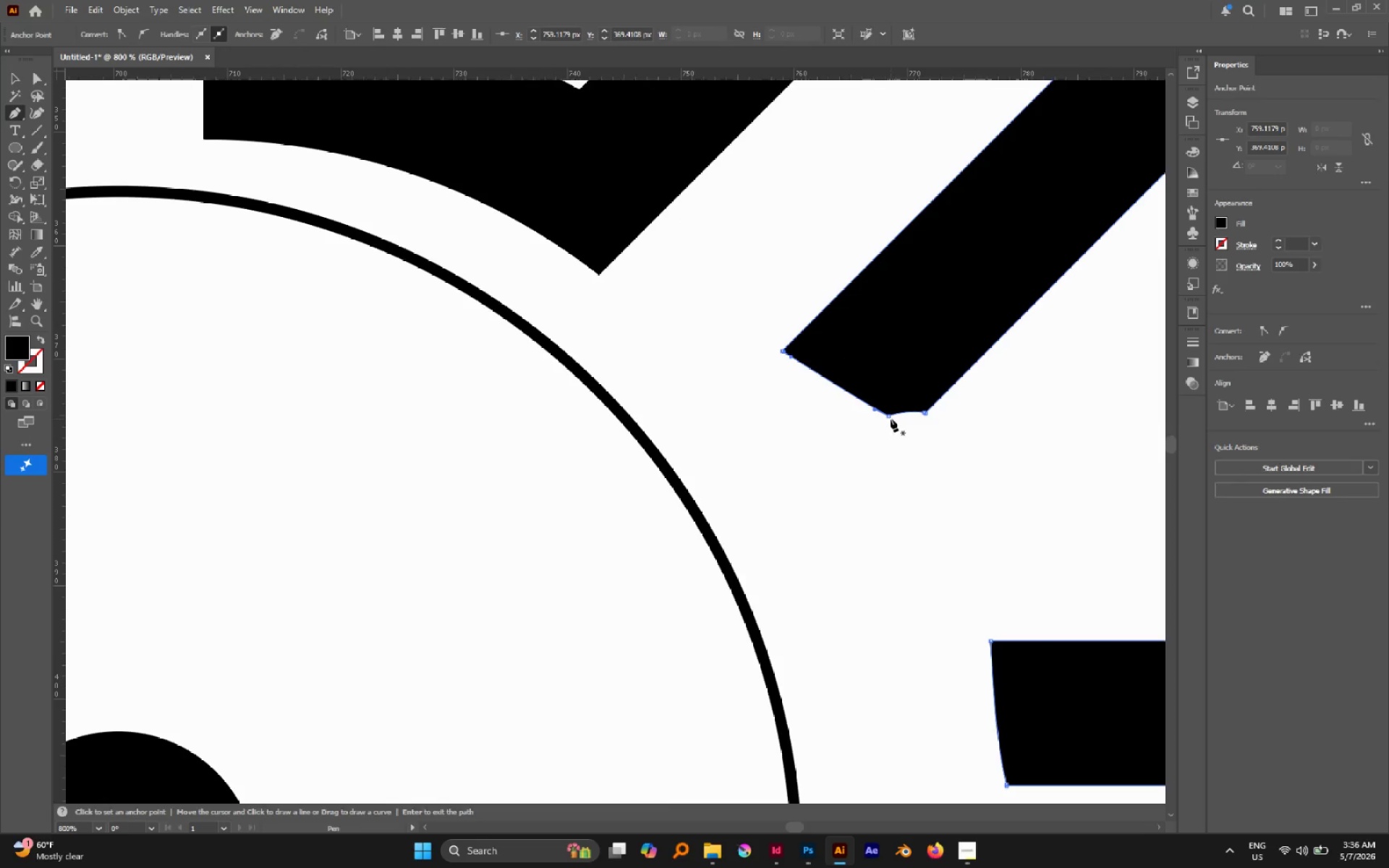 
left_click([888, 417])
 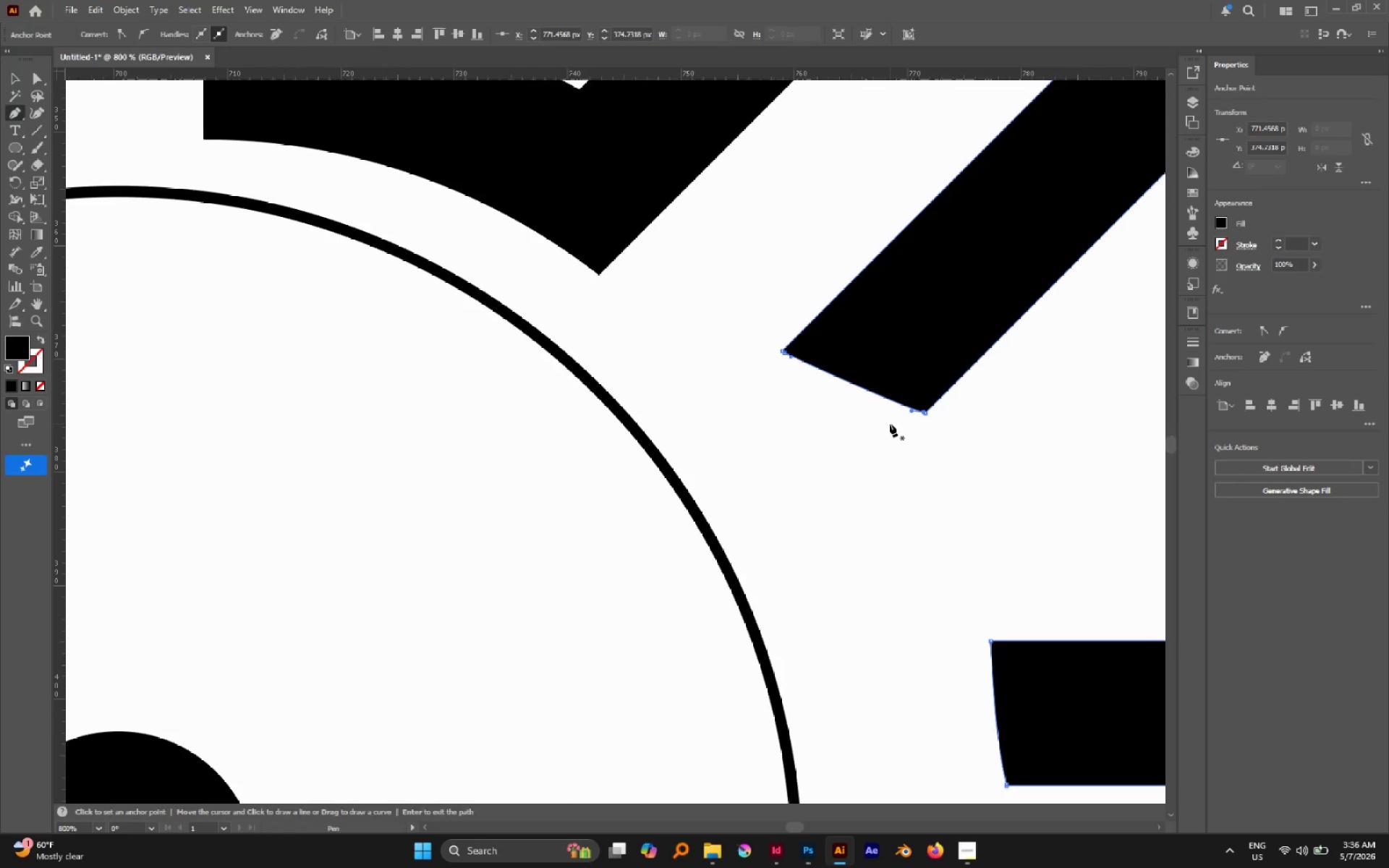 
key(A)
 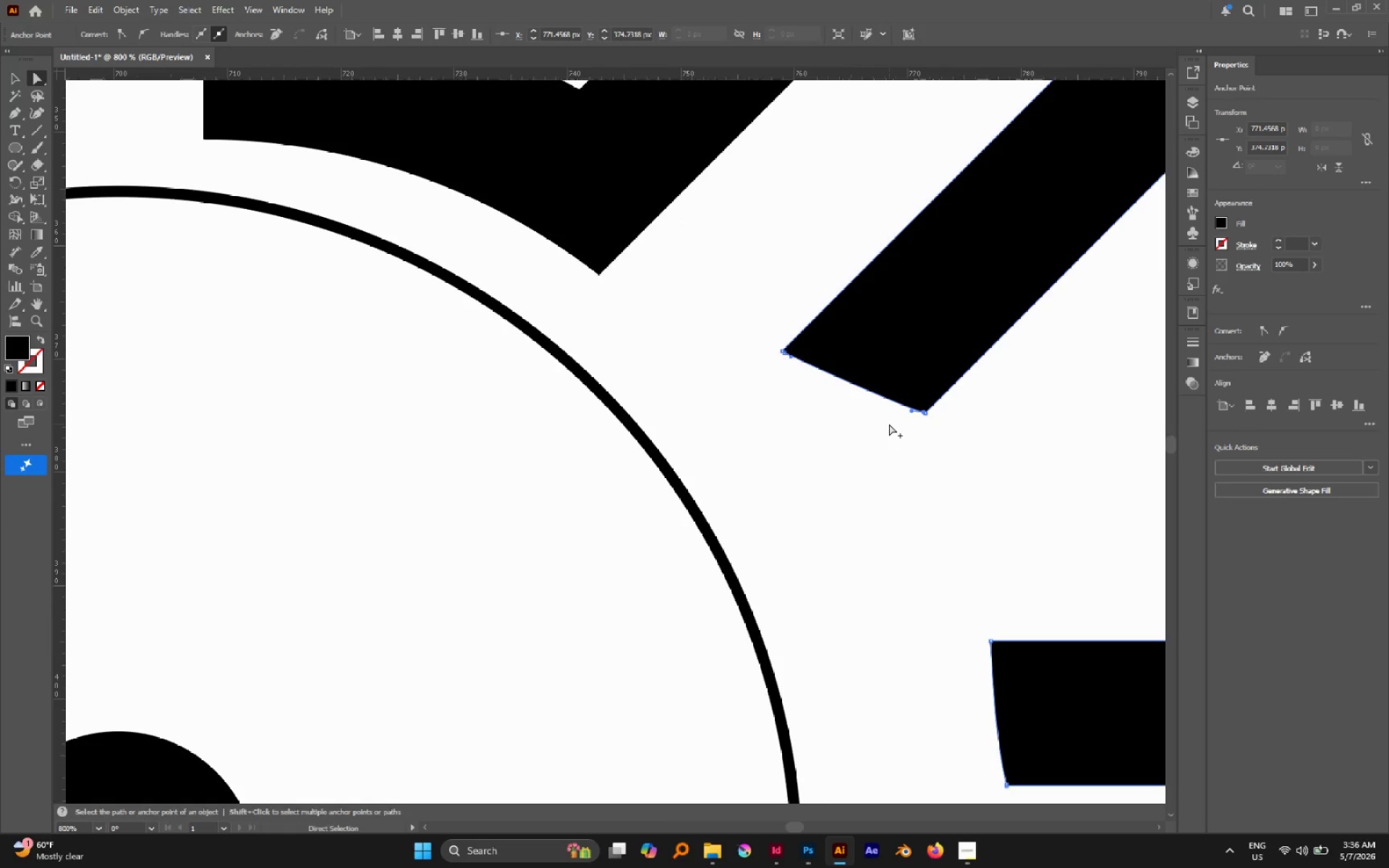 
hold_key(key=AltLeft, duration=0.36)
 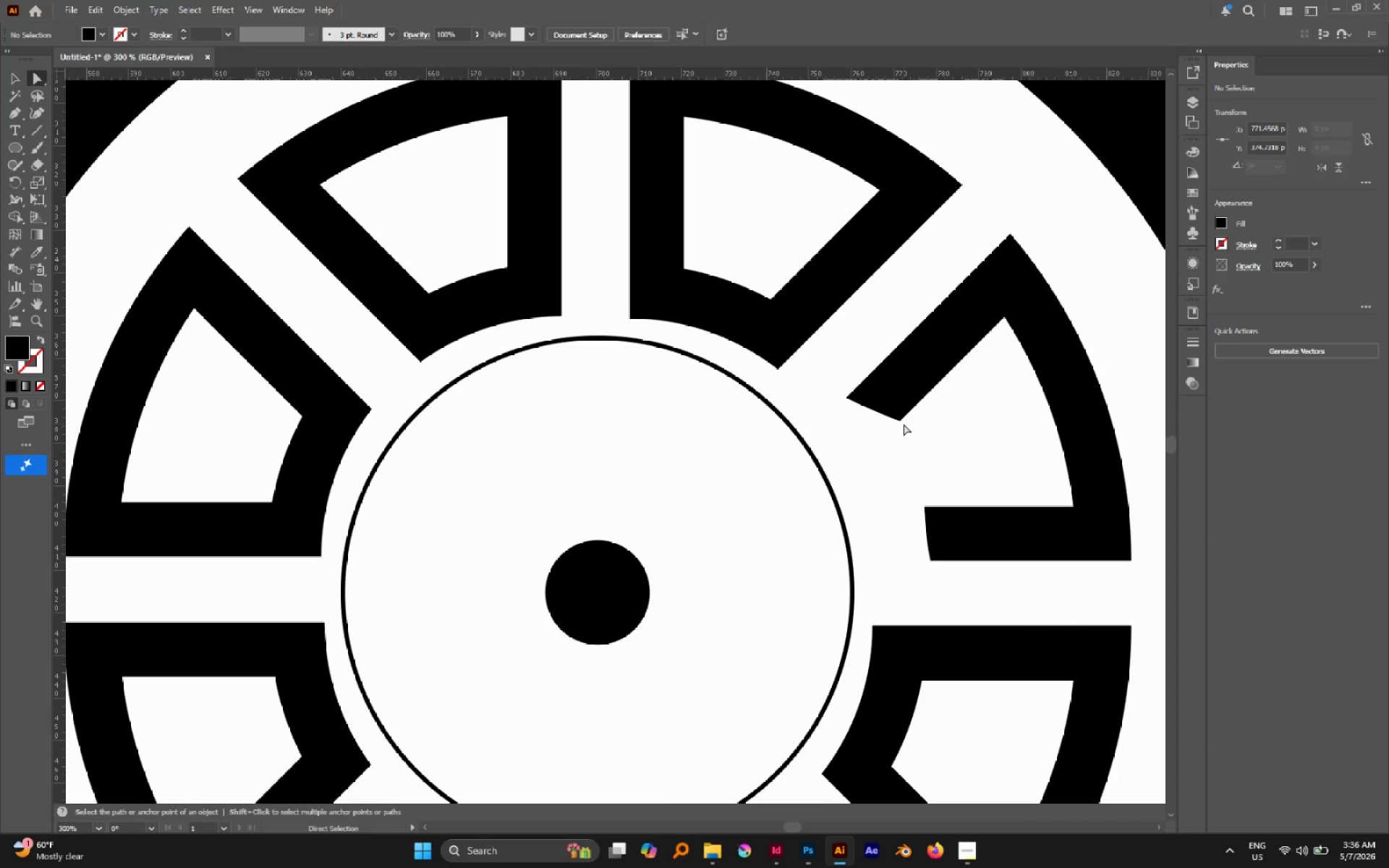 
left_click([911, 433])
 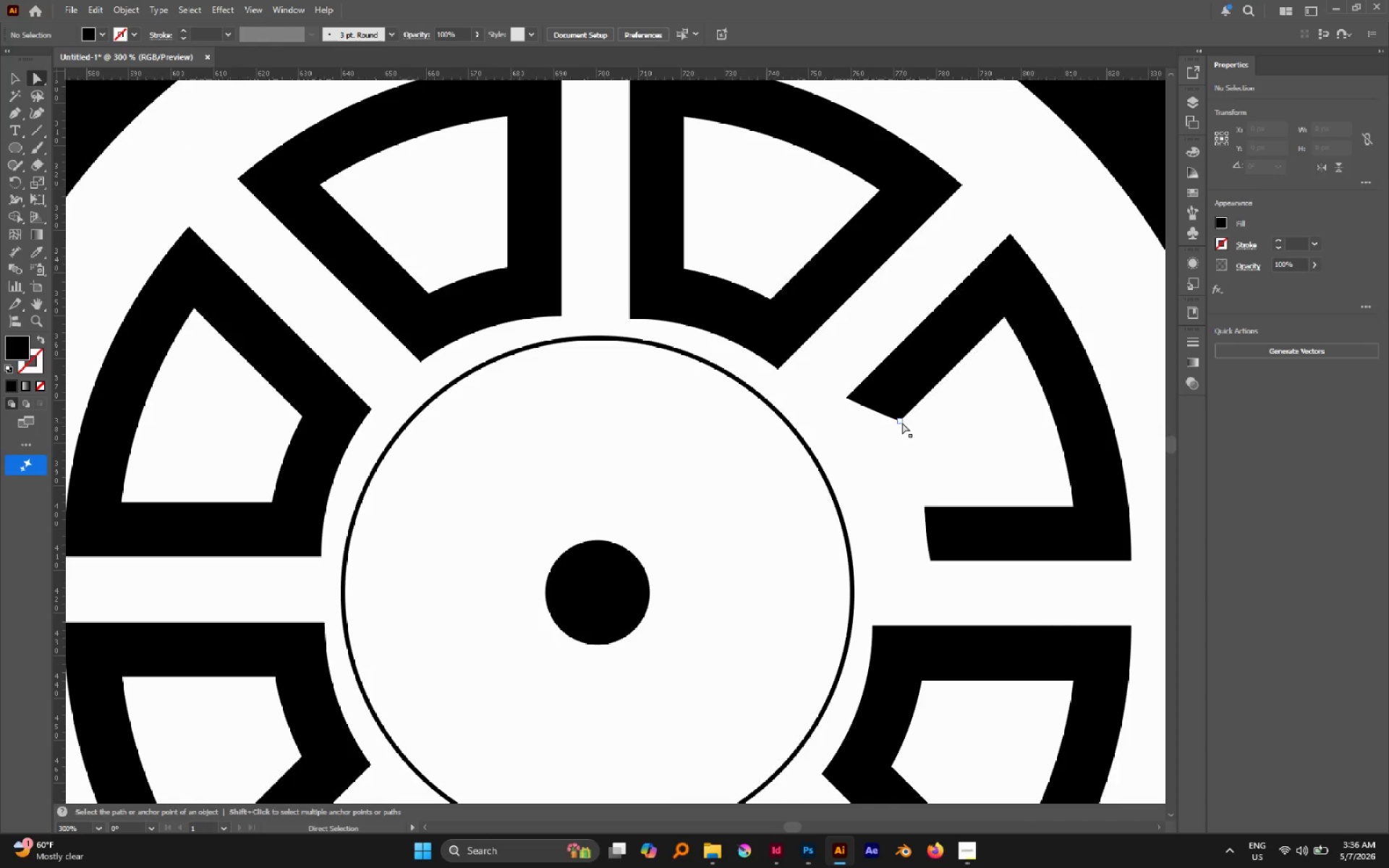 
scroll: coordinate [889, 424], scroll_direction: down, amount: 2.0
 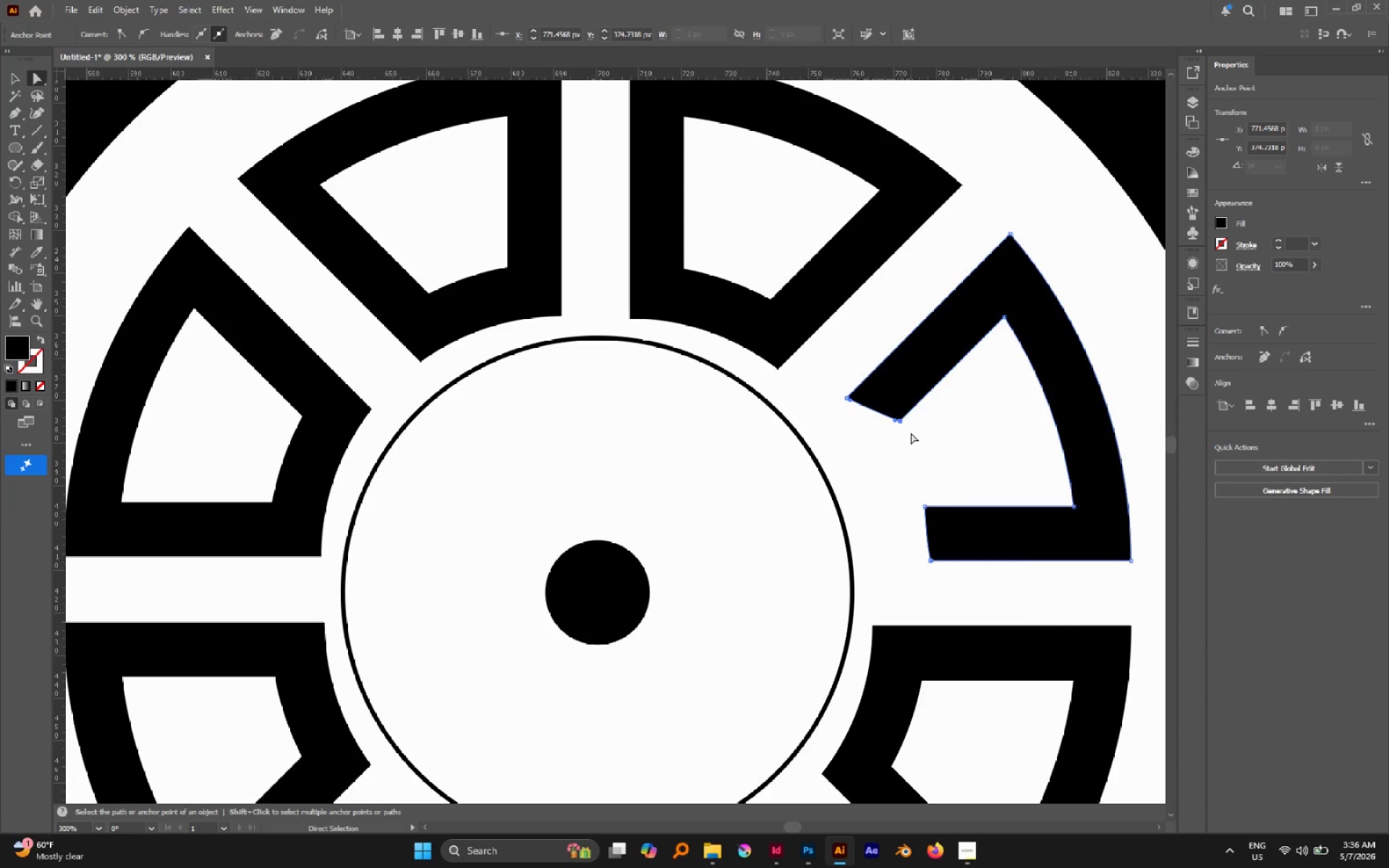 
left_click([902, 422])
 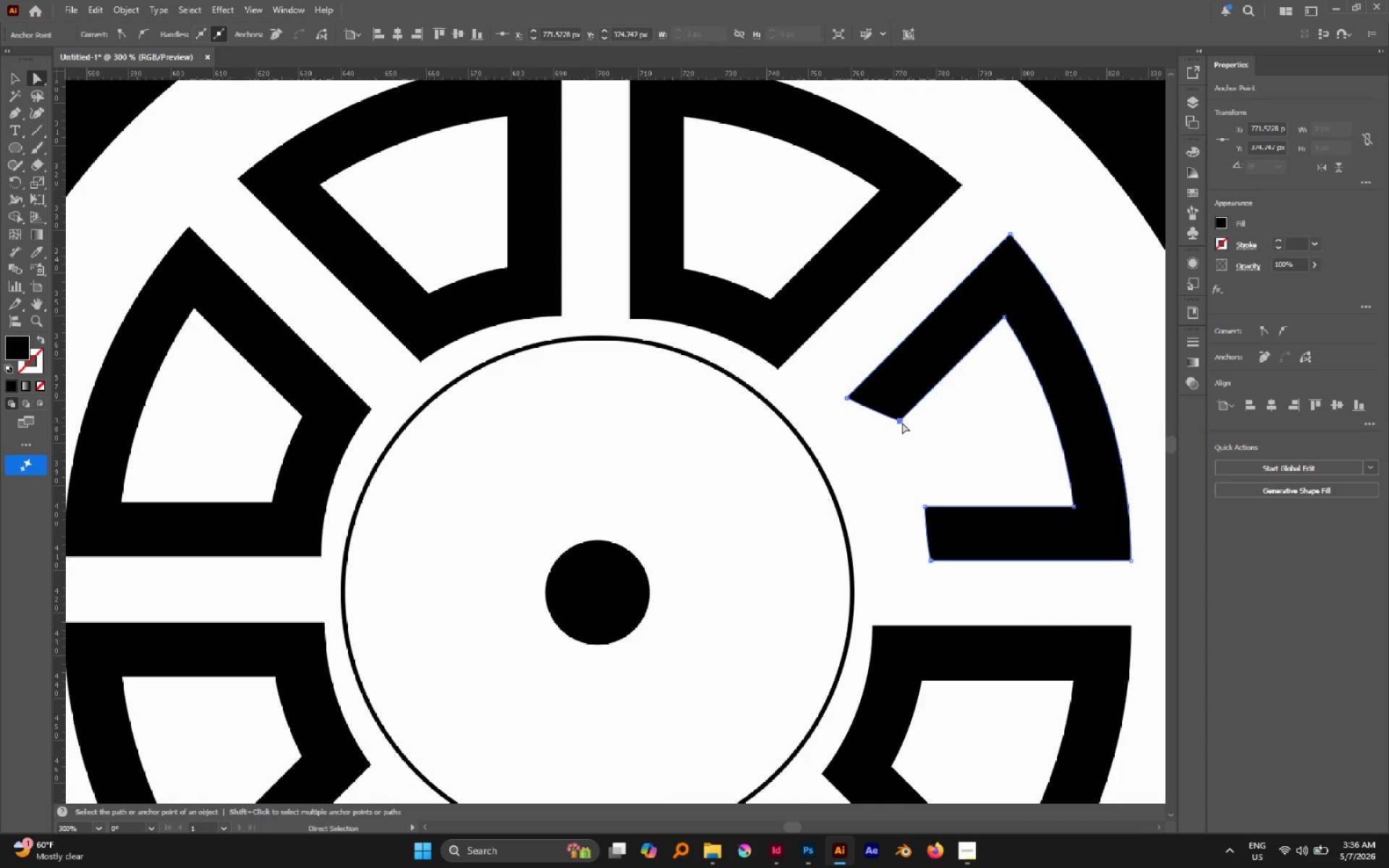 
left_click_drag(start_coordinate=[901, 422], to_coordinate=[814, 486])
 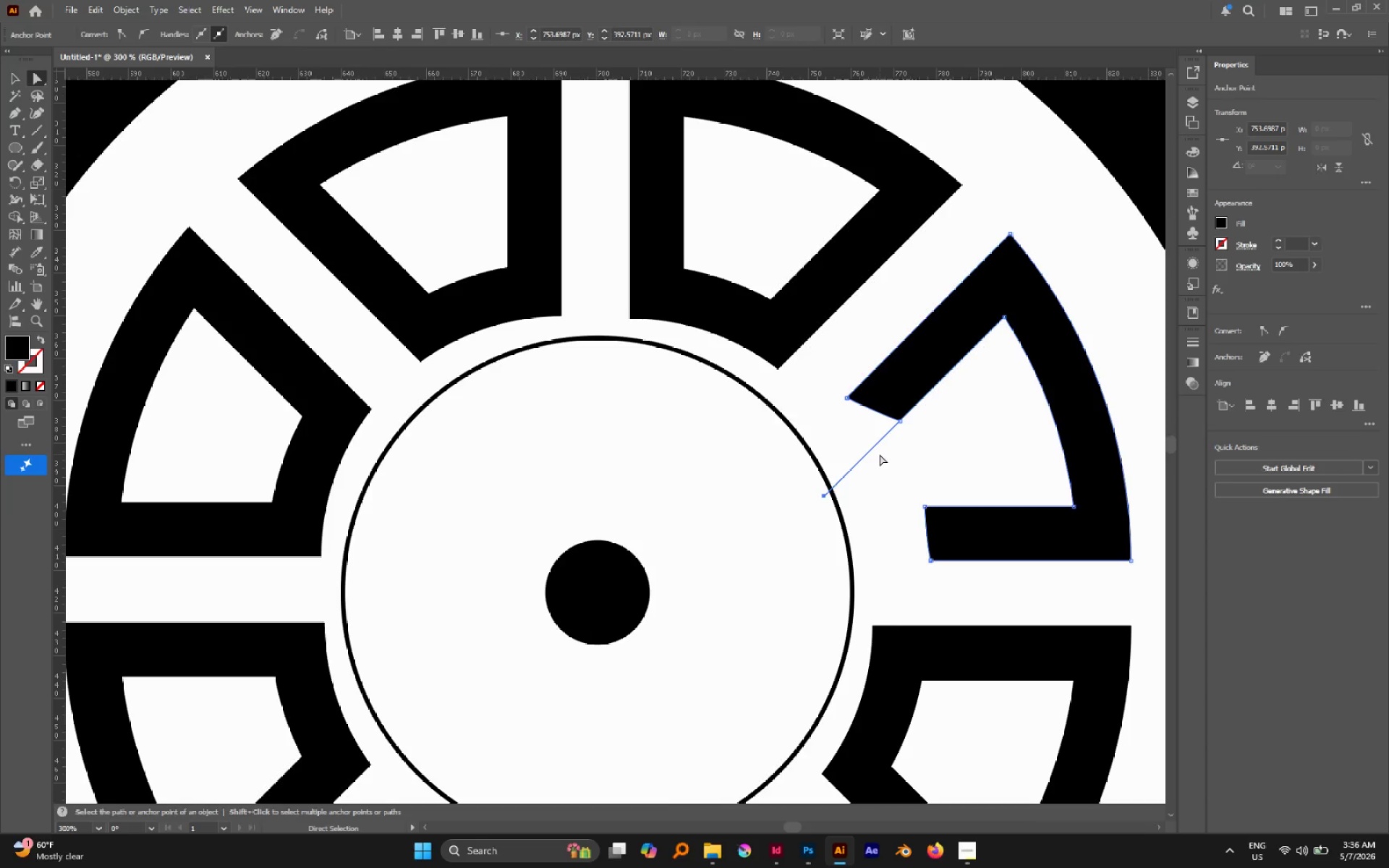 
hold_key(key=ShiftLeft, duration=1.0)
 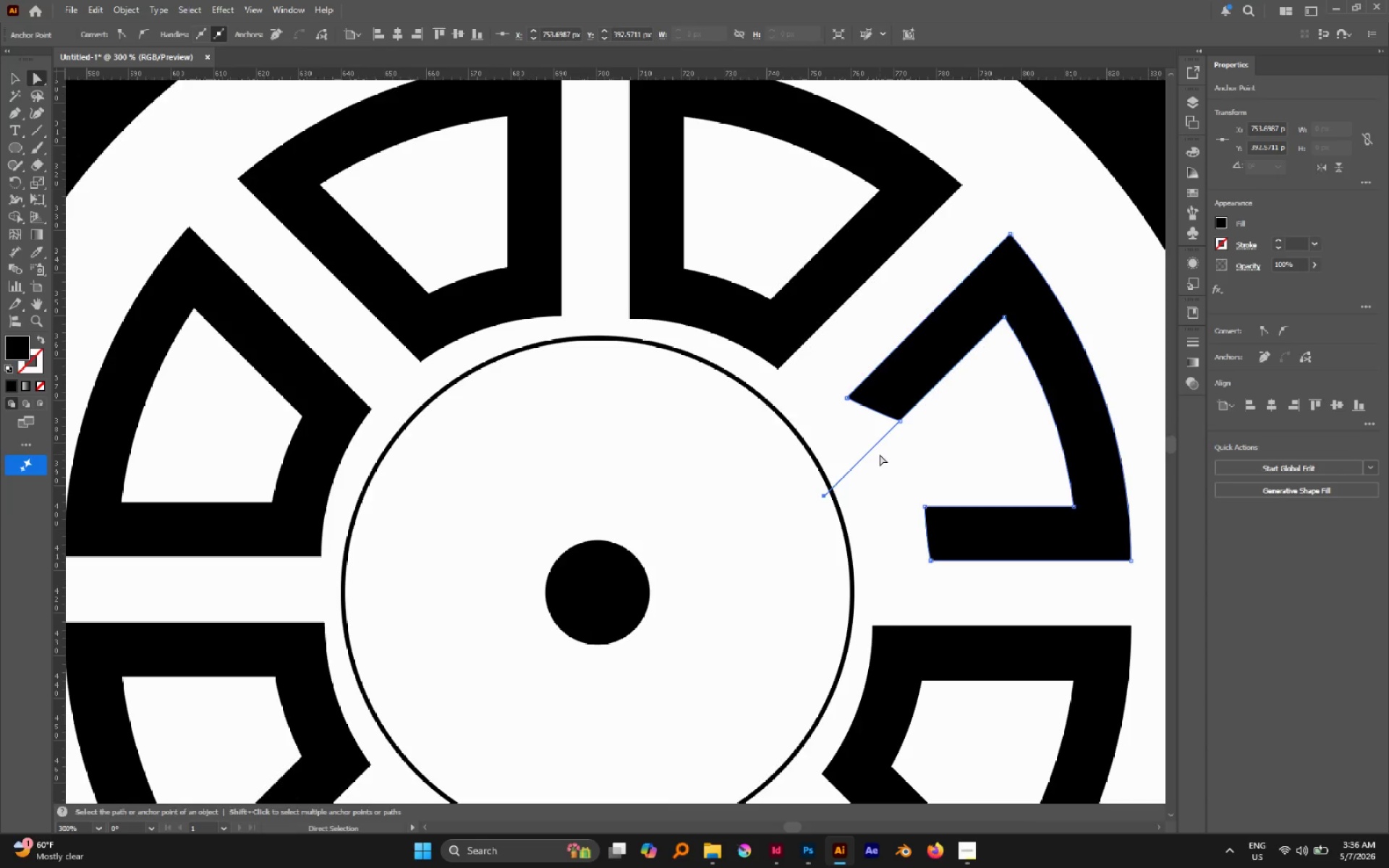 
key(P)
 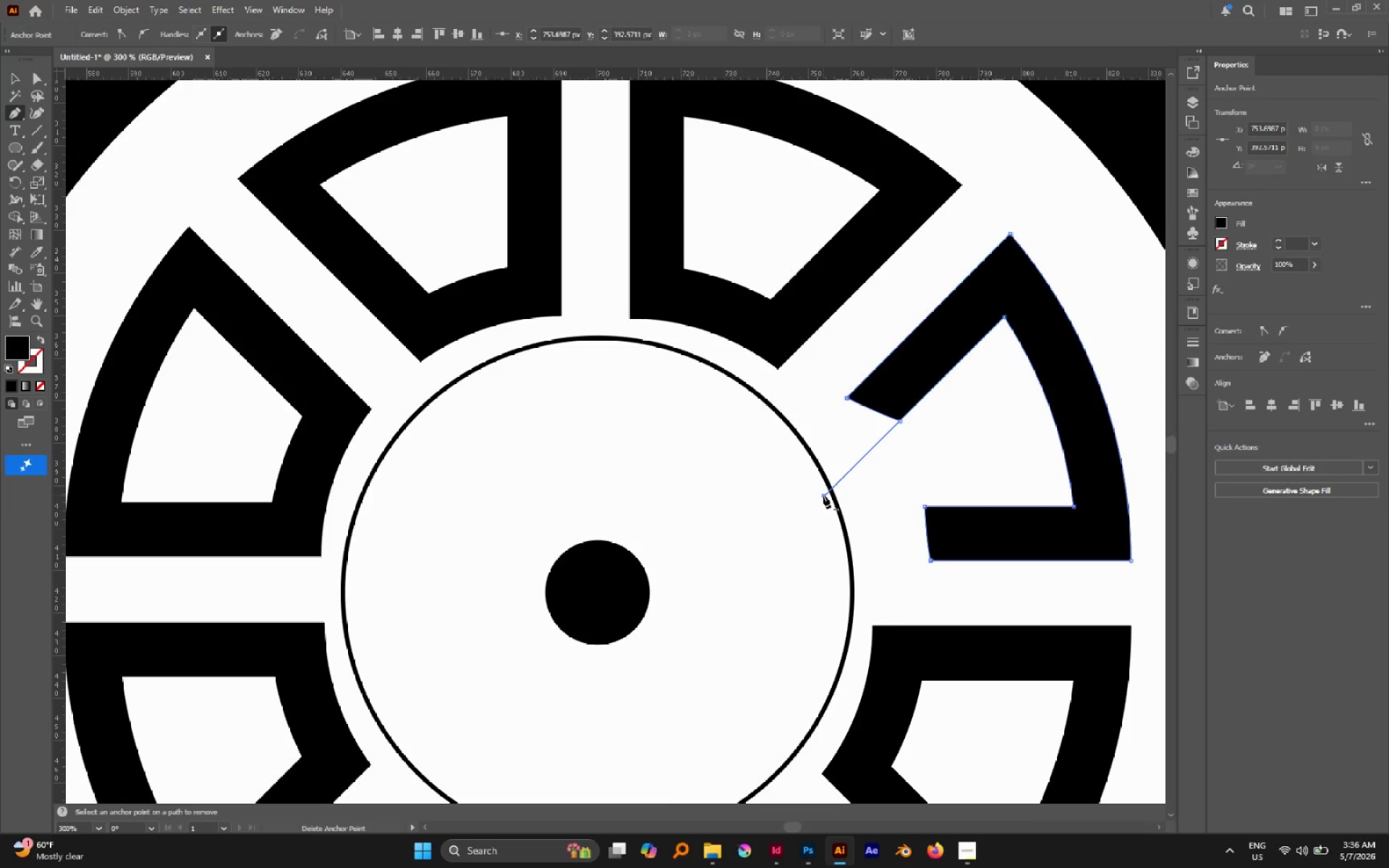 
left_click([823, 495])
 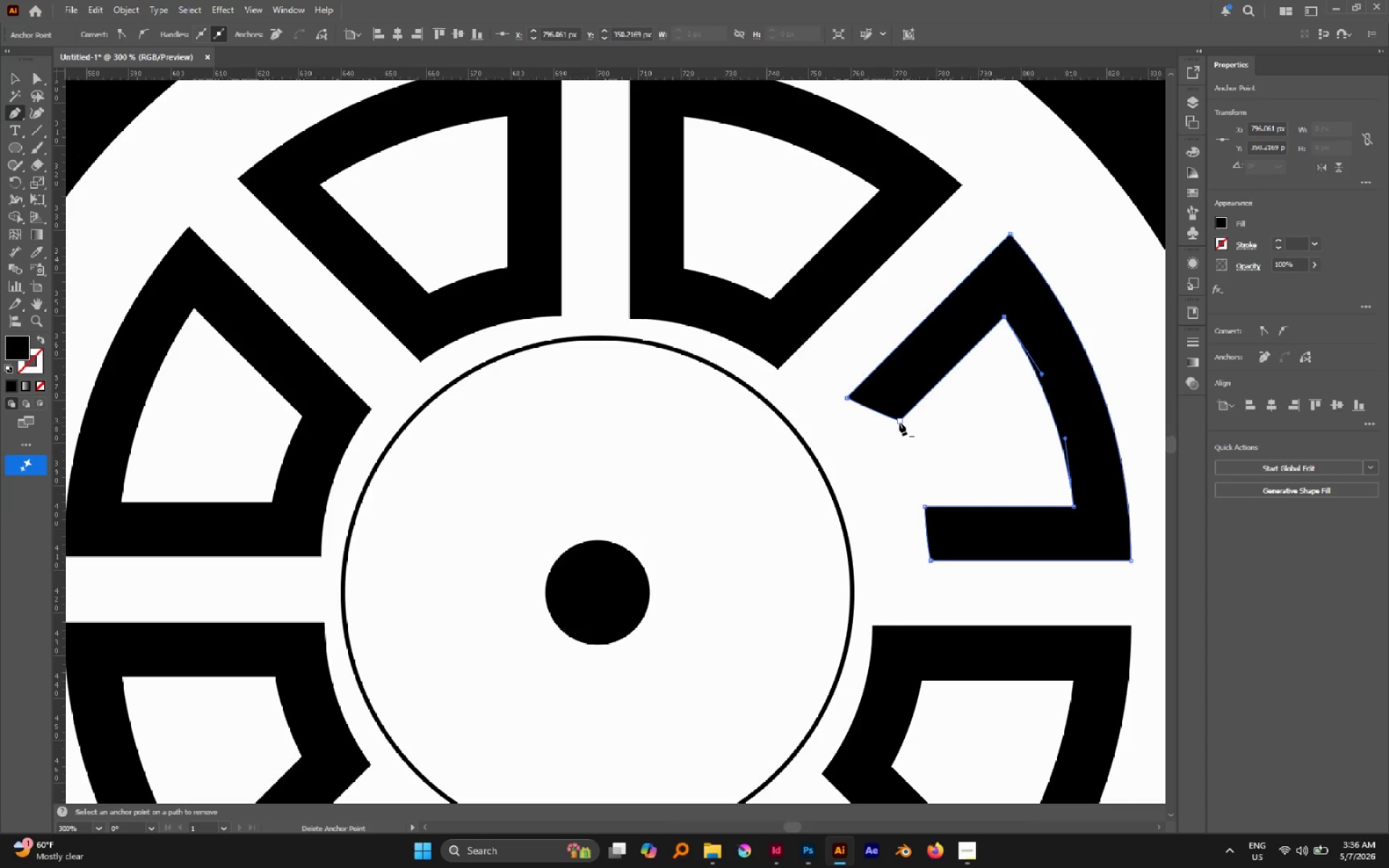 
left_click([899, 422])
 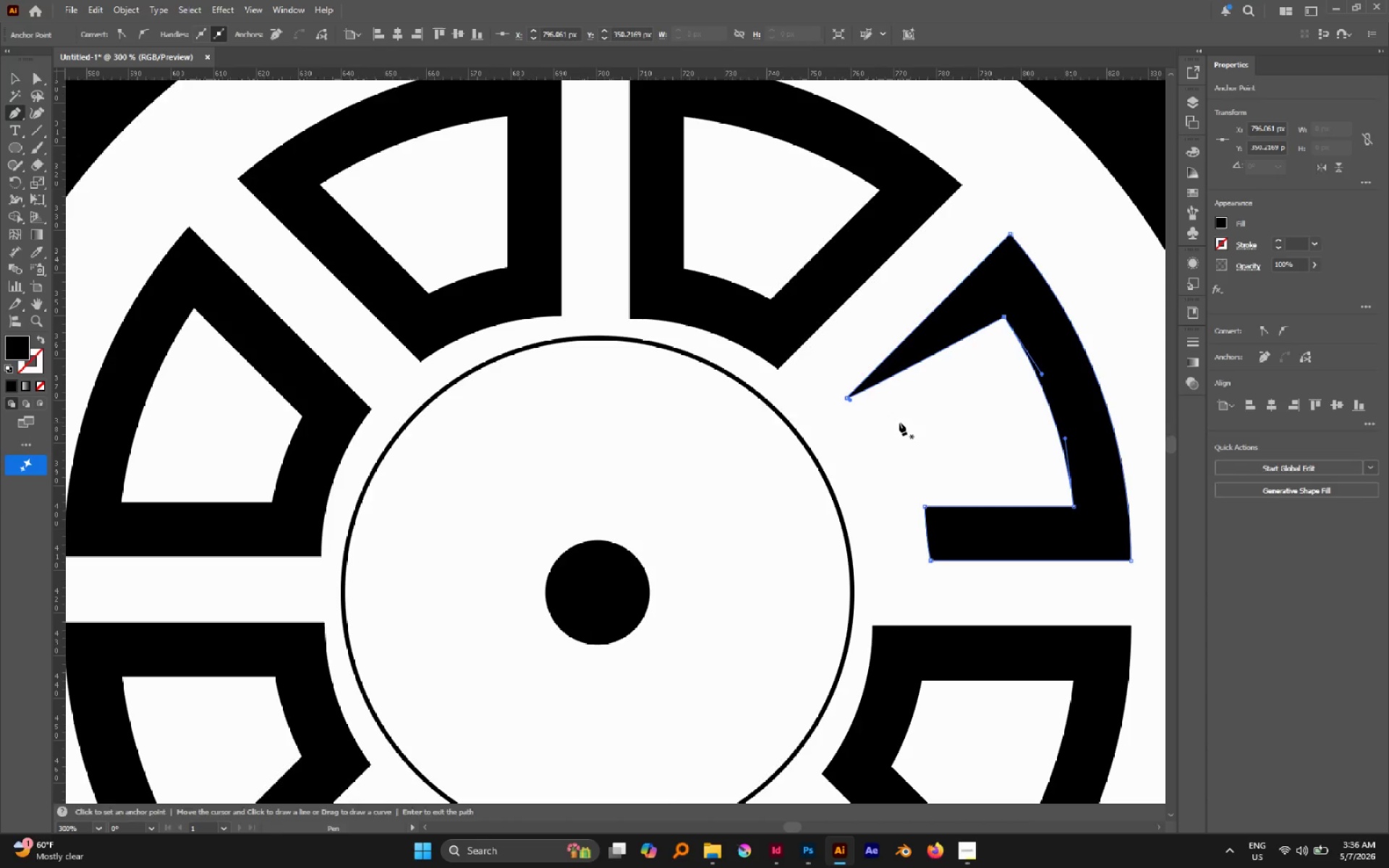 
key(Control+Z)
 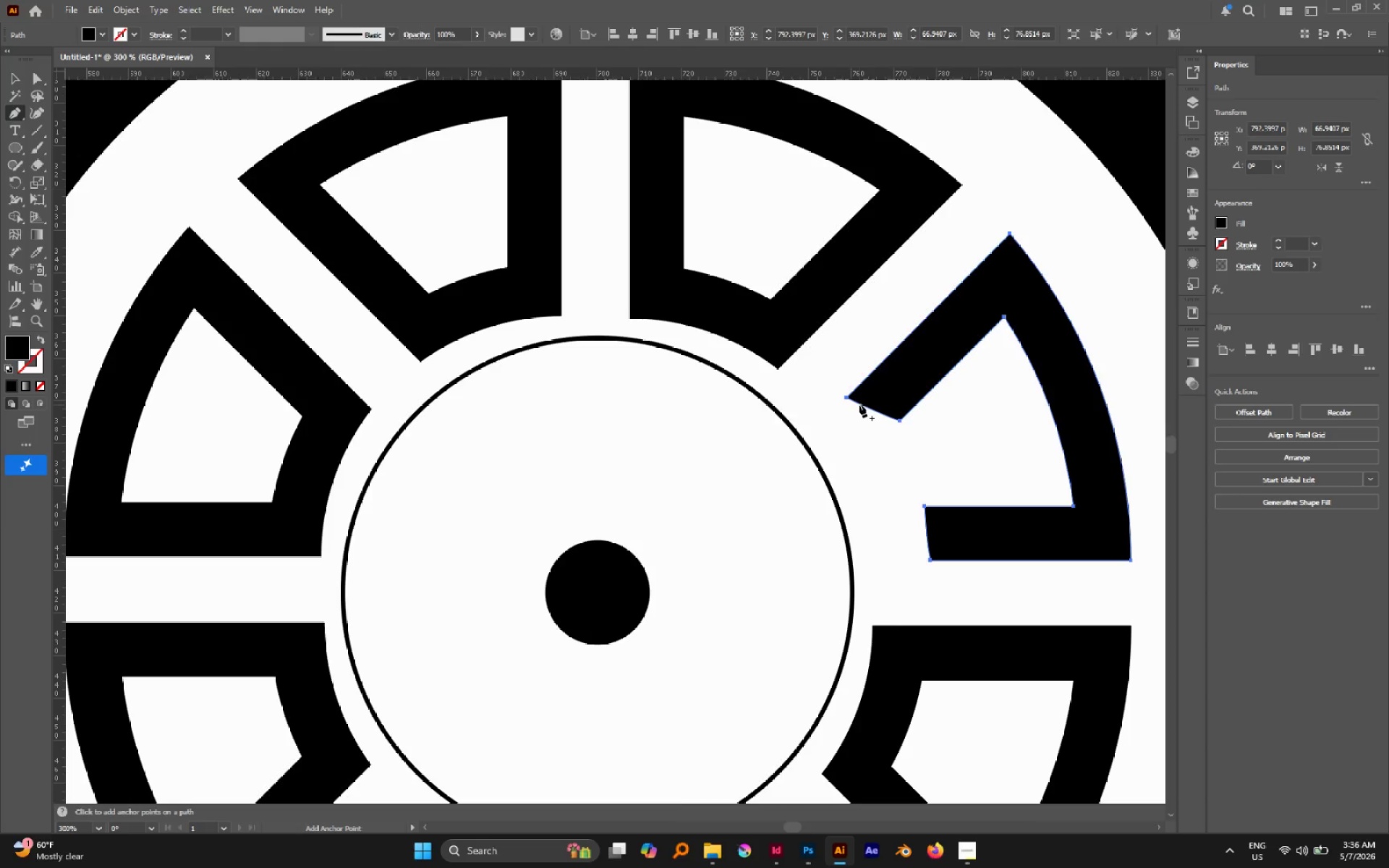 
type(qa)
 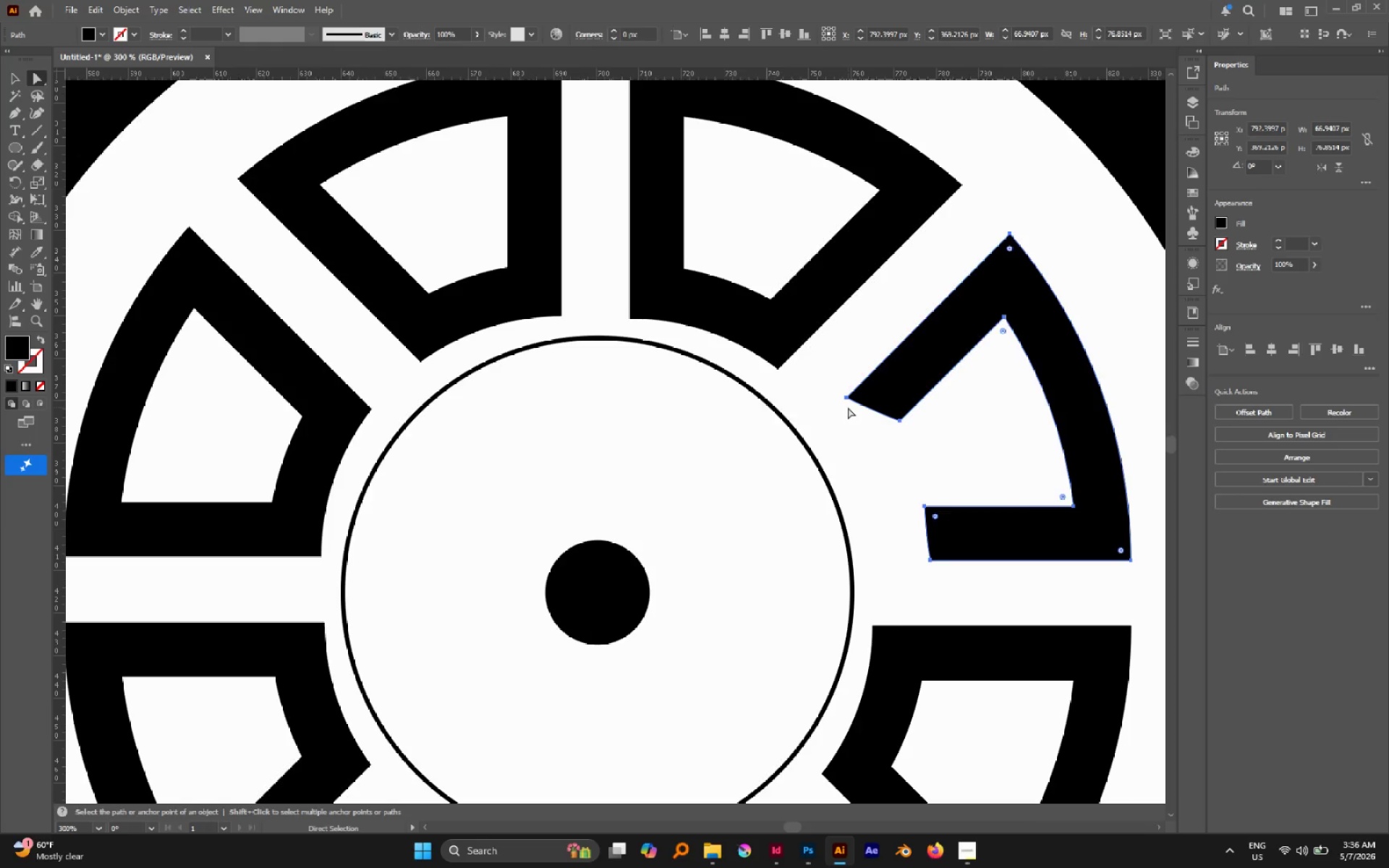 
left_click([848, 407])
 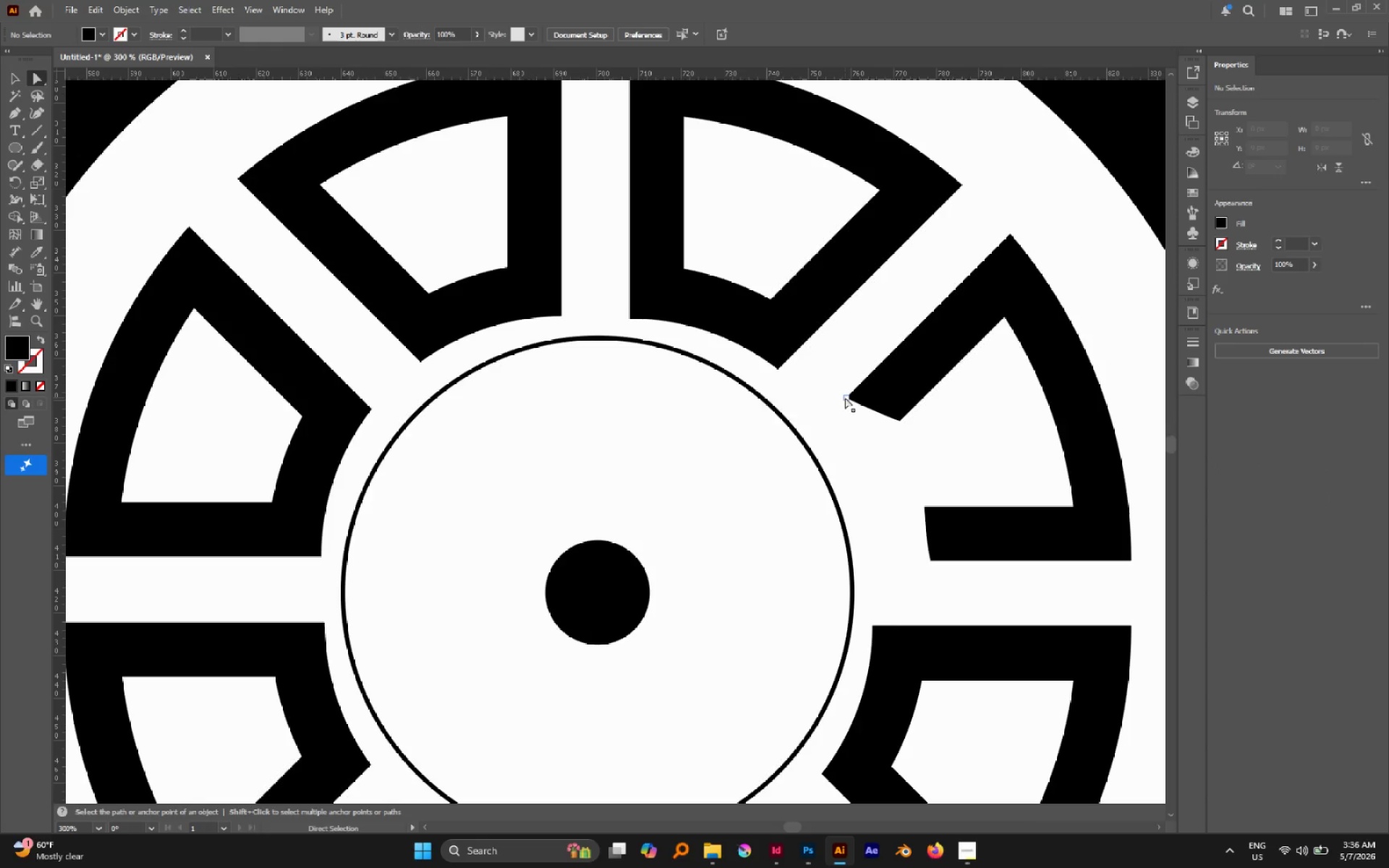 
left_click([845, 397])
 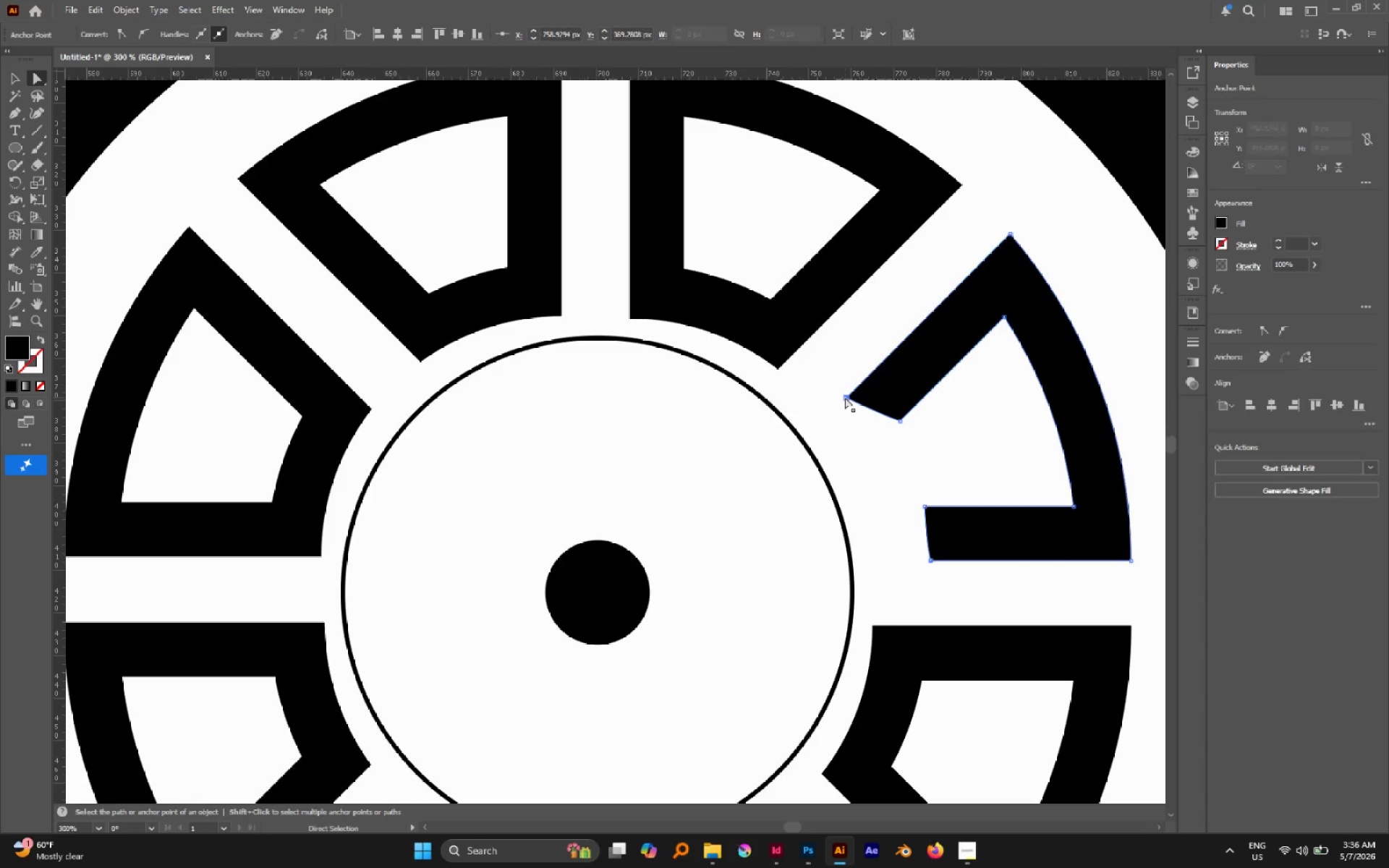 
left_click_drag(start_coordinate=[845, 397], to_coordinate=[757, 468])
 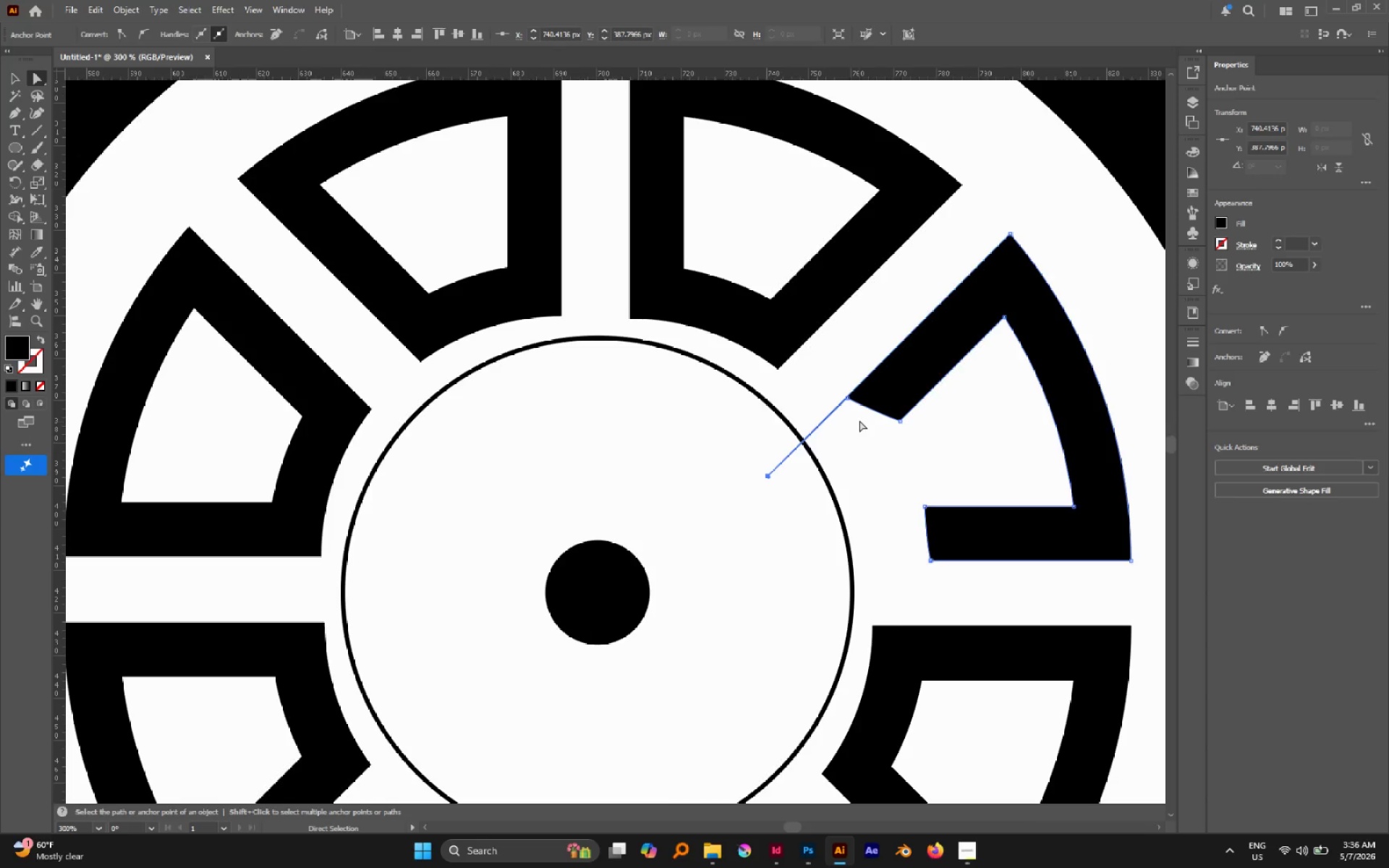 
hold_key(key=ShiftLeft, duration=0.83)
 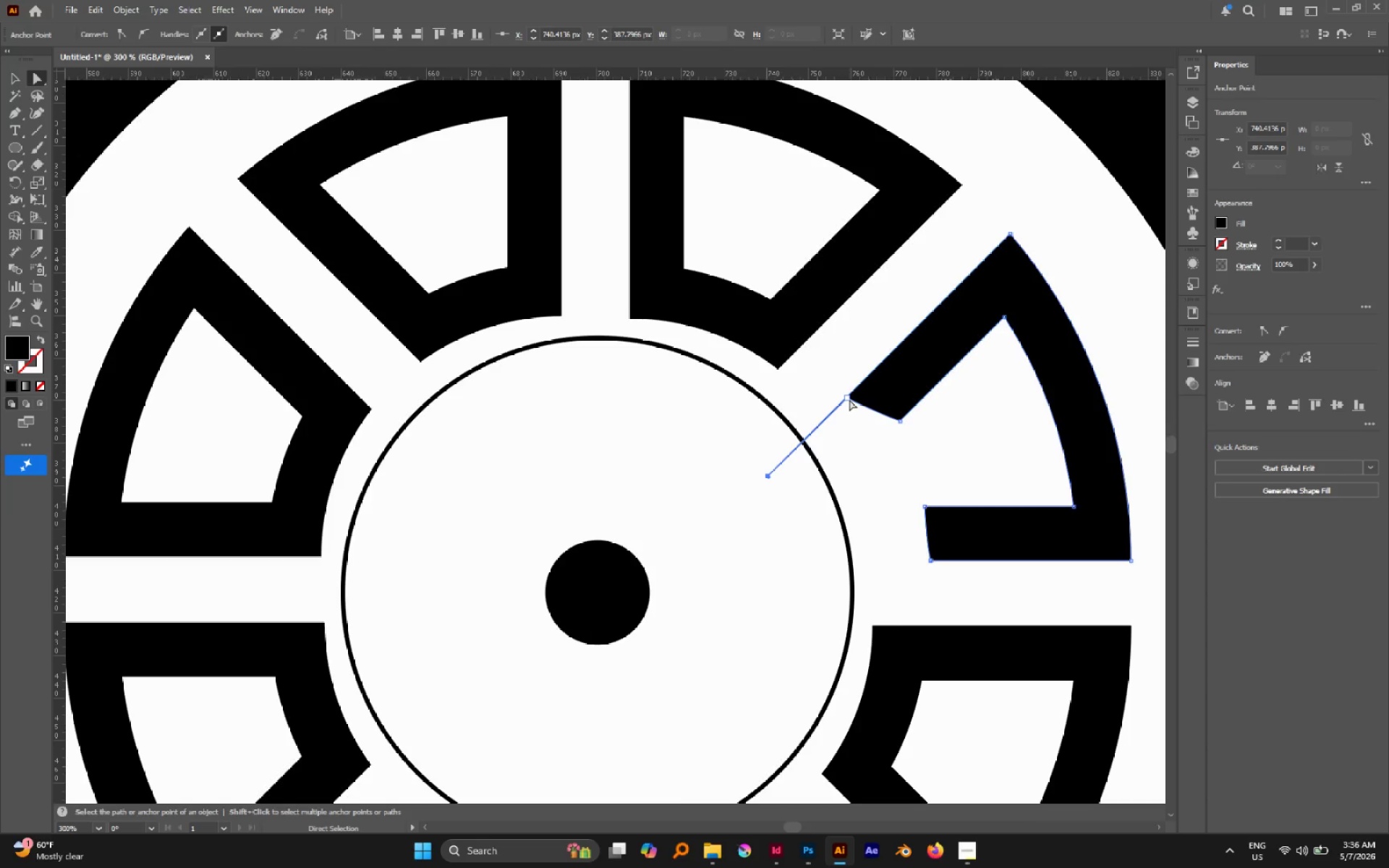 
left_click_drag(start_coordinate=[849, 399], to_coordinate=[844, 455])
 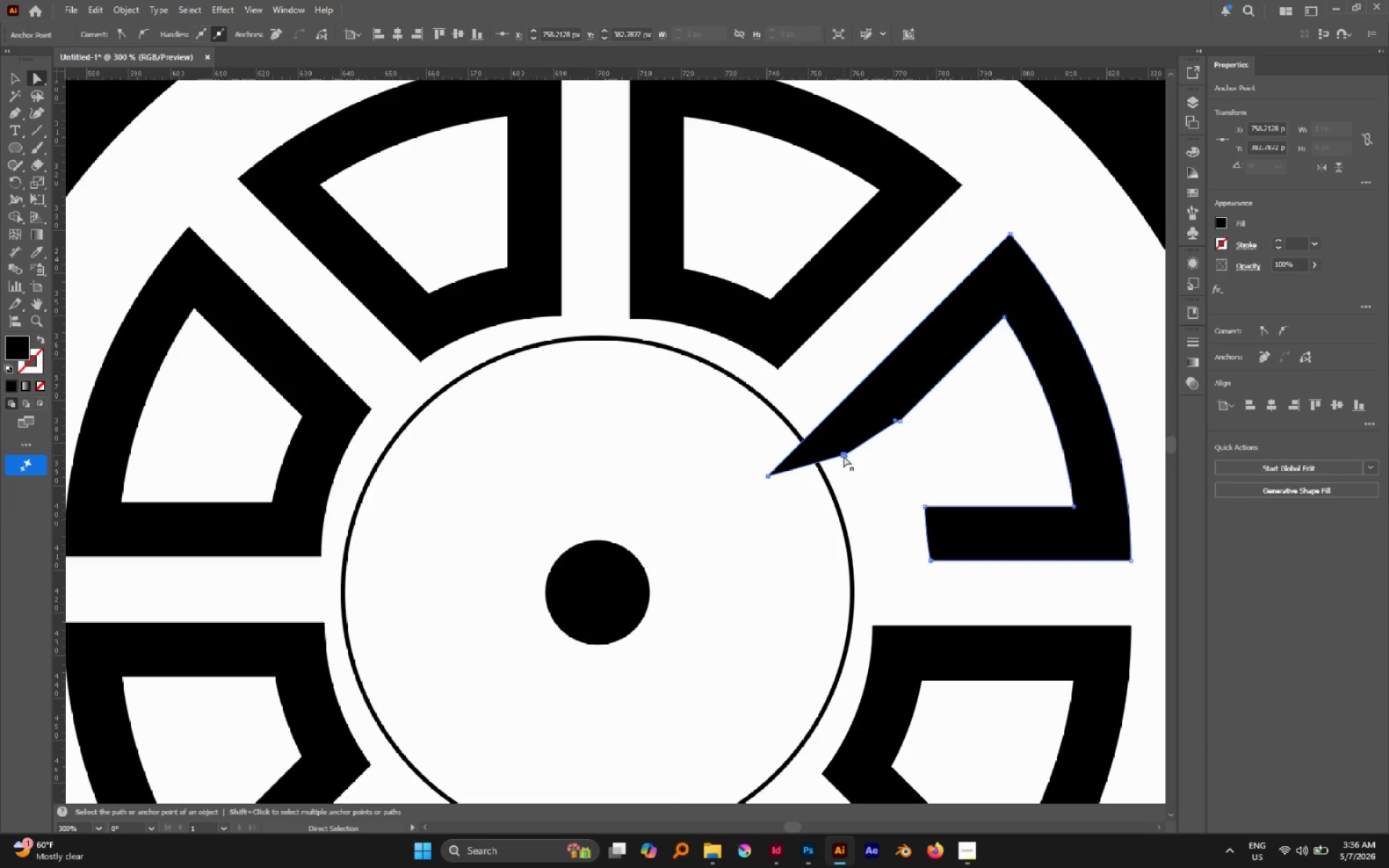 
key(P)
 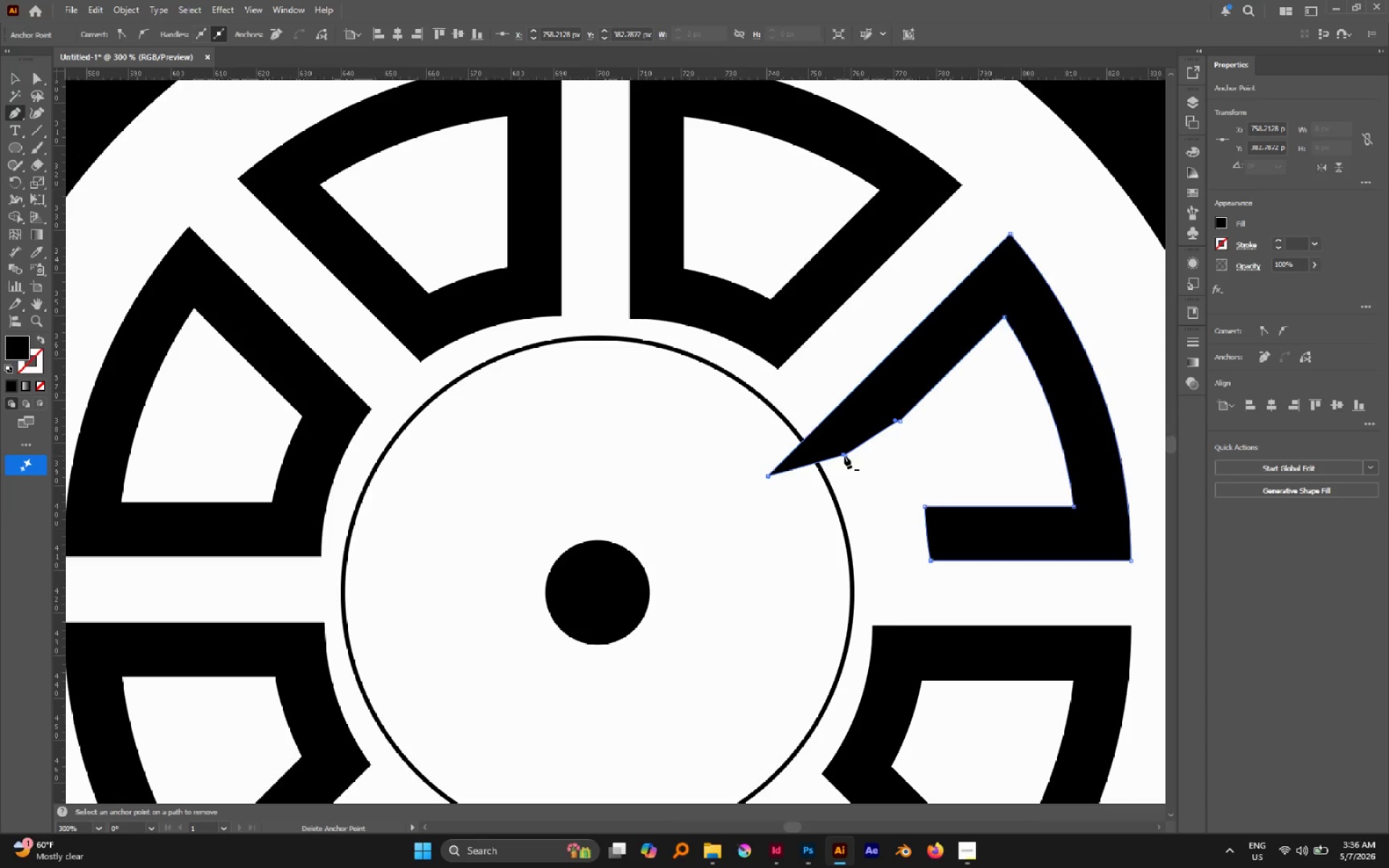 
left_click([844, 456])
 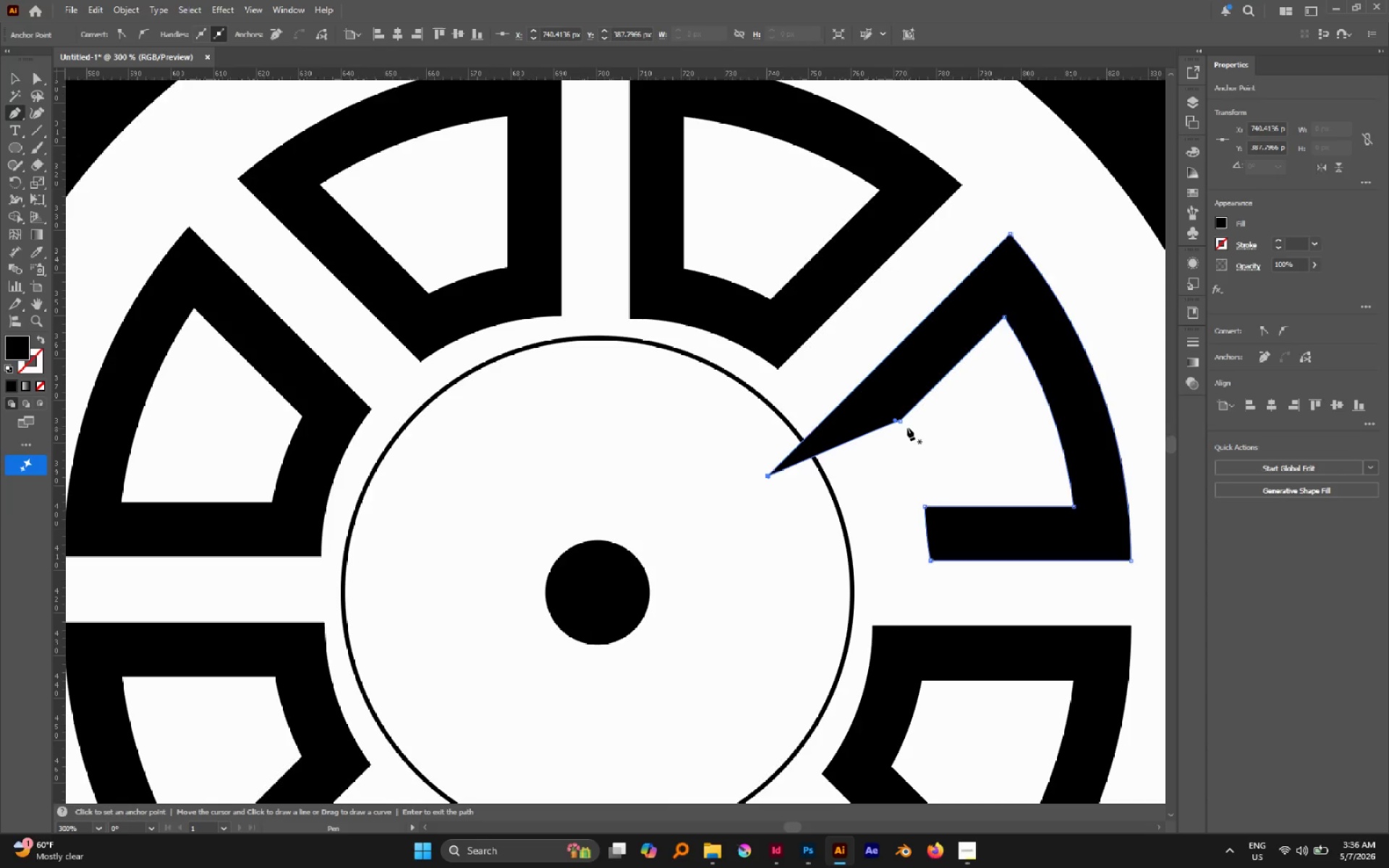 
key(CapsLock)
 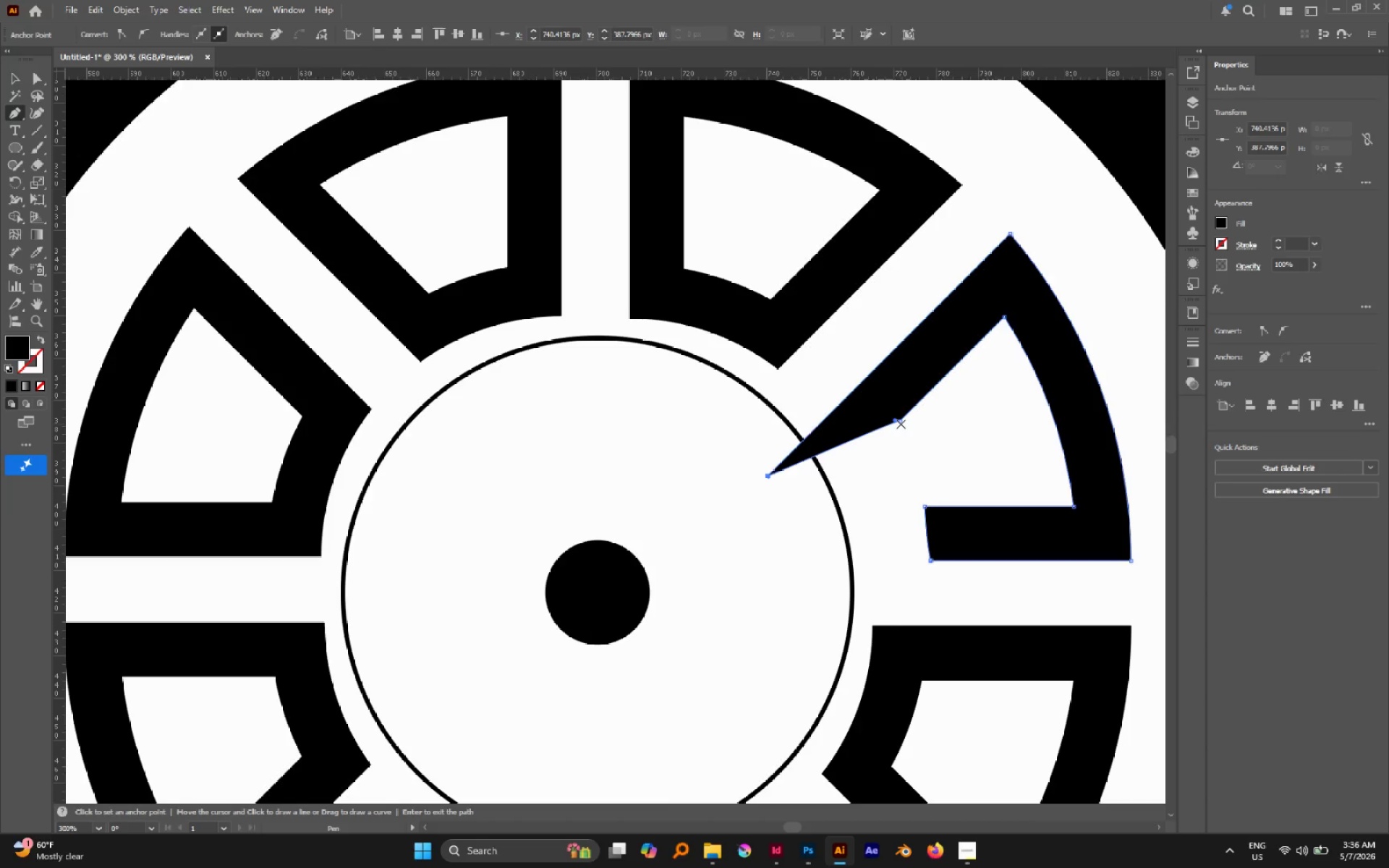 
key(A)
 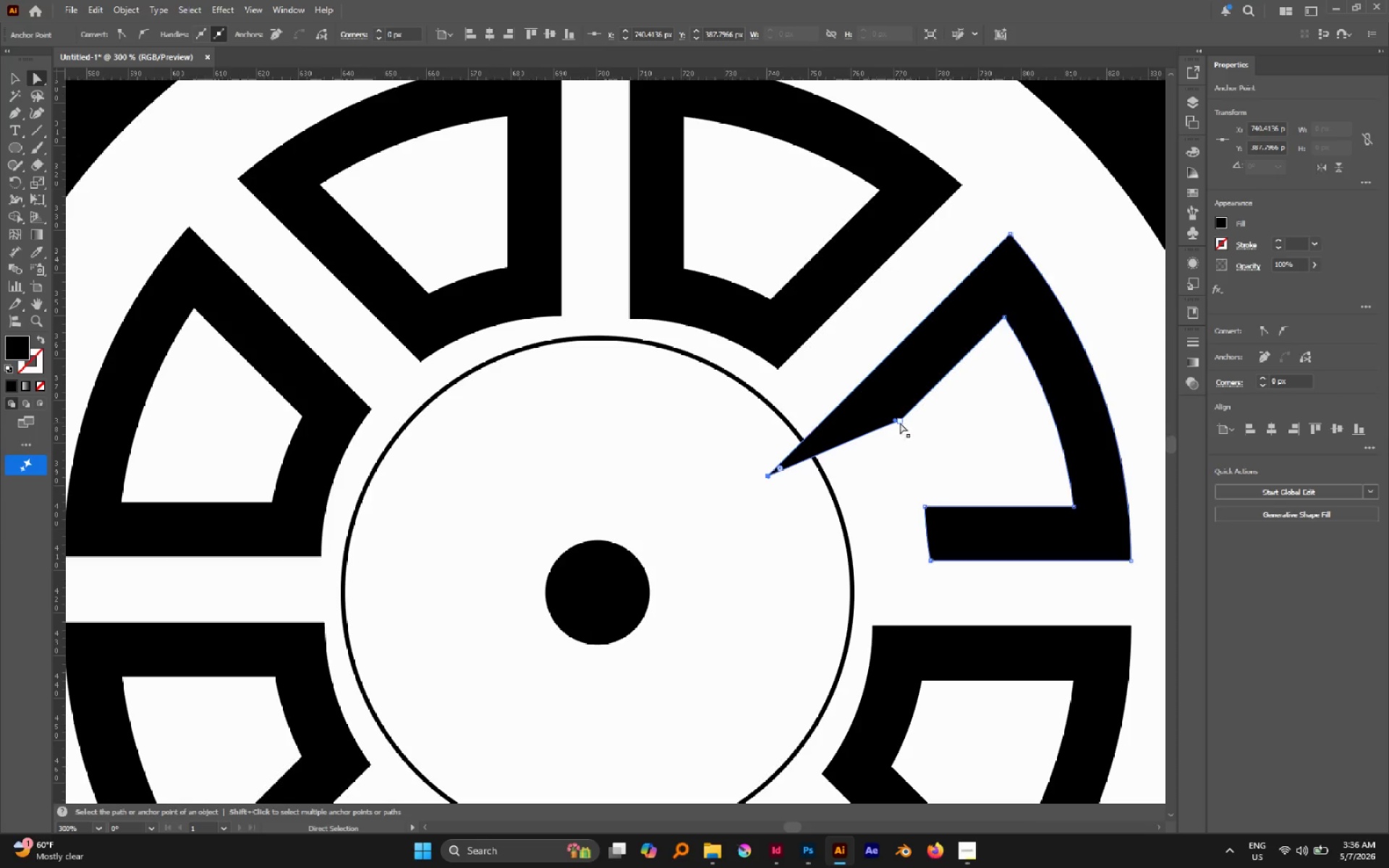 
left_click([900, 422])
 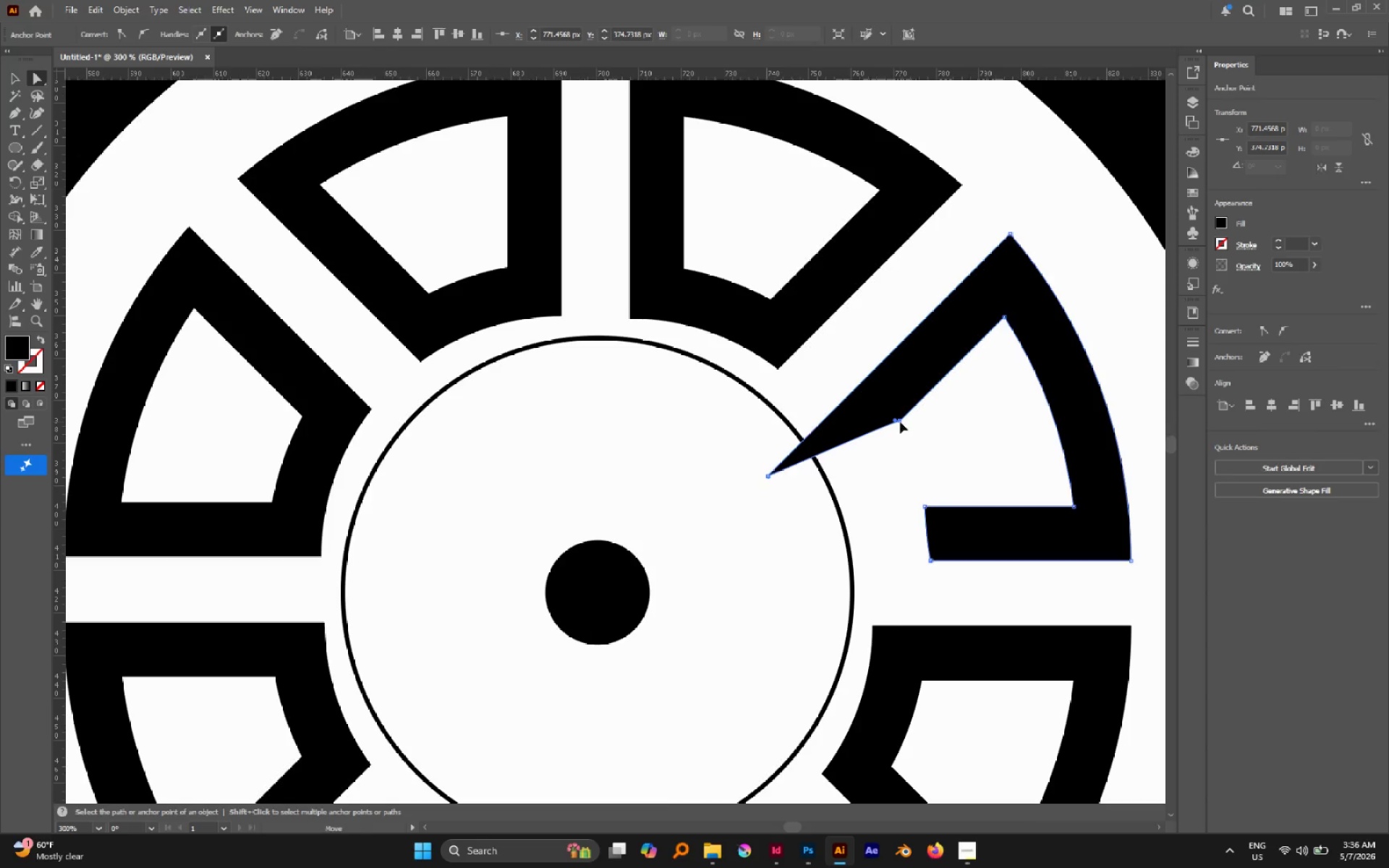 
left_click_drag(start_coordinate=[900, 422], to_coordinate=[799, 498])
 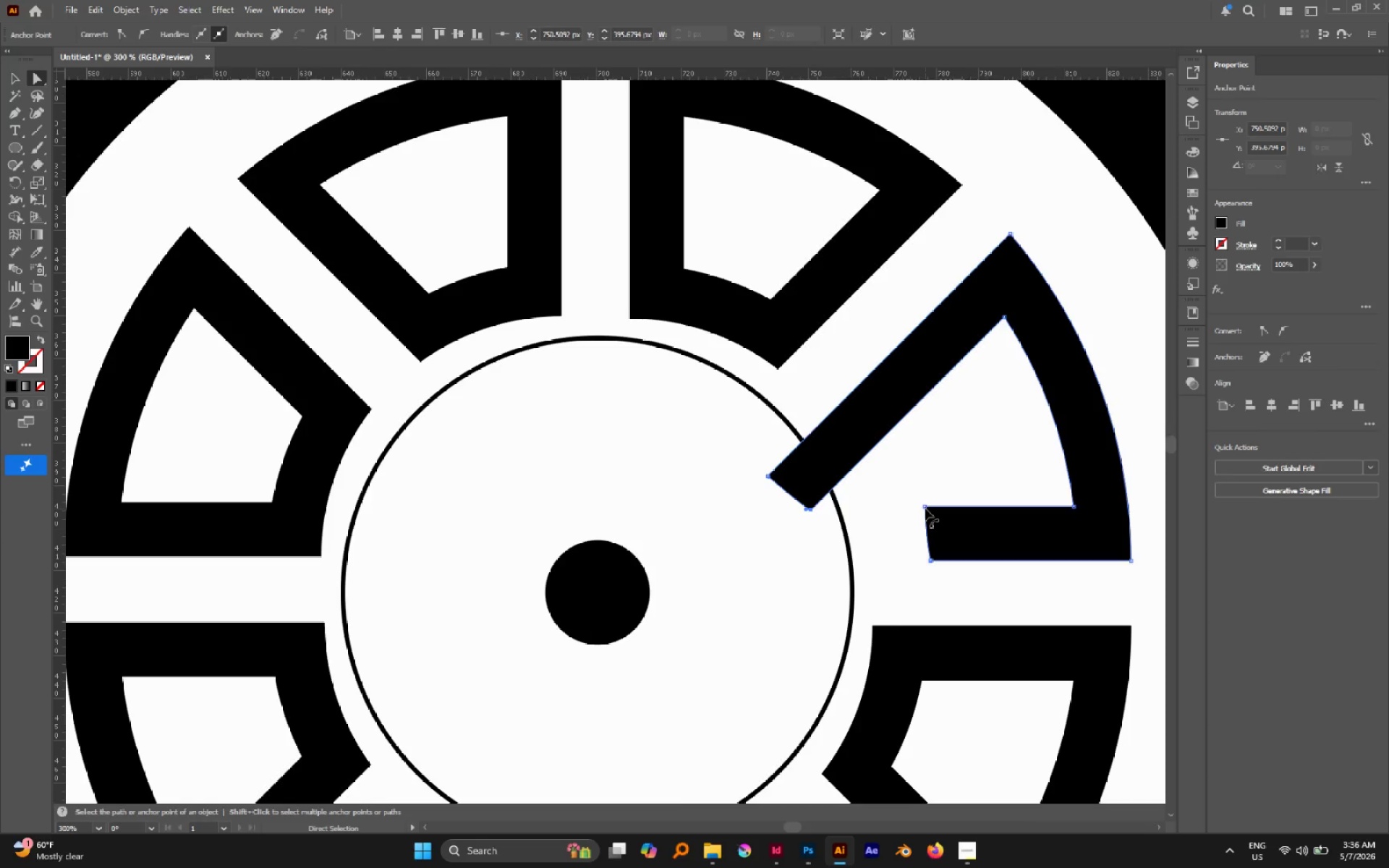 
hold_key(key=ShiftLeft, duration=1.08)
 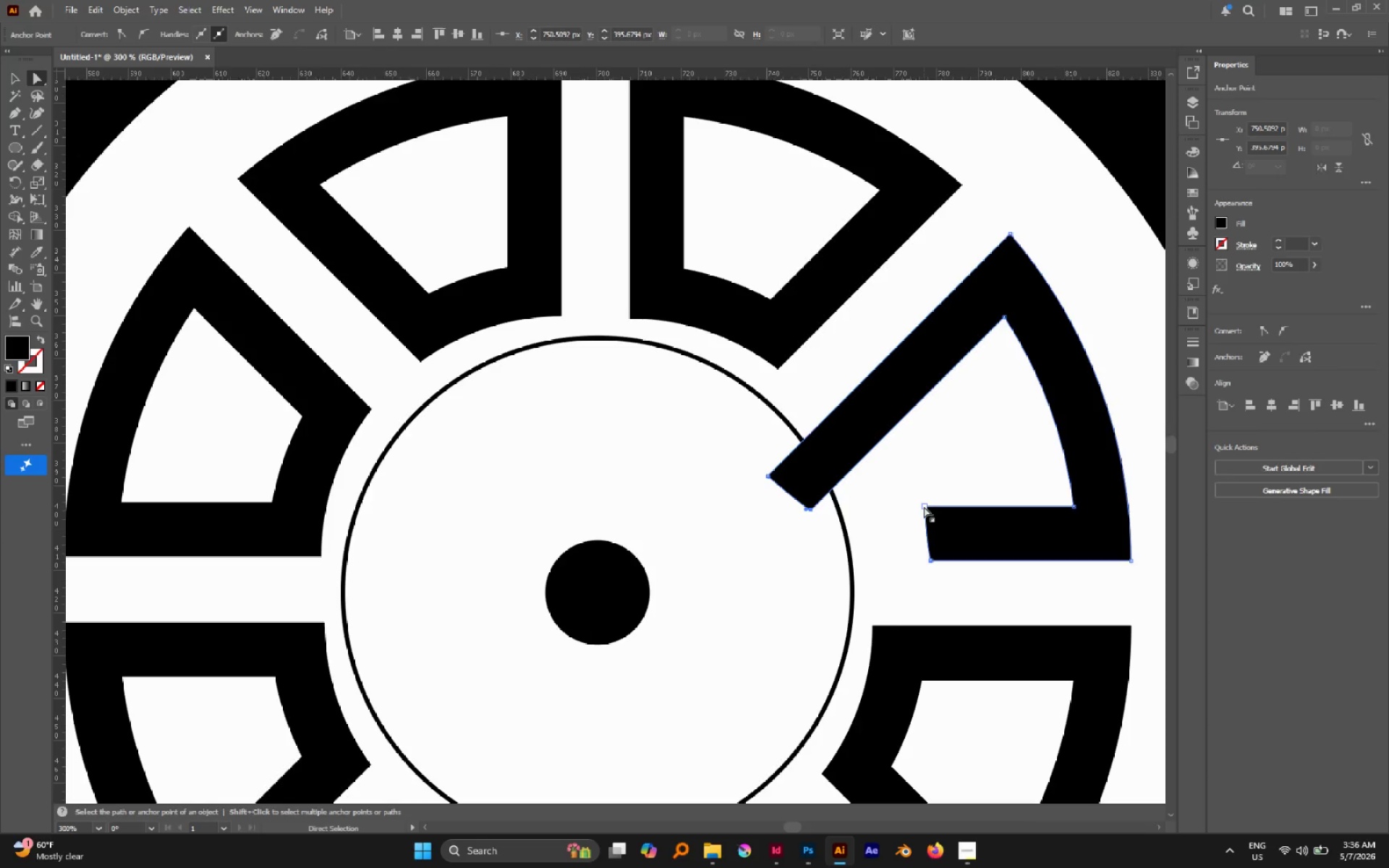 
left_click([924, 506])
 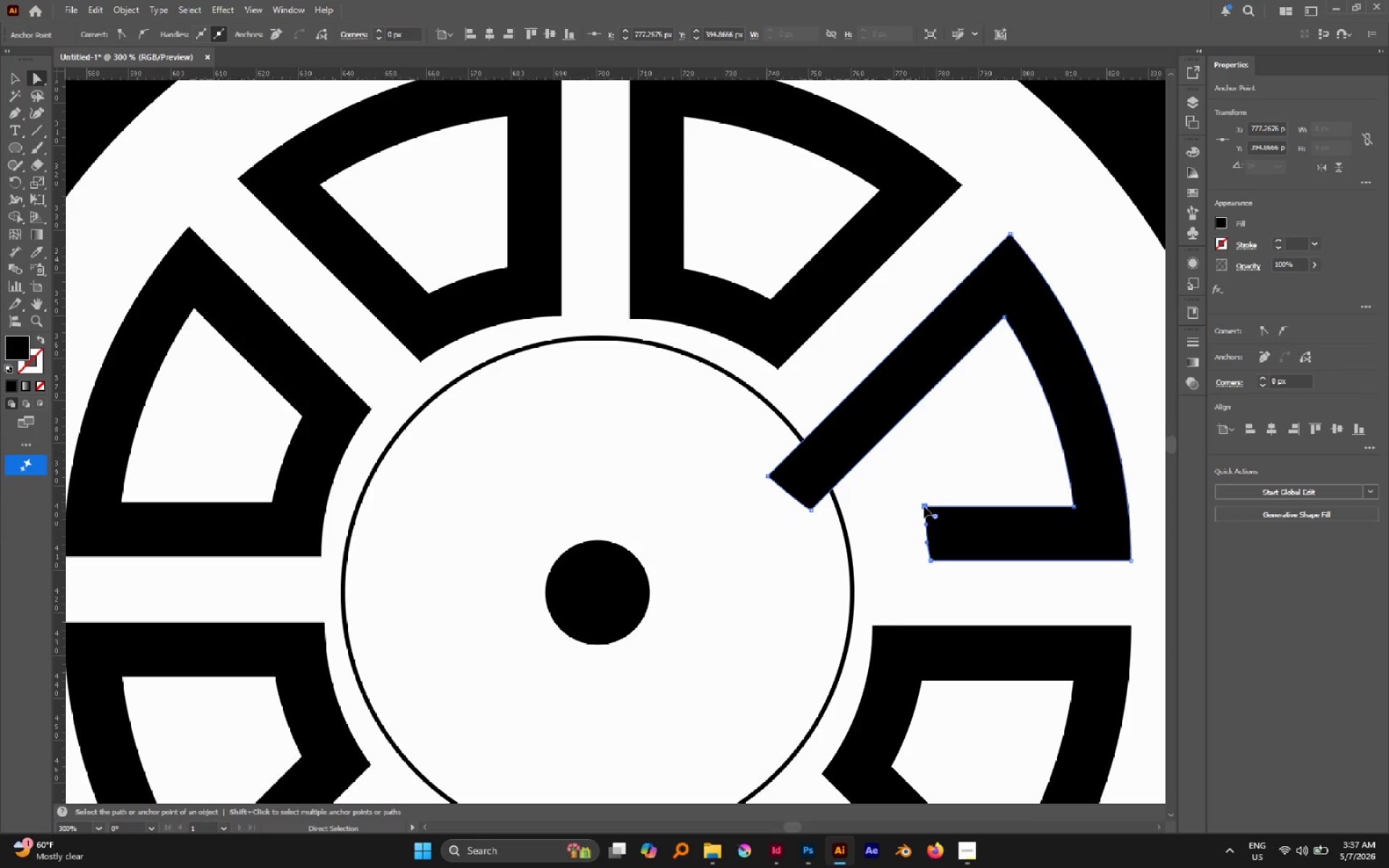 
left_click_drag(start_coordinate=[924, 506], to_coordinate=[809, 503])
 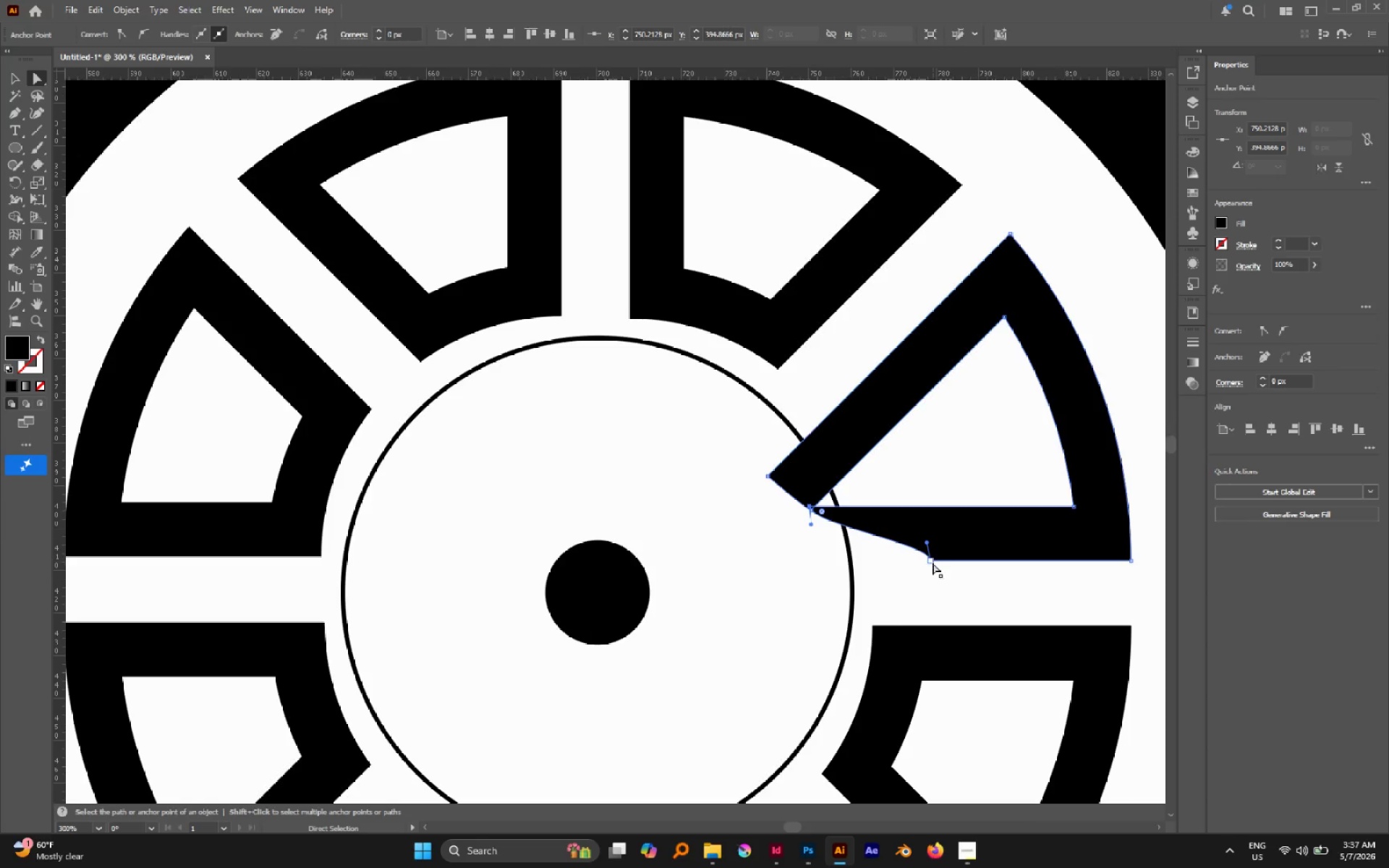 
hold_key(key=ShiftLeft, duration=1.2)
 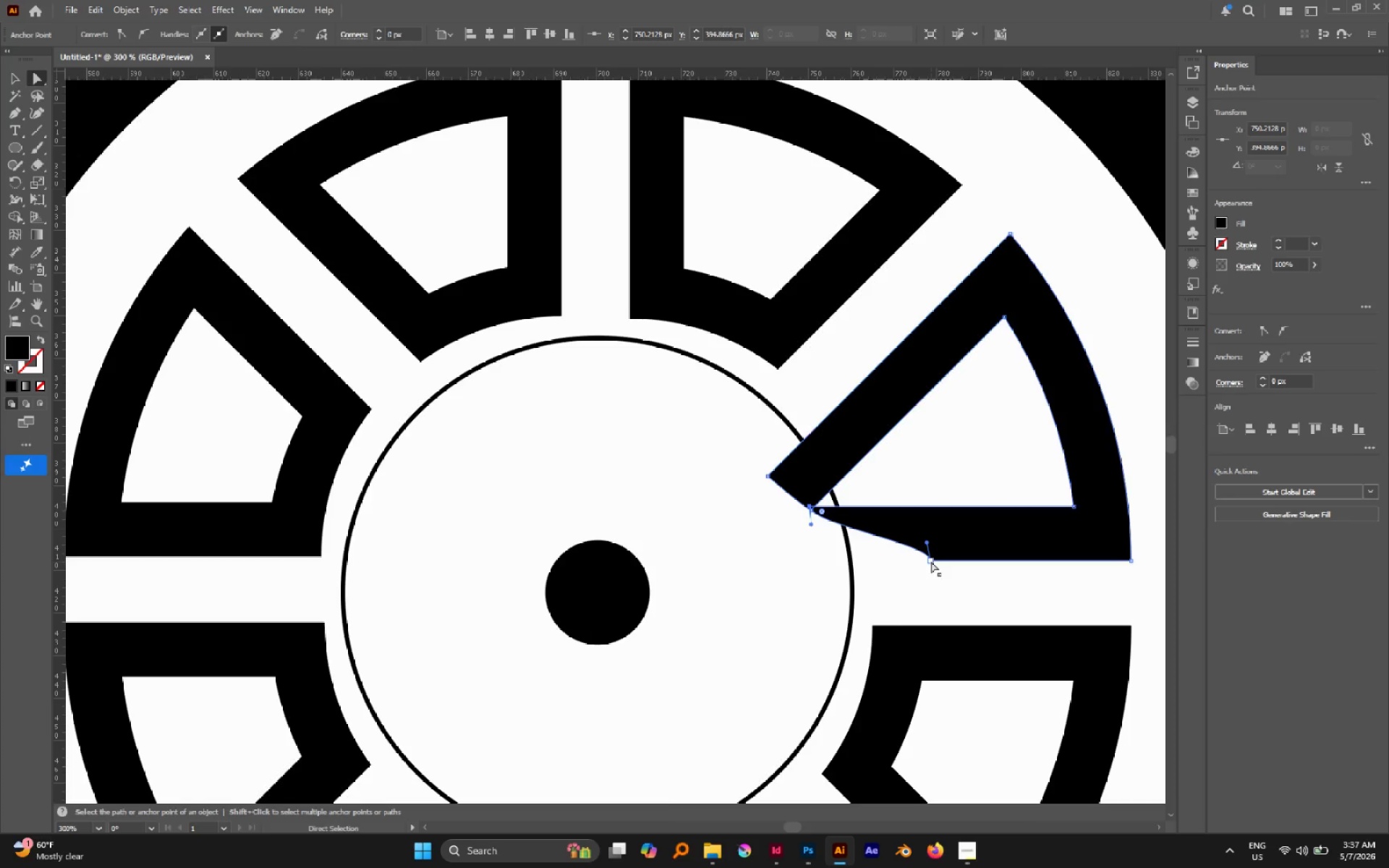 
left_click([931, 561])
 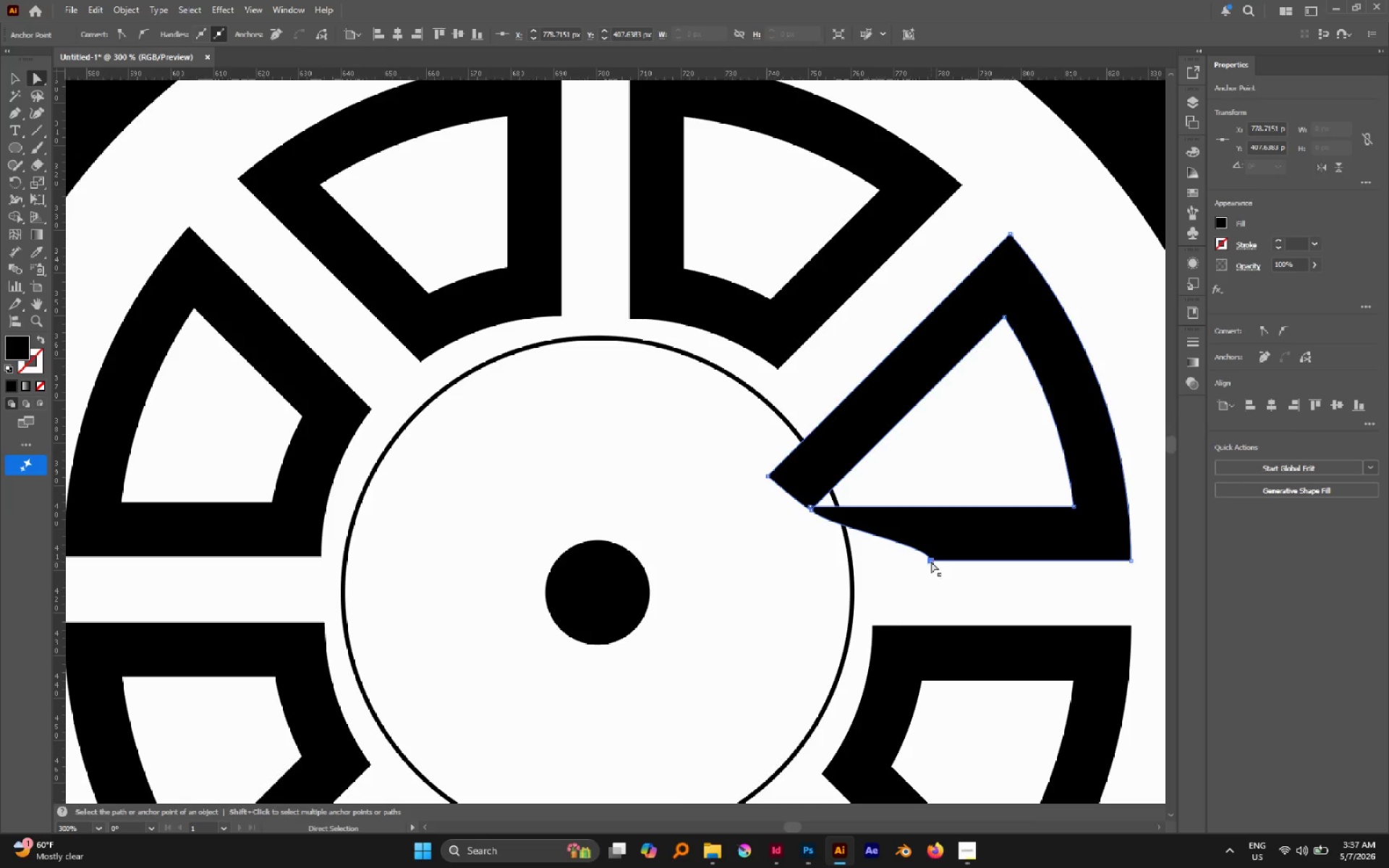 
left_click_drag(start_coordinate=[931, 561], to_coordinate=[850, 560])
 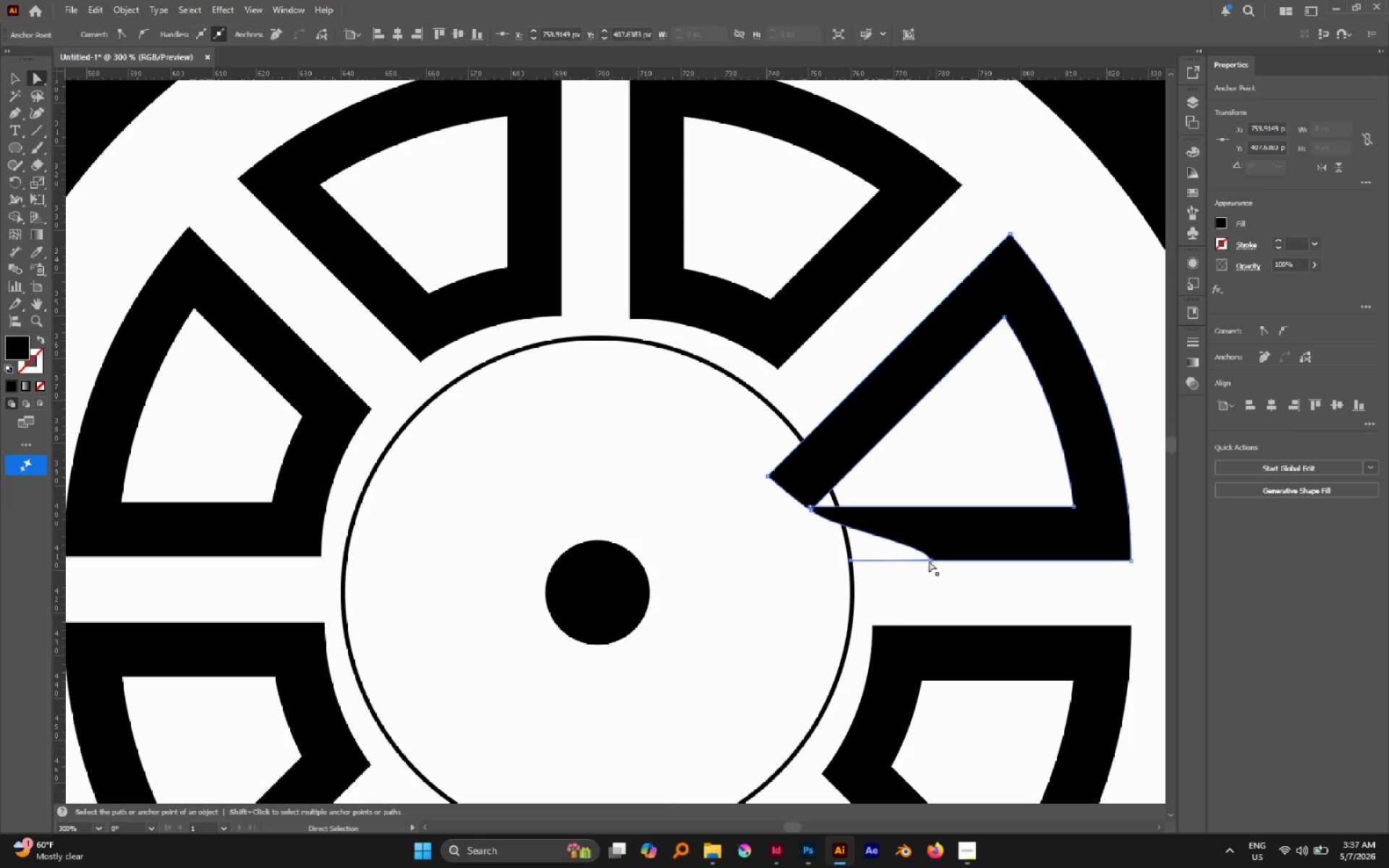 
hold_key(key=ShiftLeft, duration=0.69)
 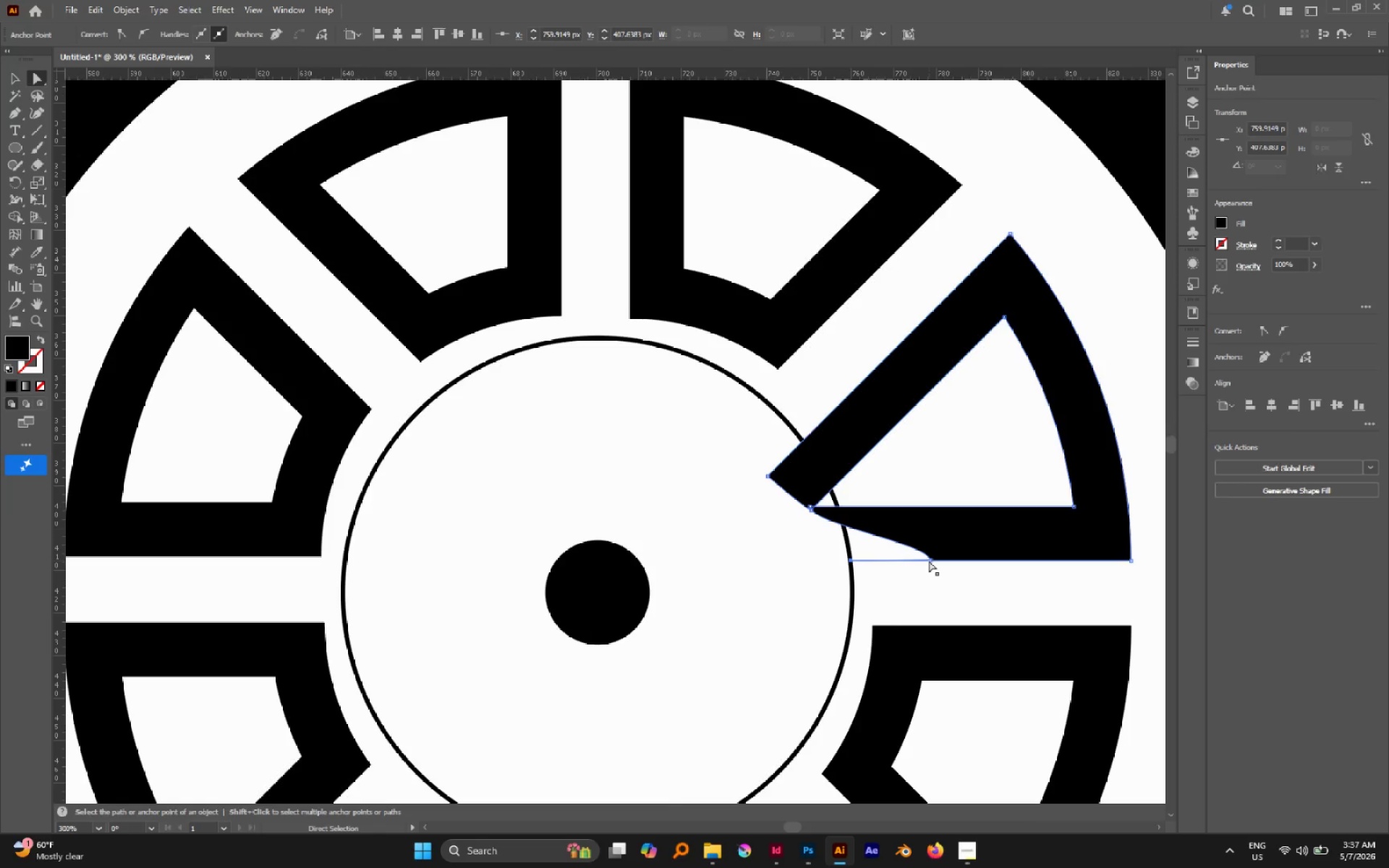 
key(P)
 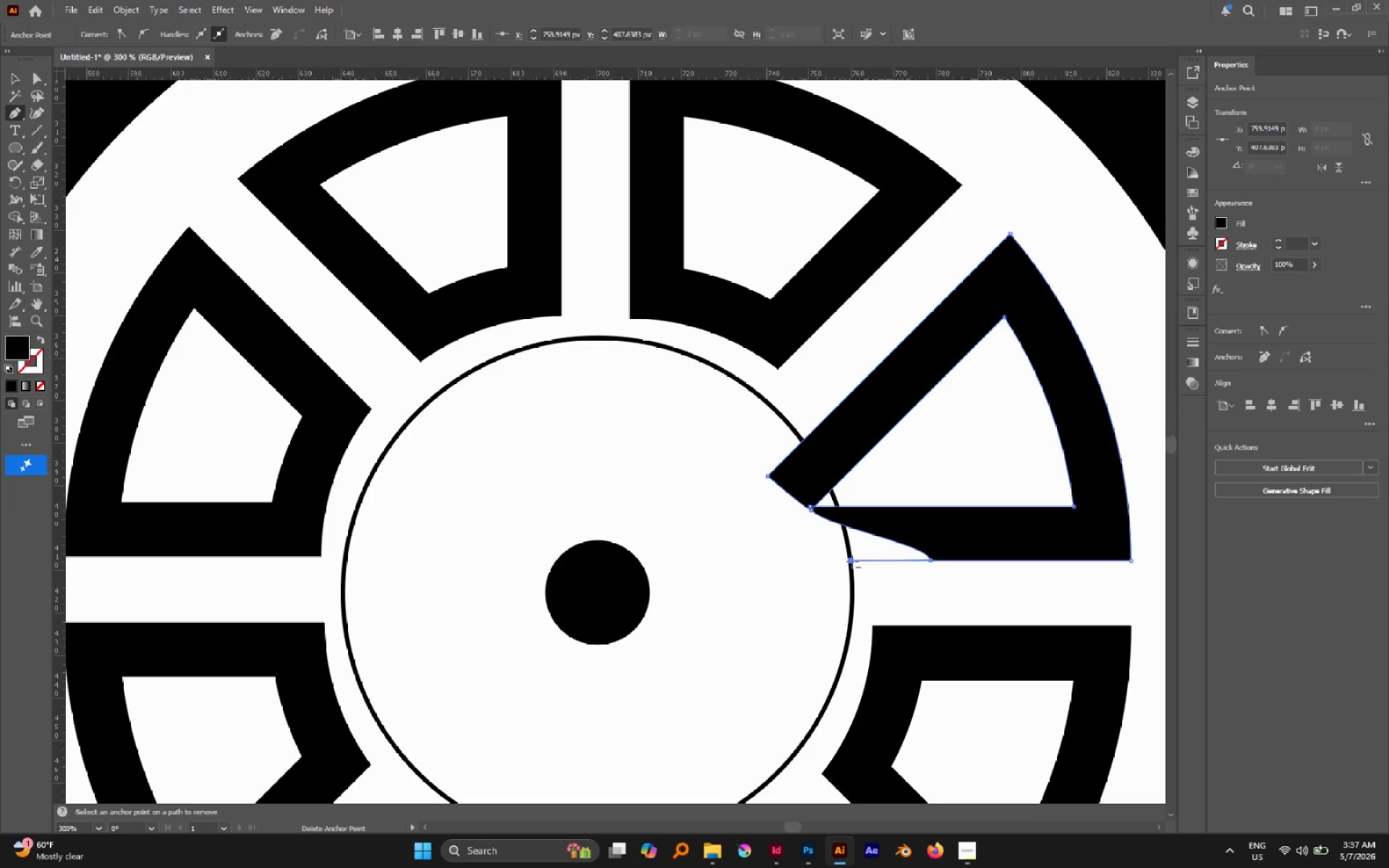 
left_click([852, 561])
 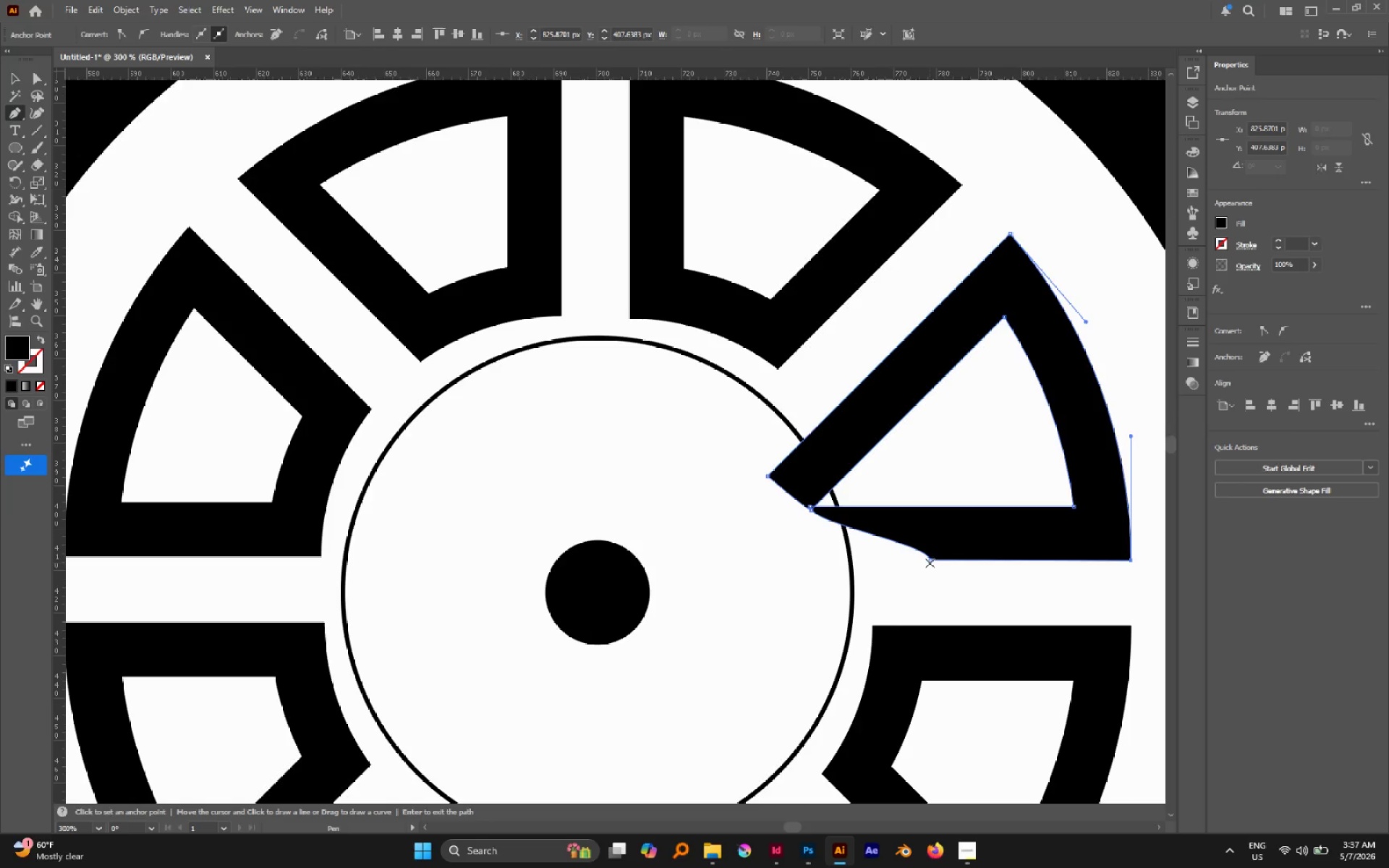 
key(A)
 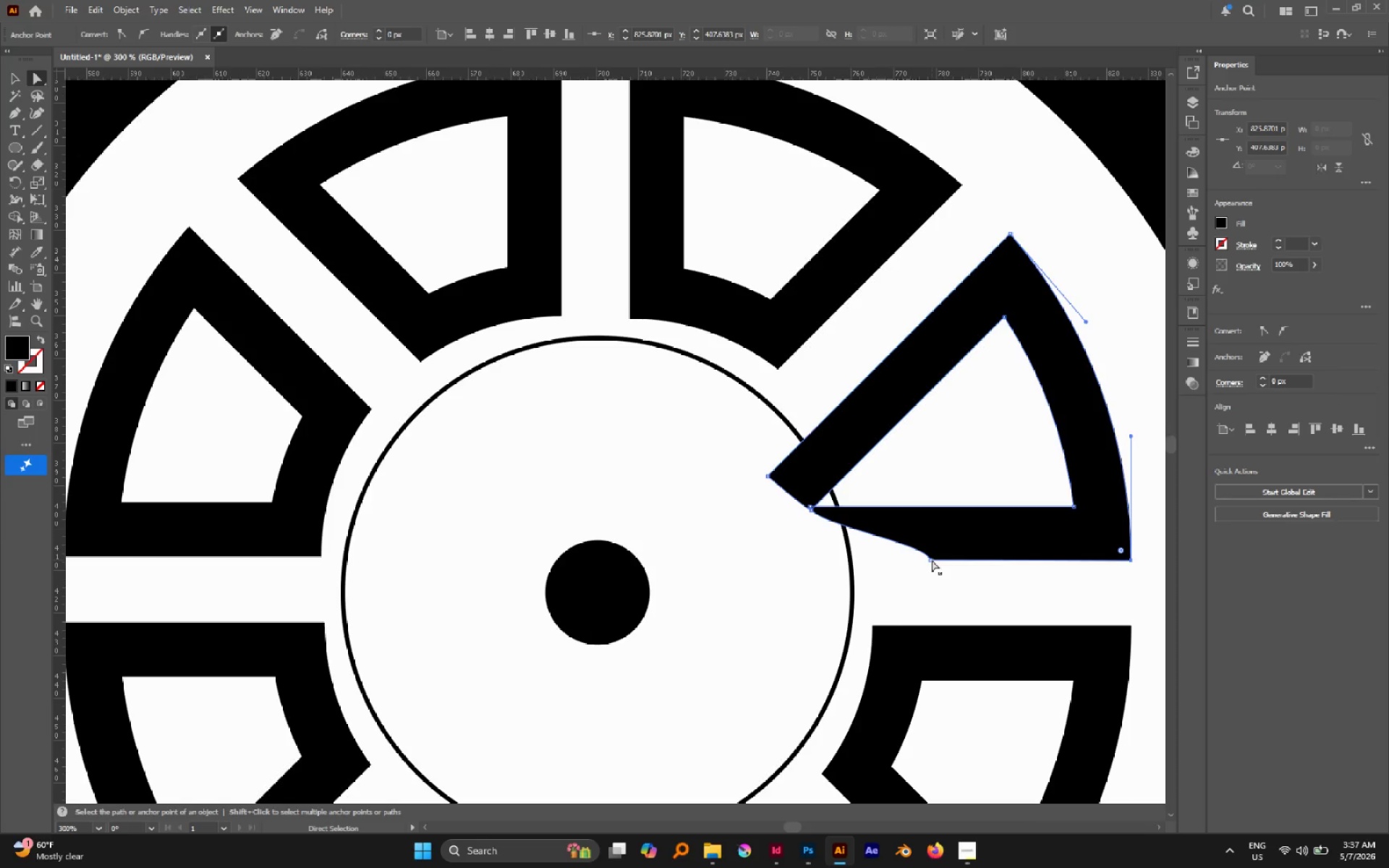 
left_click([931, 561])
 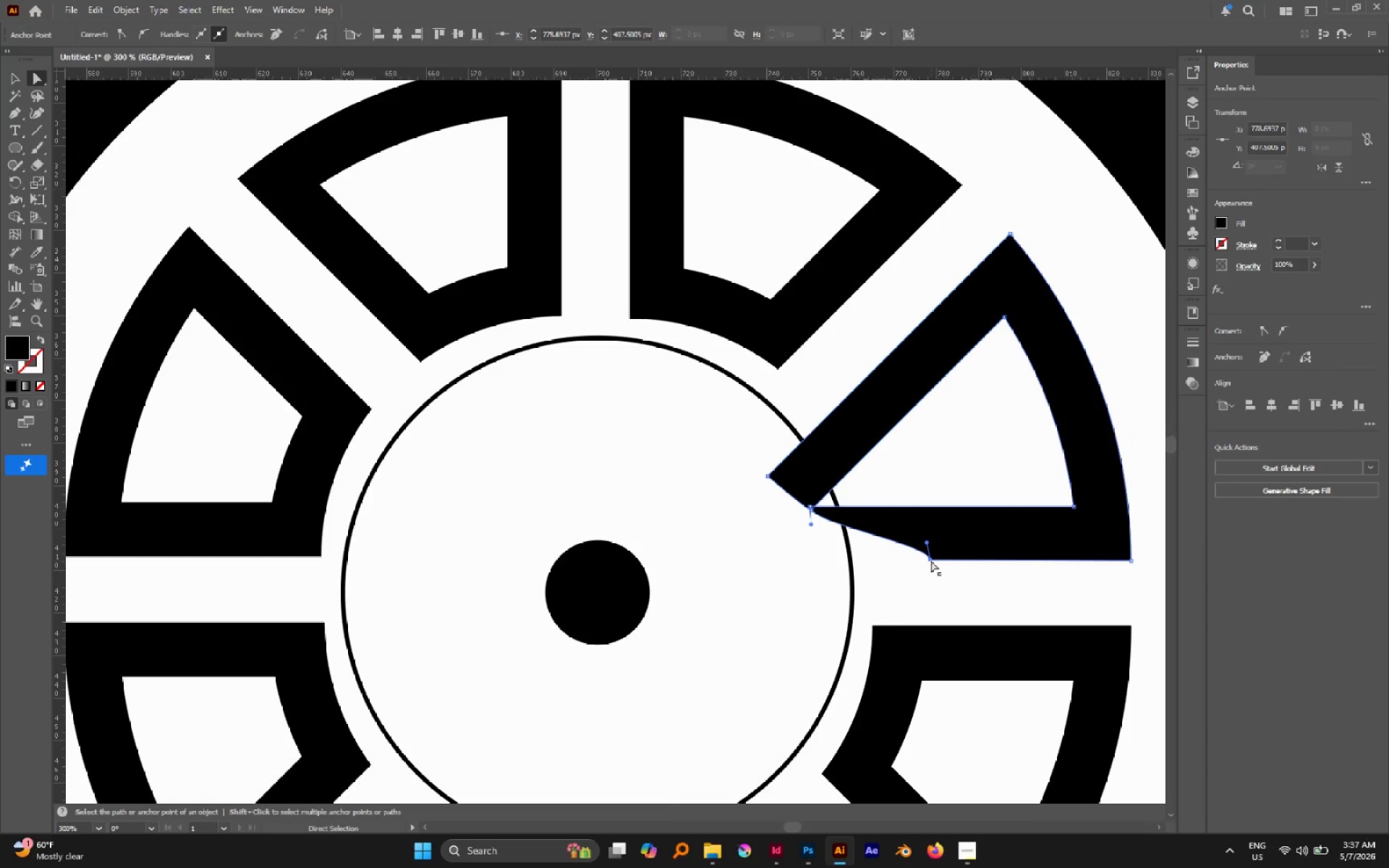 
left_click_drag(start_coordinate=[931, 561], to_coordinate=[823, 568])
 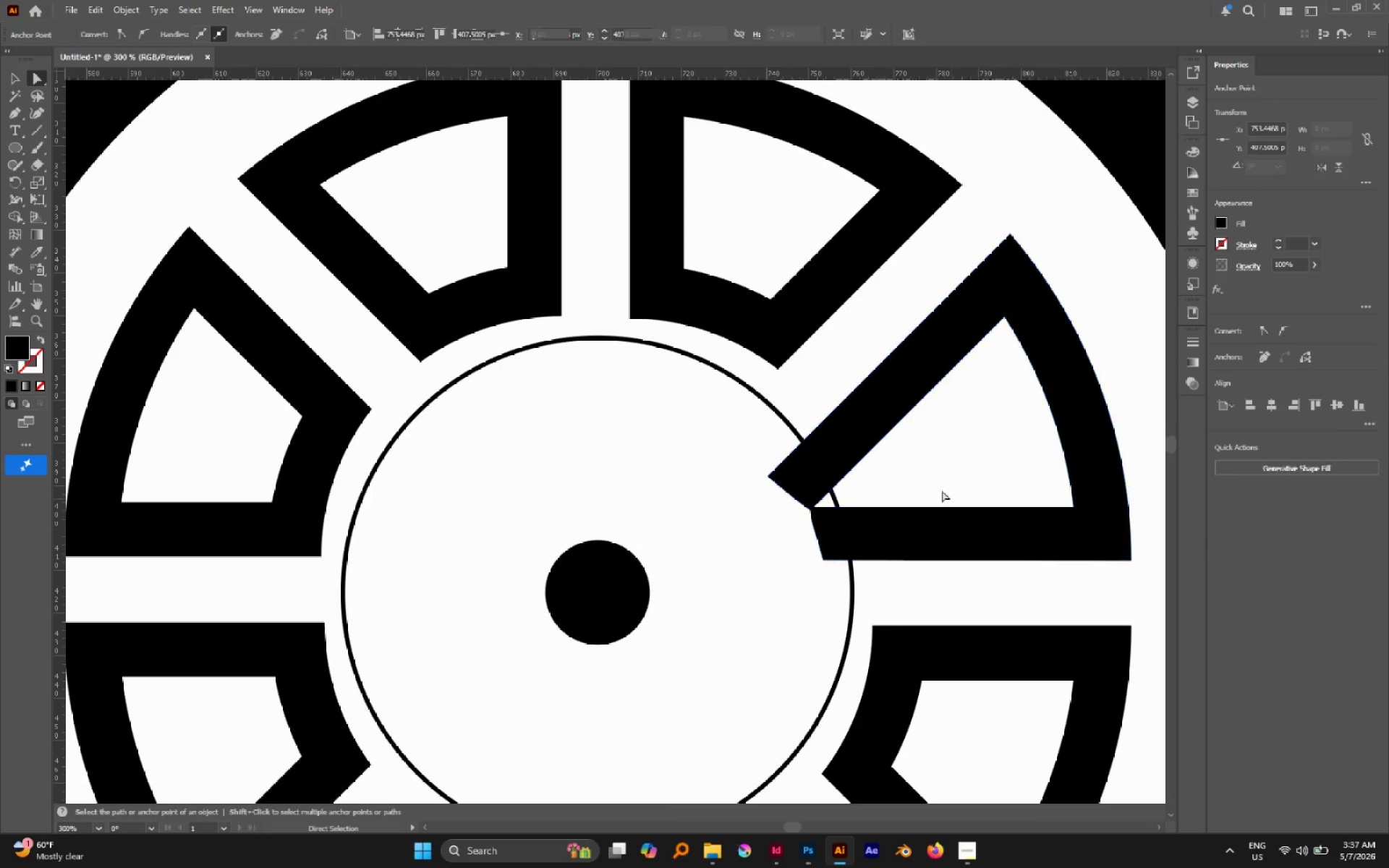 
hold_key(key=ShiftLeft, duration=1.06)
 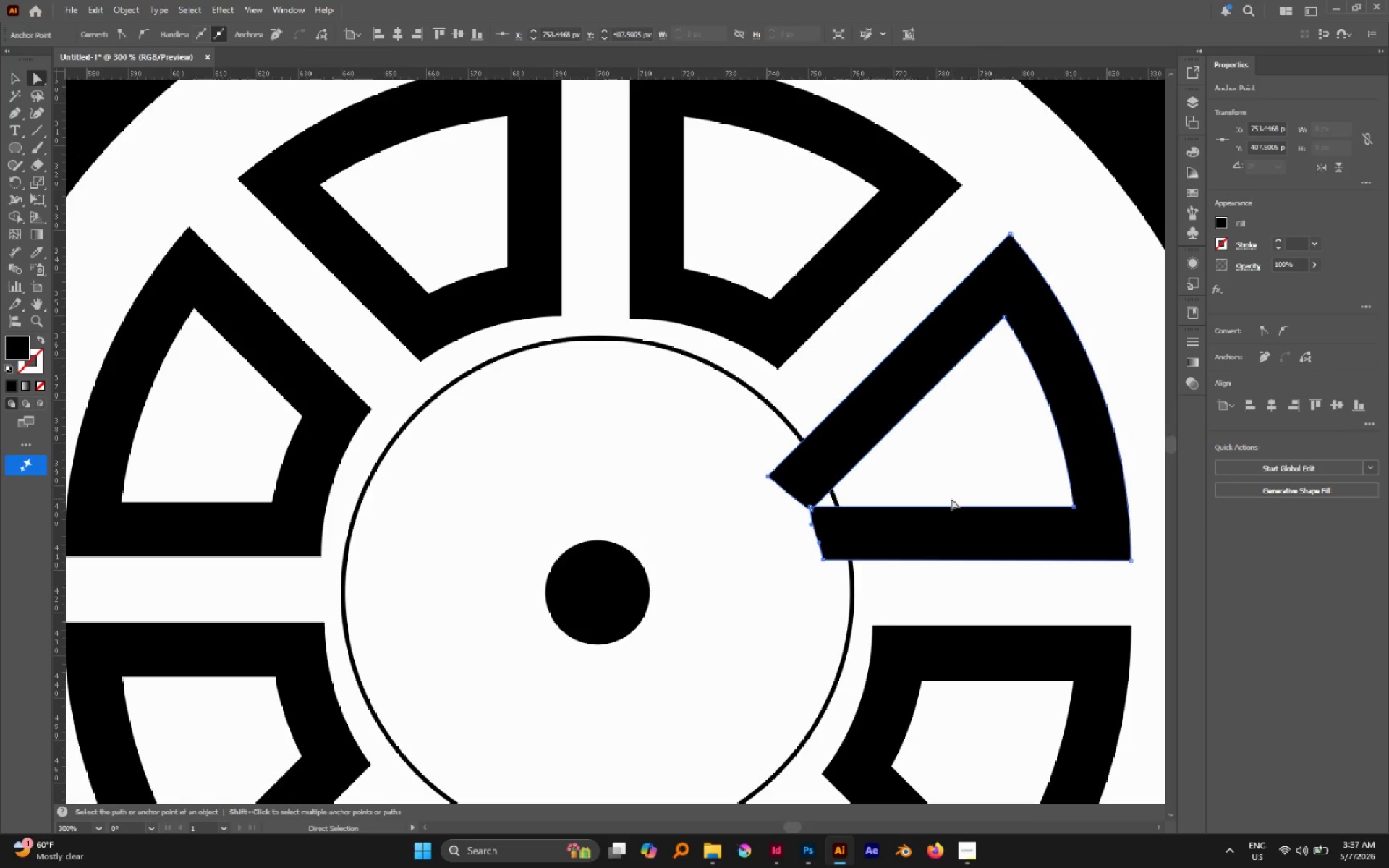 
left_click([951, 498])
 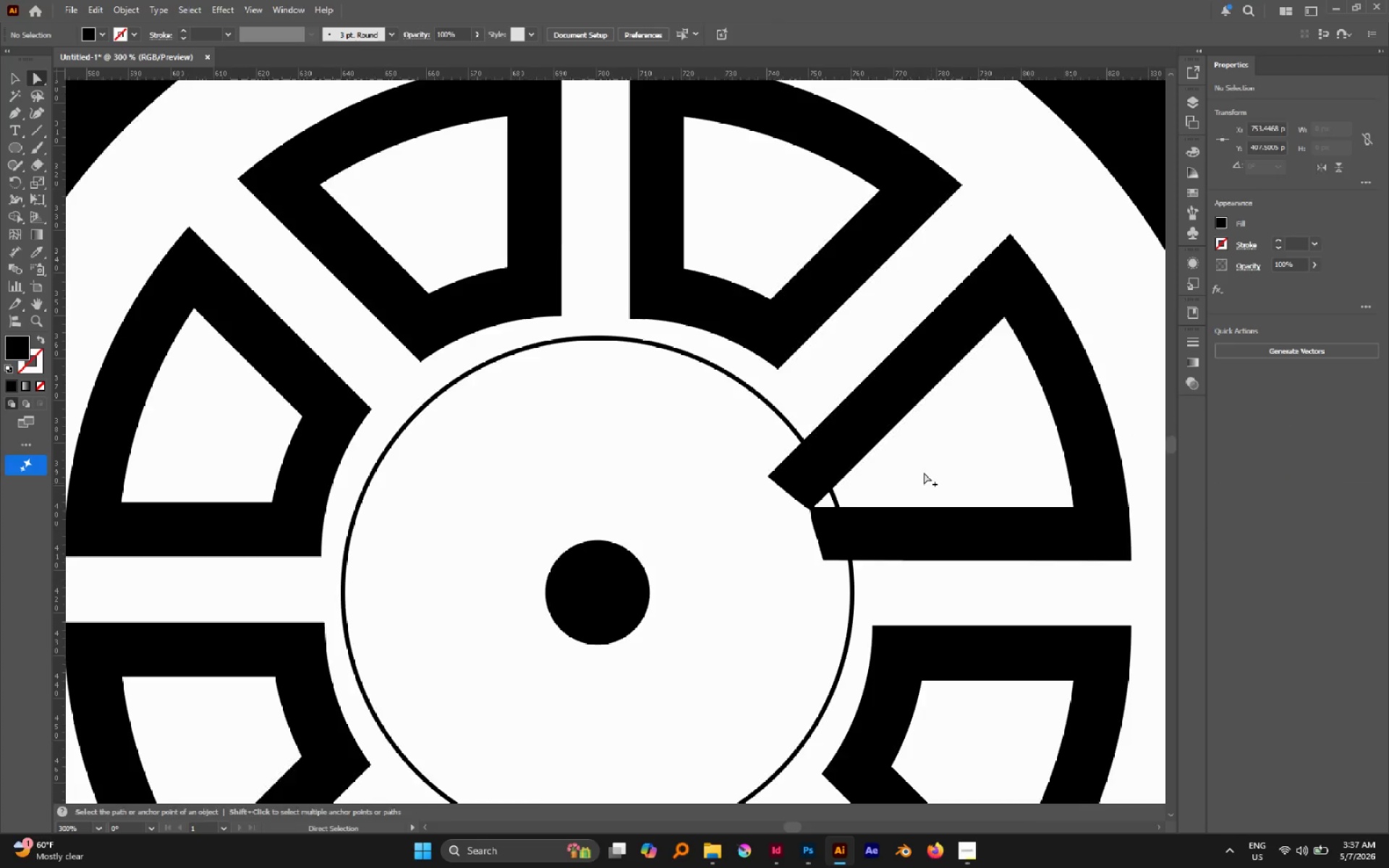 
hold_key(key=AltLeft, duration=0.58)
scroll: coordinate [920, 474], scroll_direction: down, amount: 2.0
 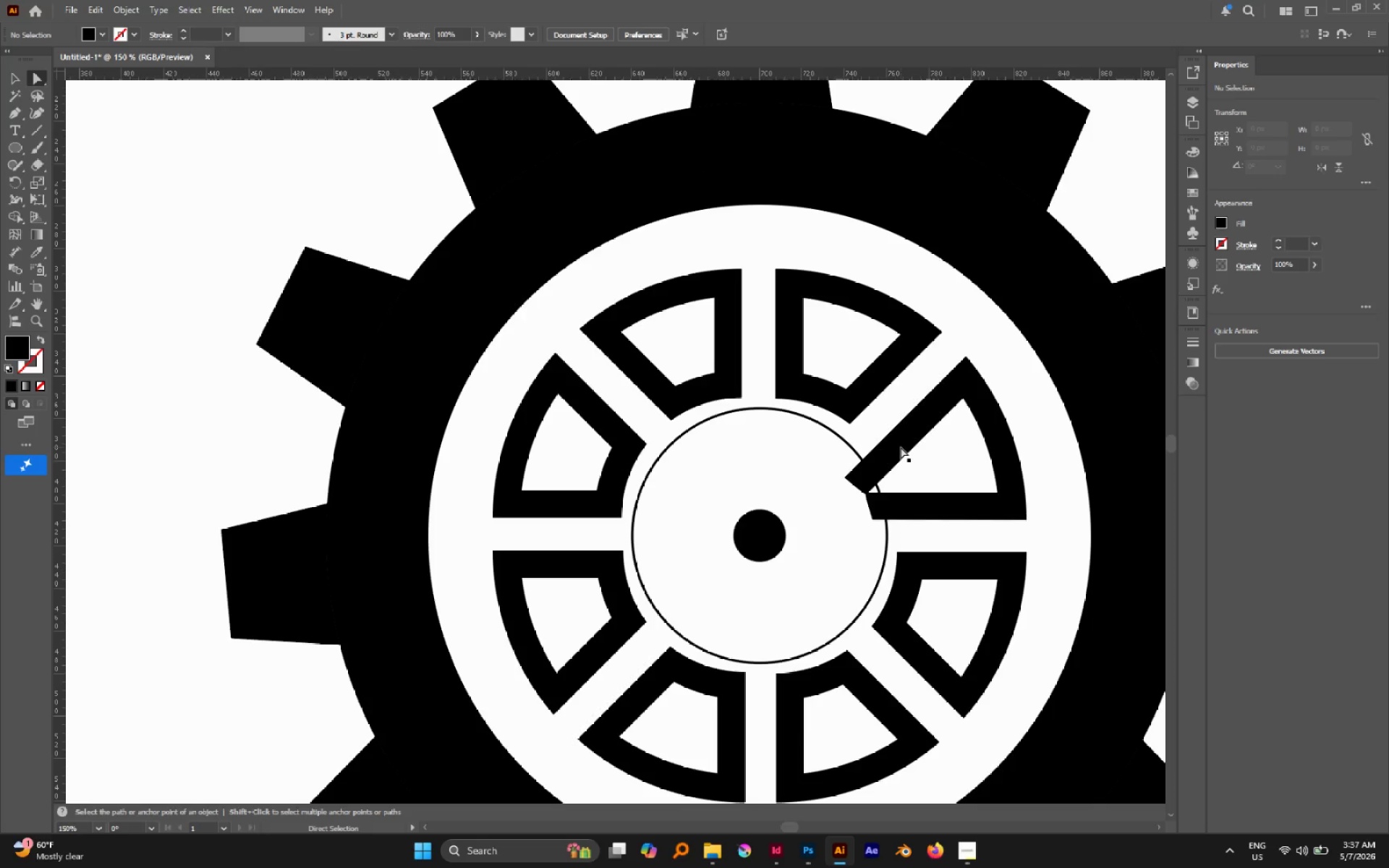 
type(VA)
 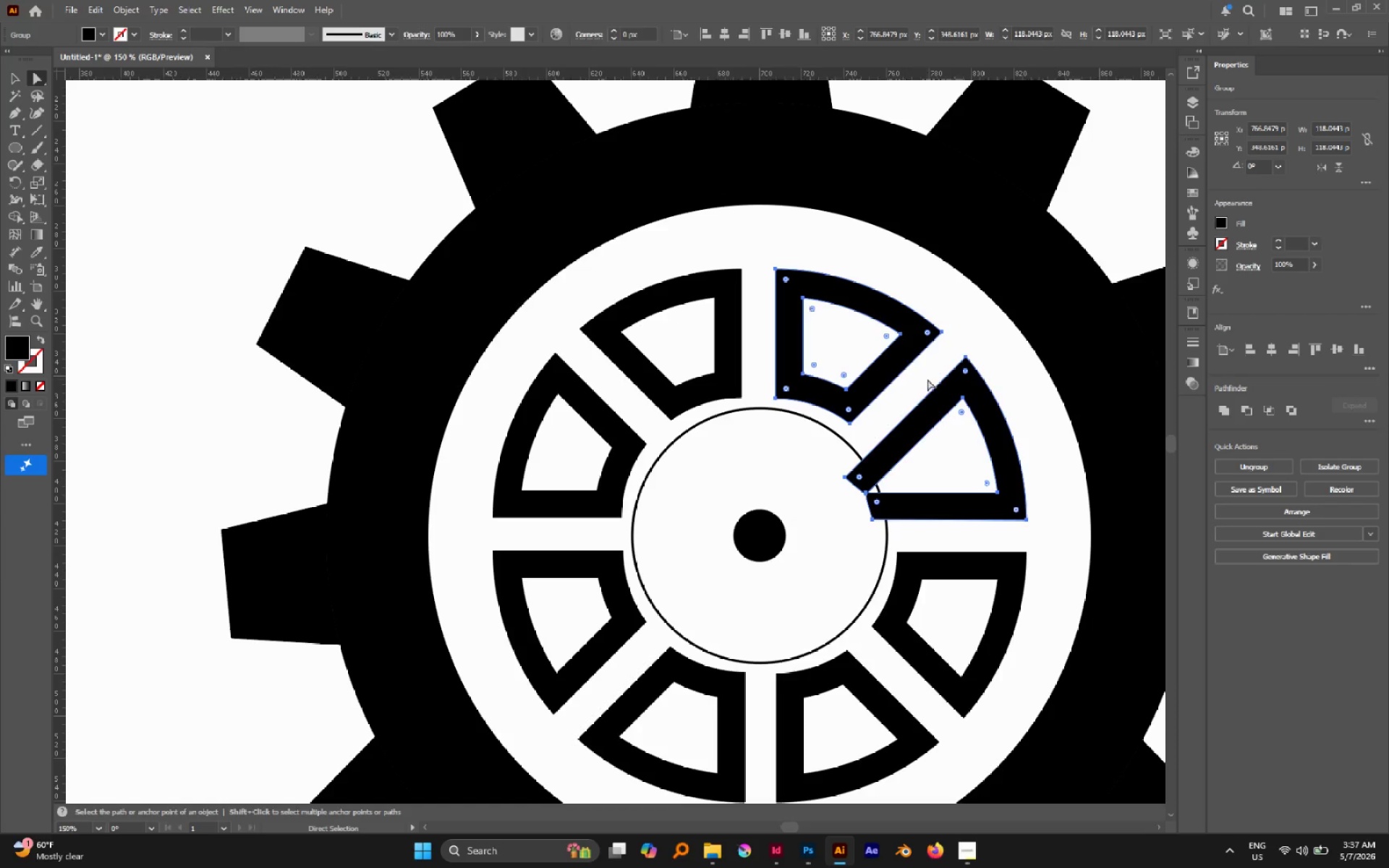 
left_click([927, 379])
 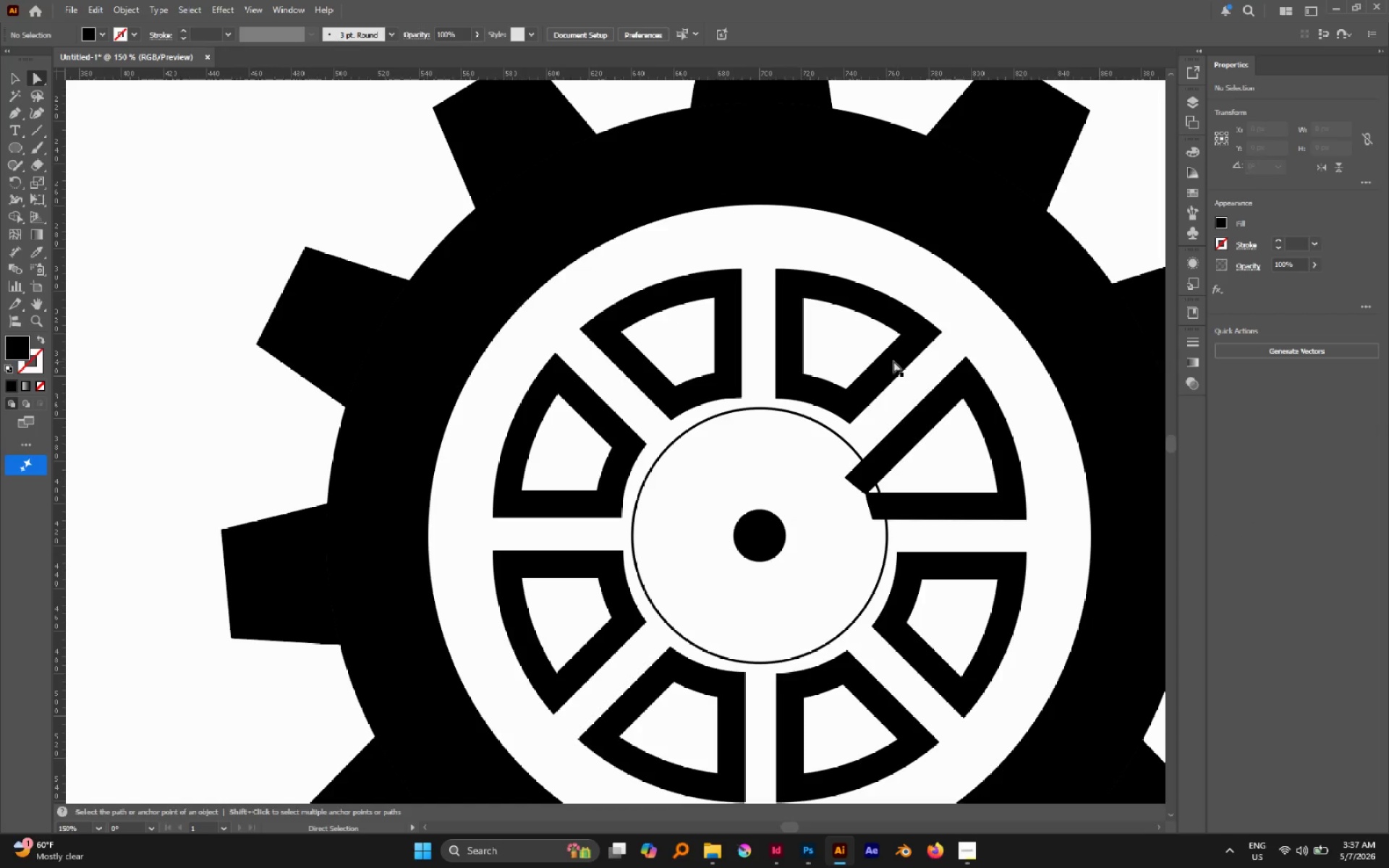 
left_click([893, 361])
 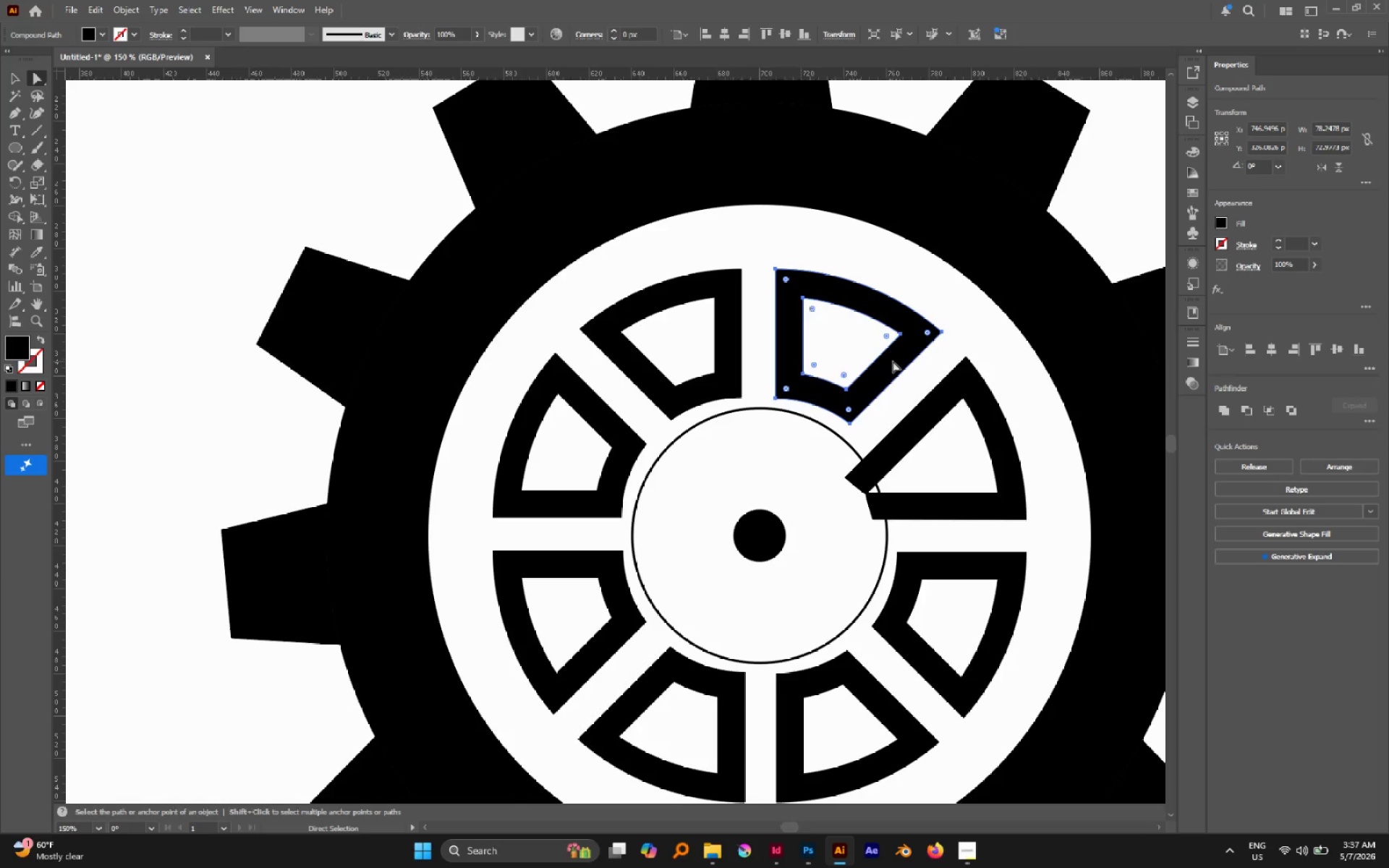 
key(Delete)
 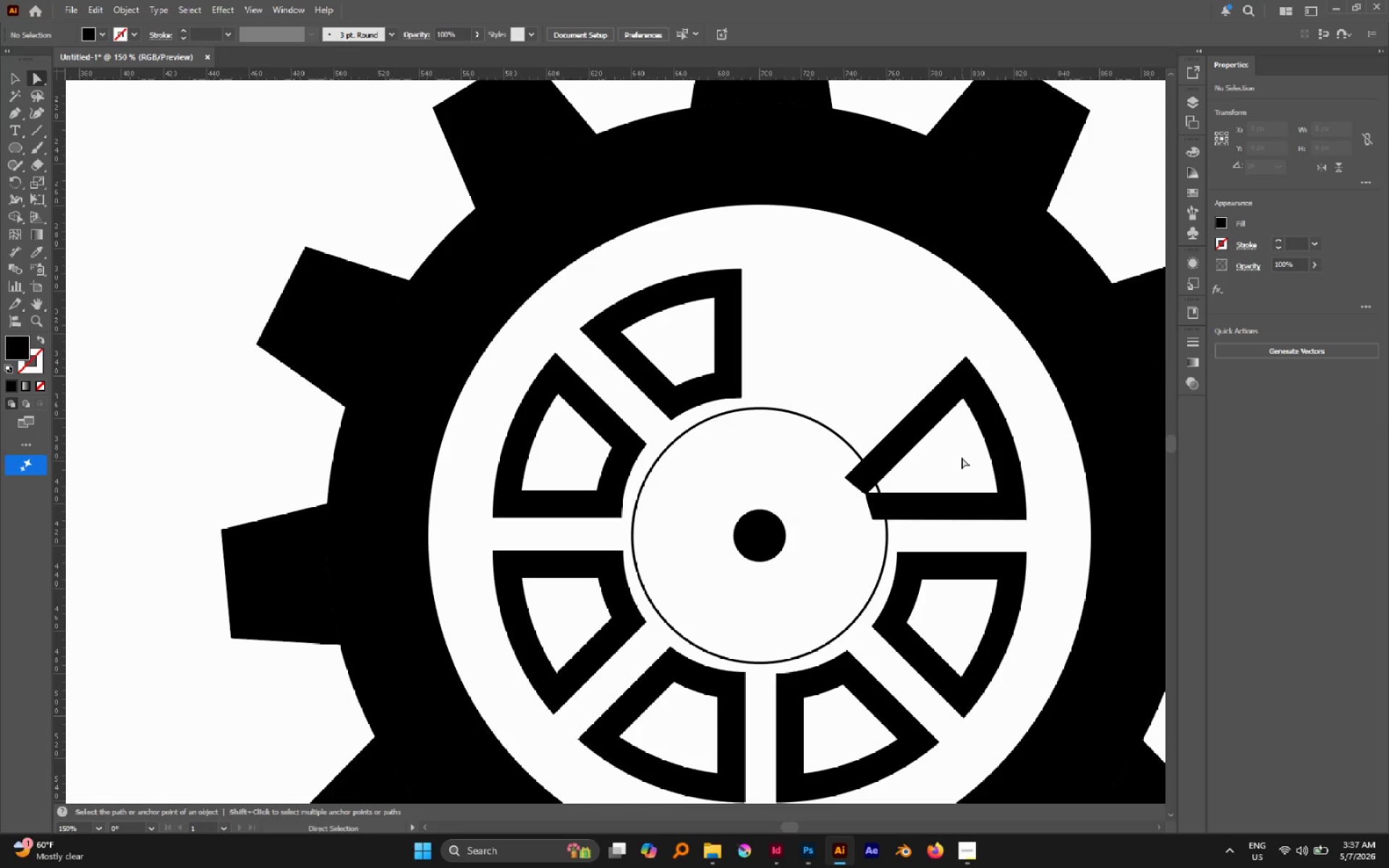 
key(V)
 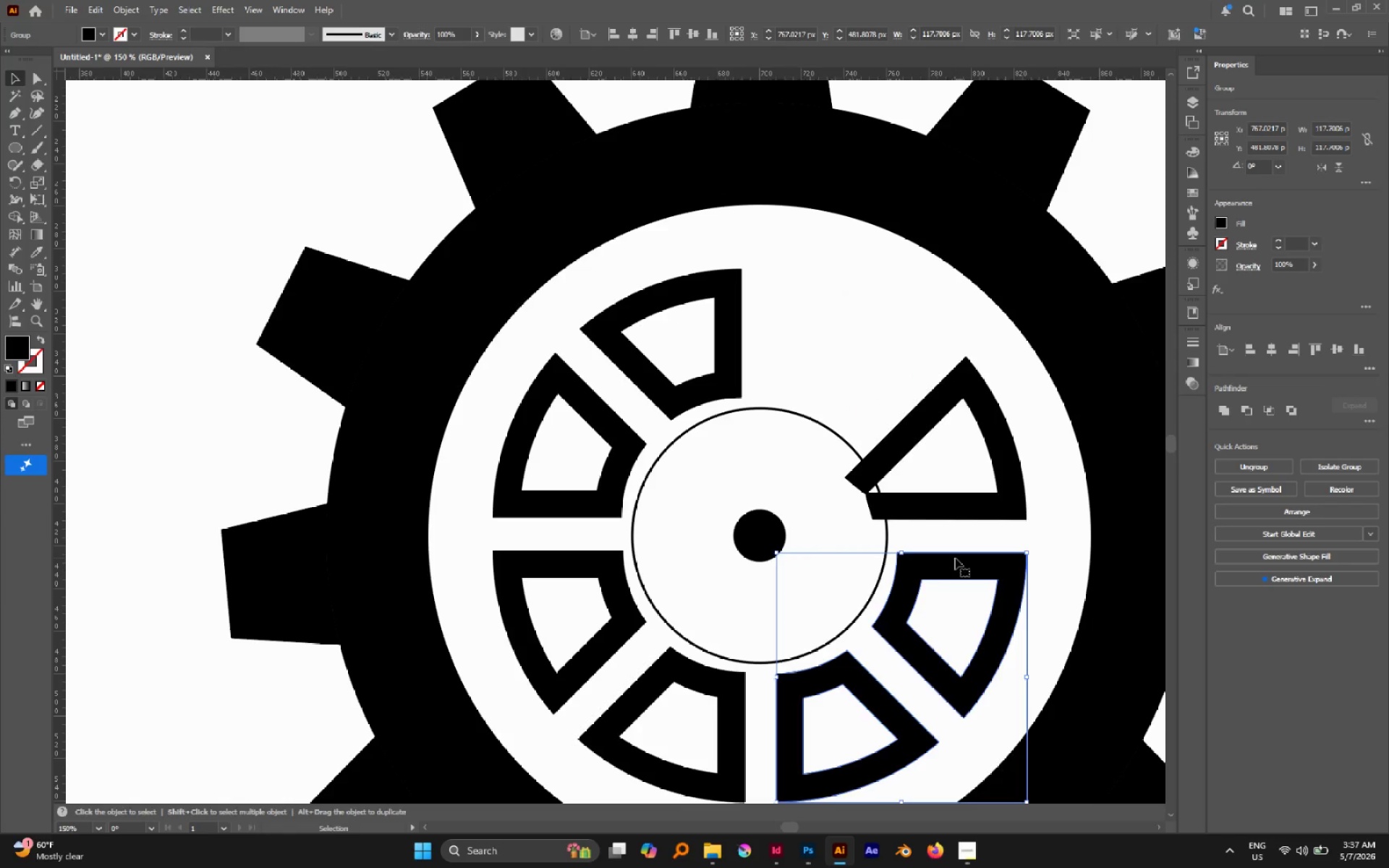 
key(Delete)
 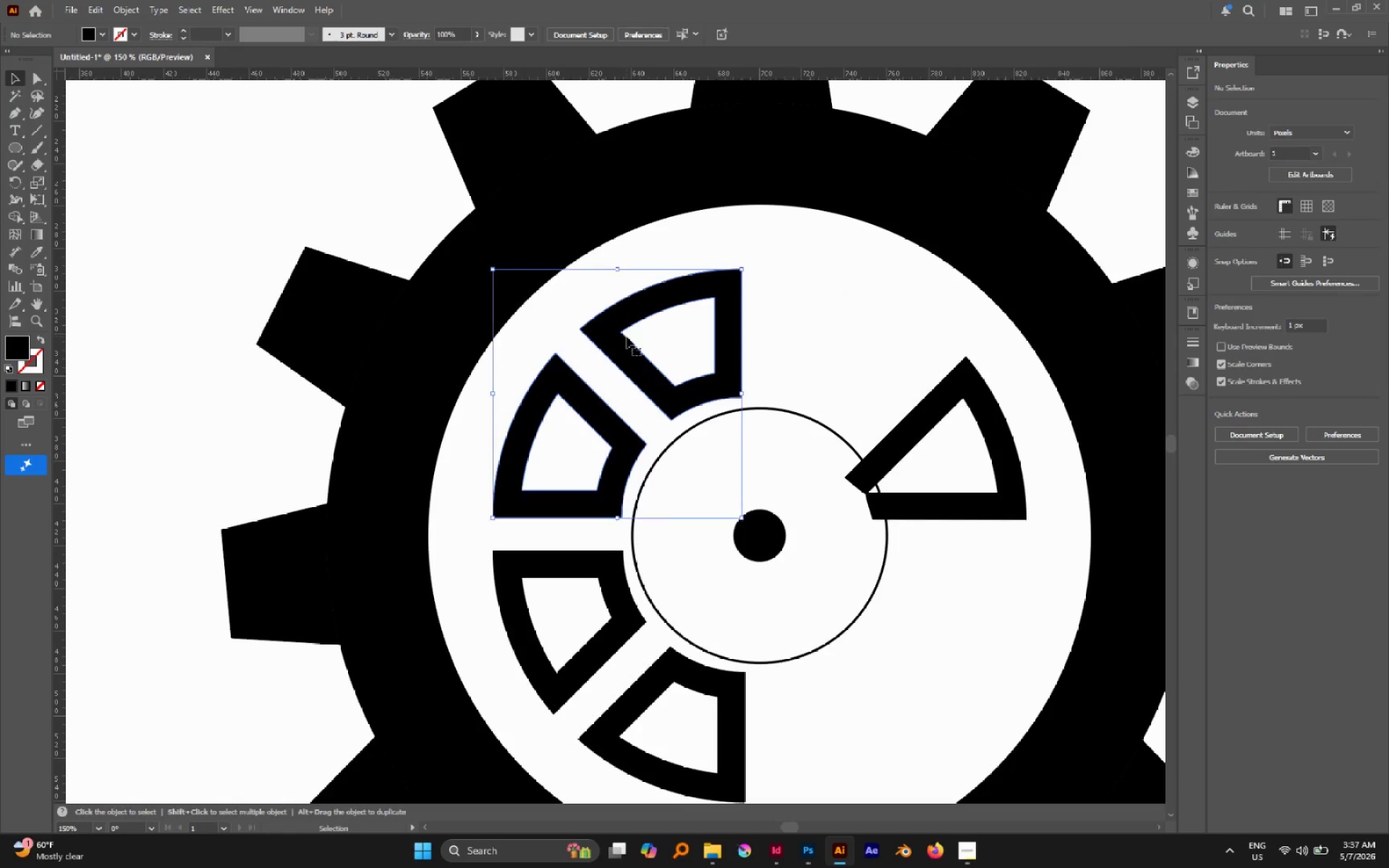 
key(Delete)
 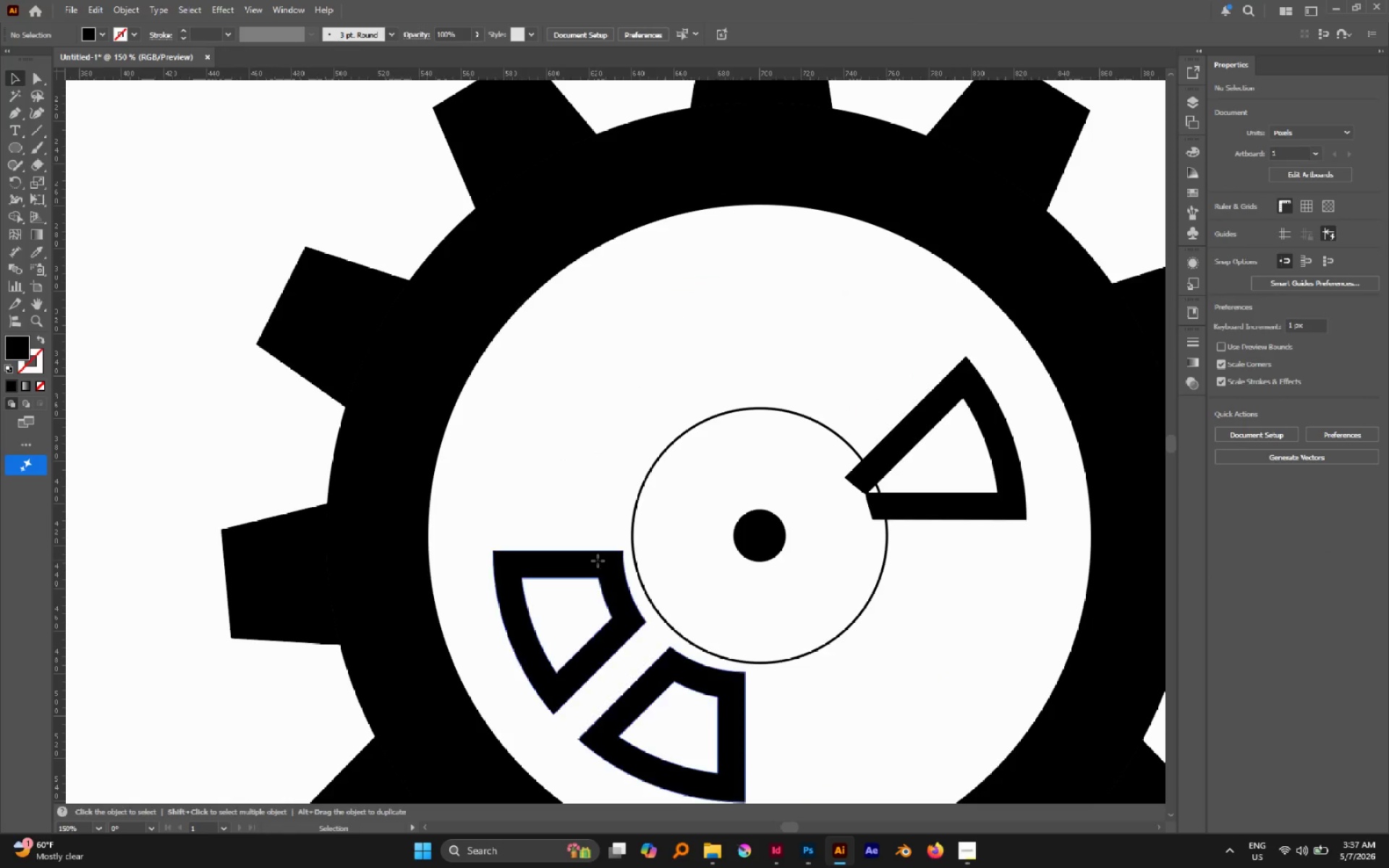 
key(Delete)
 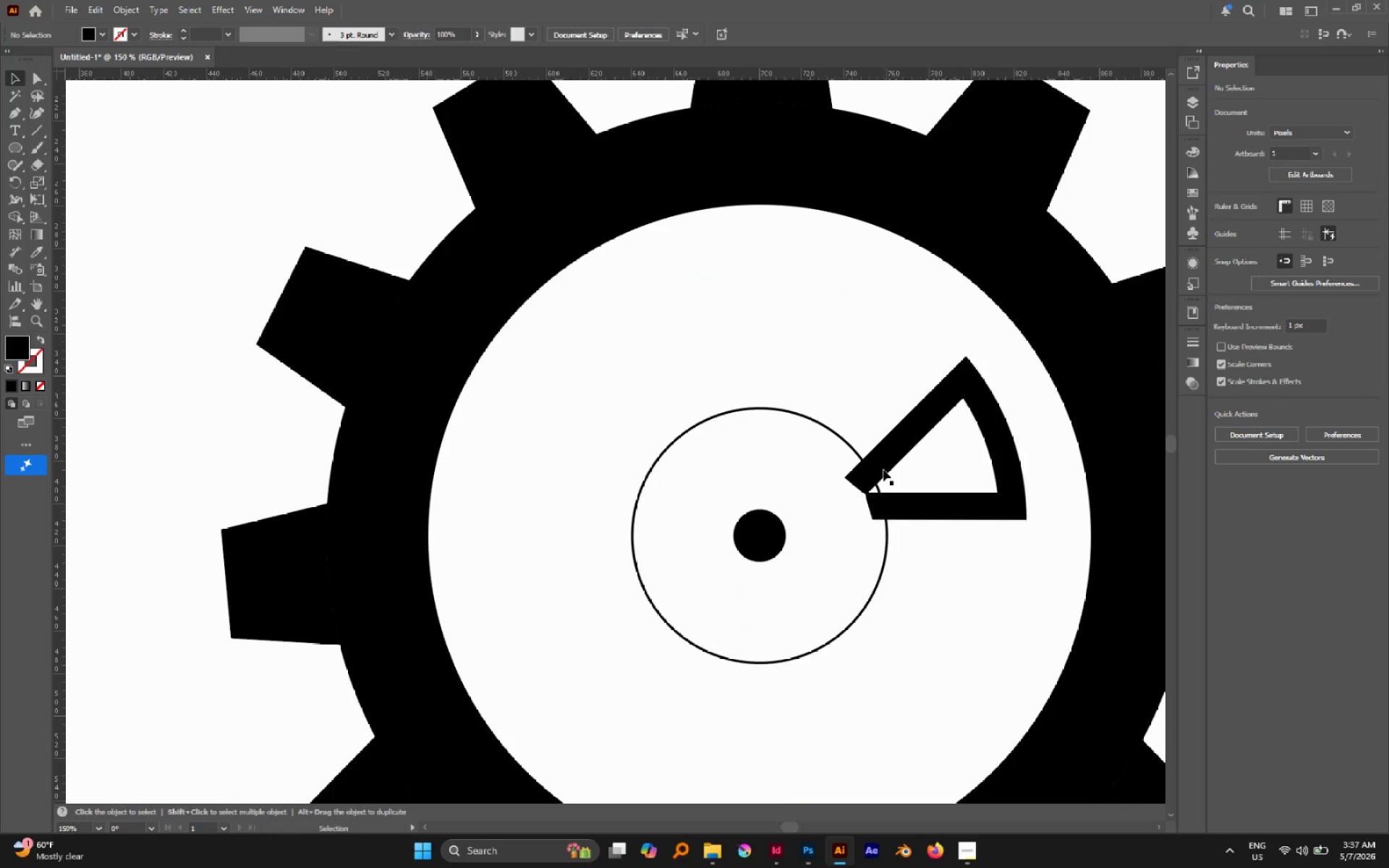 
left_click([883, 469])
 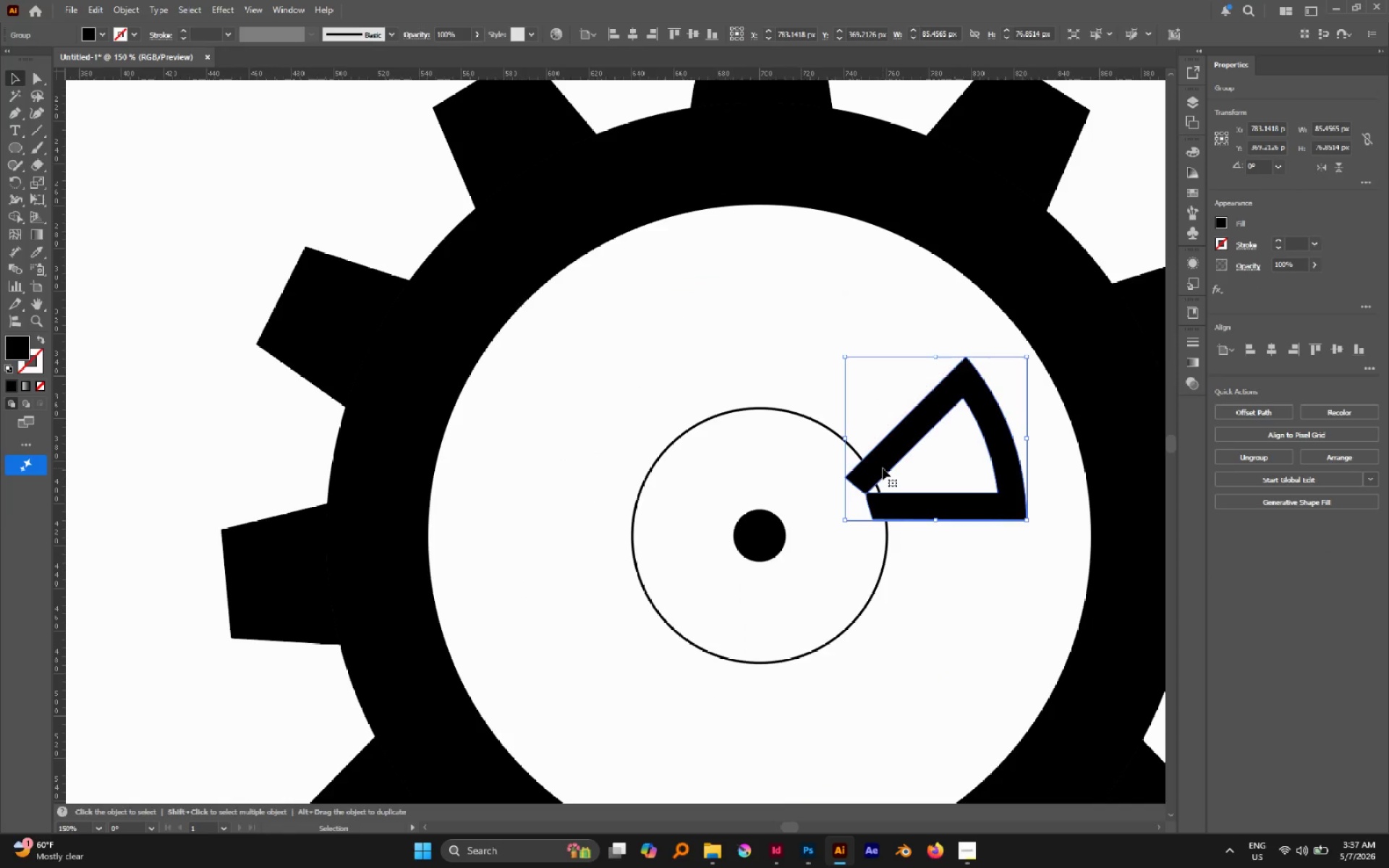 
key(R)
 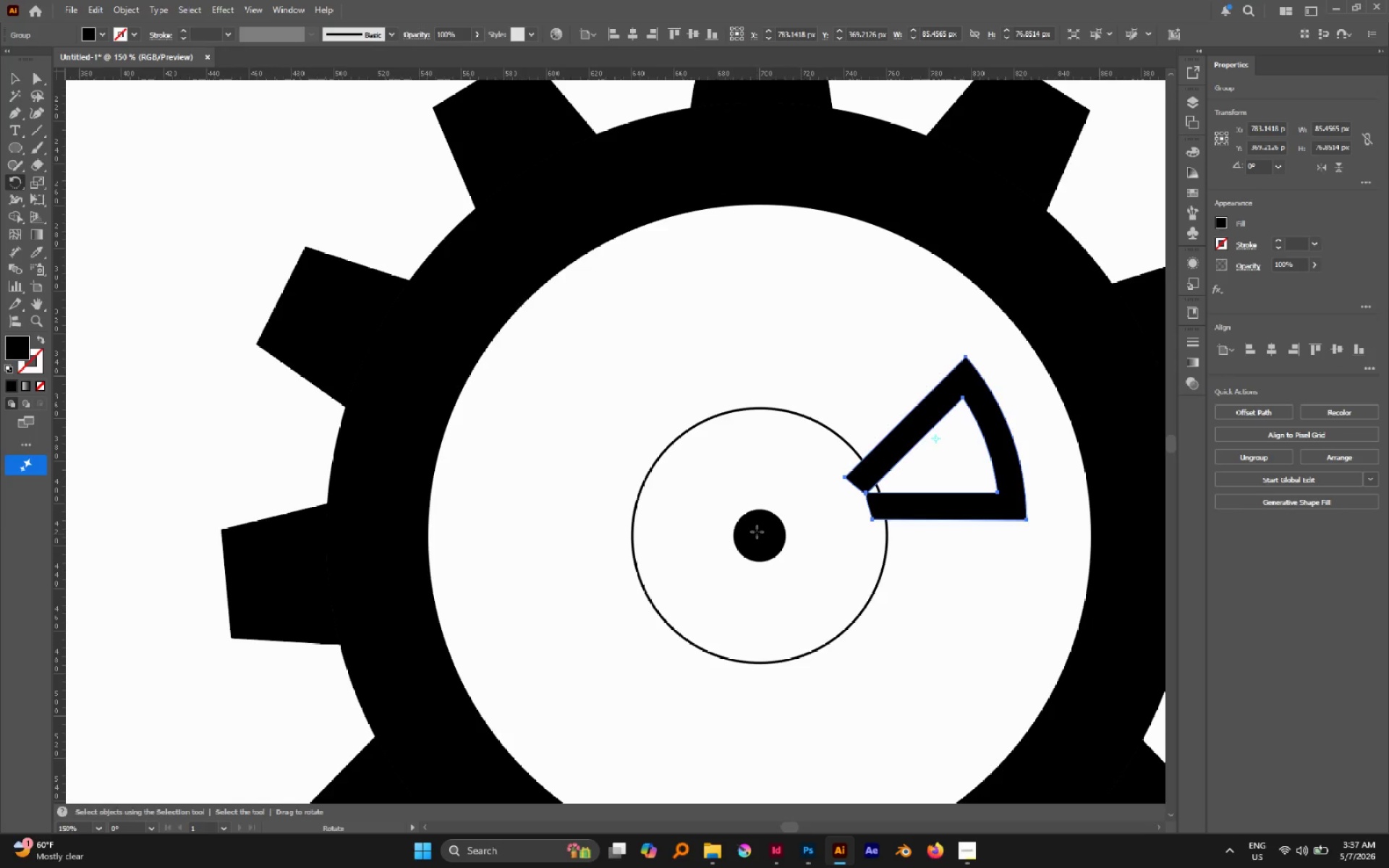 
key(Control+R)
 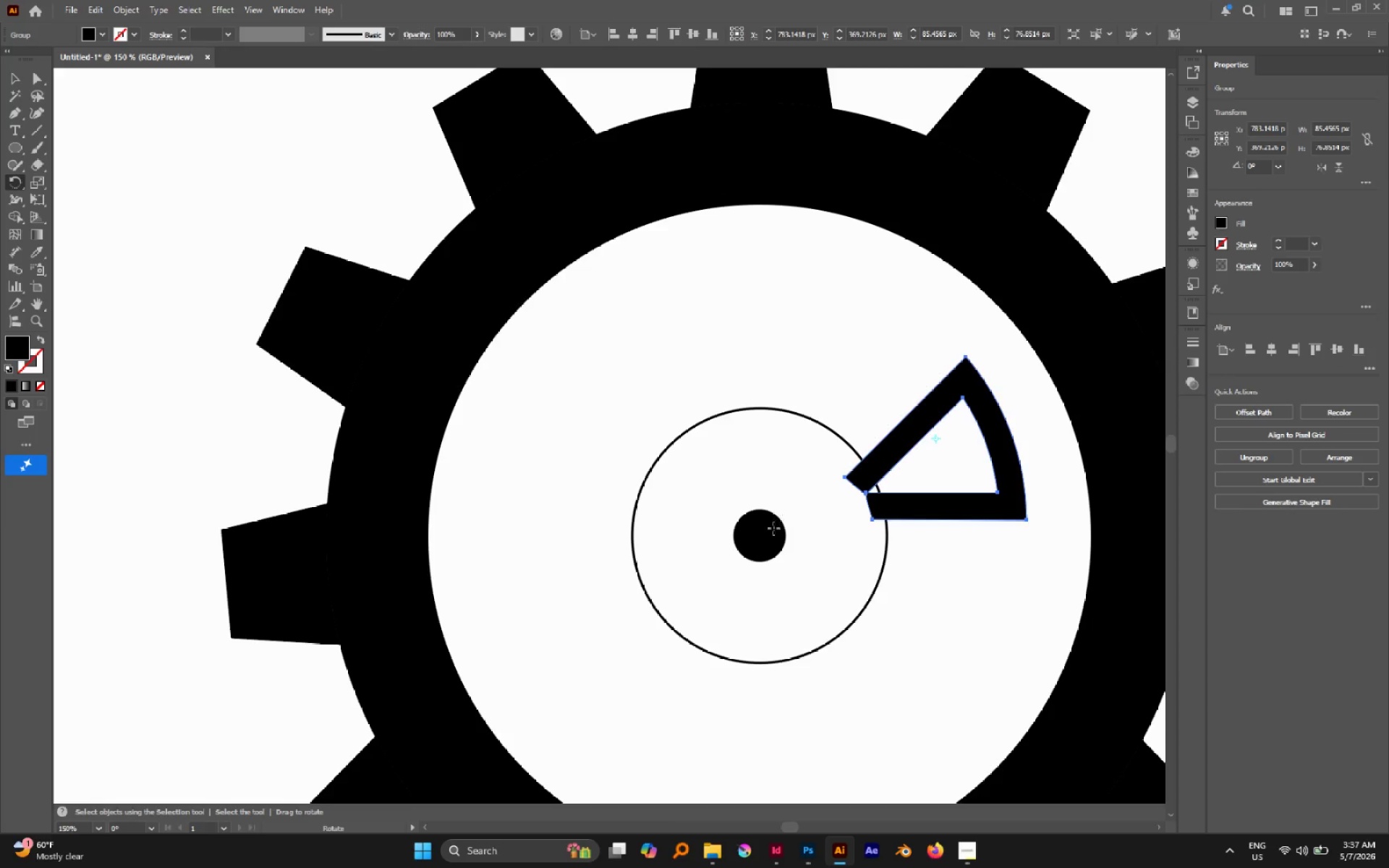 
key(Control+Y)
 